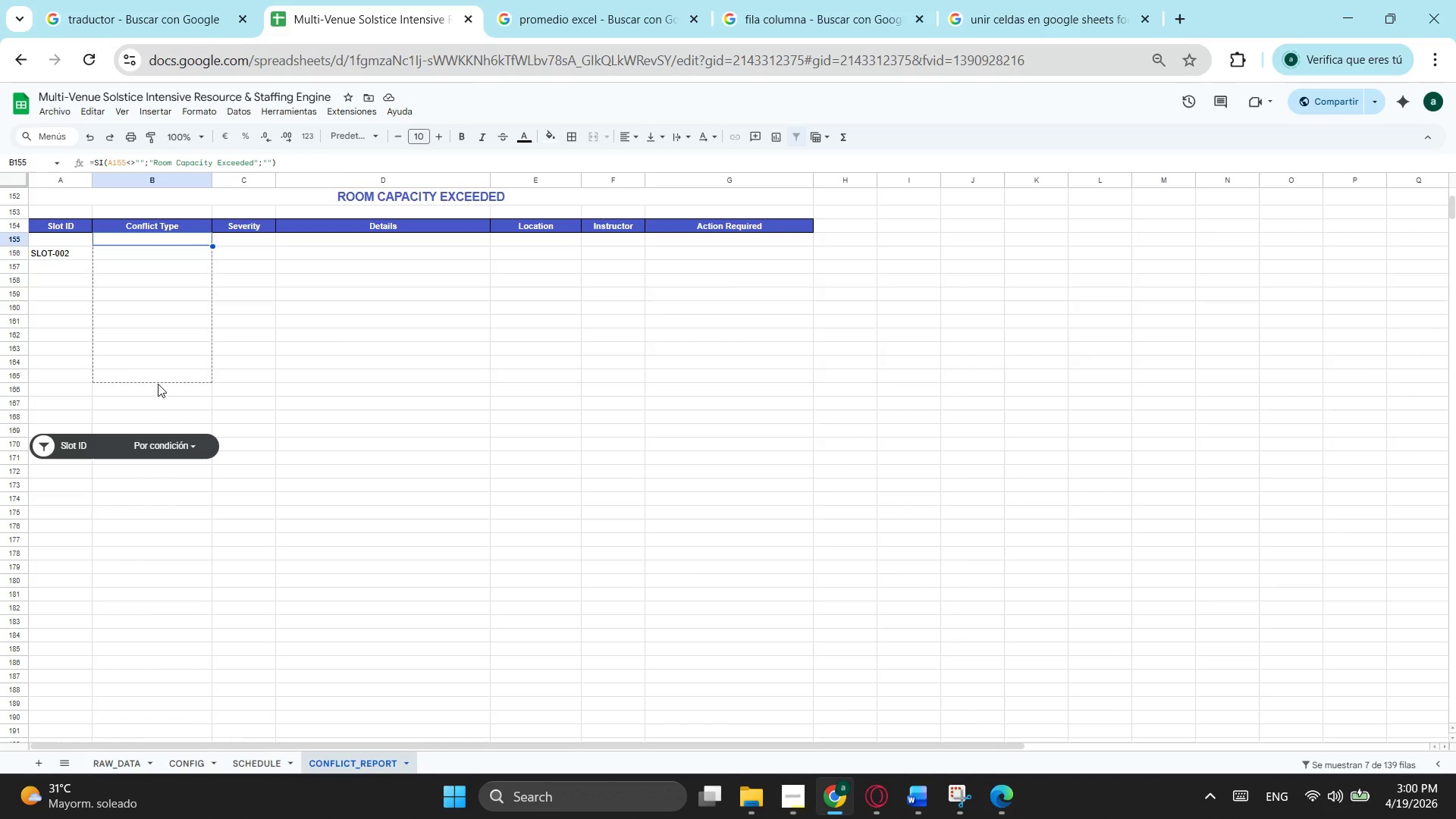 
scroll: coordinate [102, 340], scroll_direction: up, amount: 1.0
 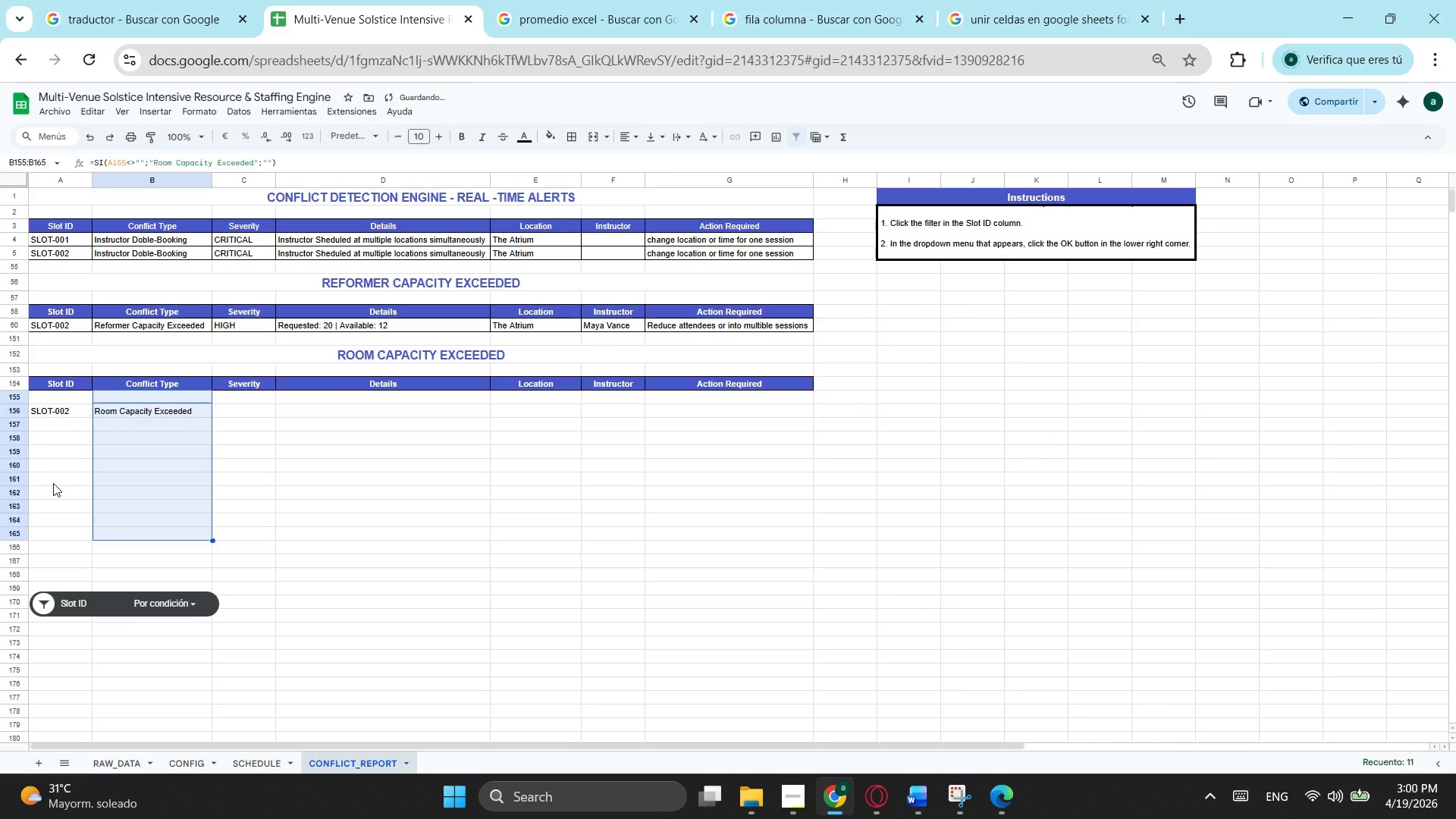 
left_click([53, 483])
 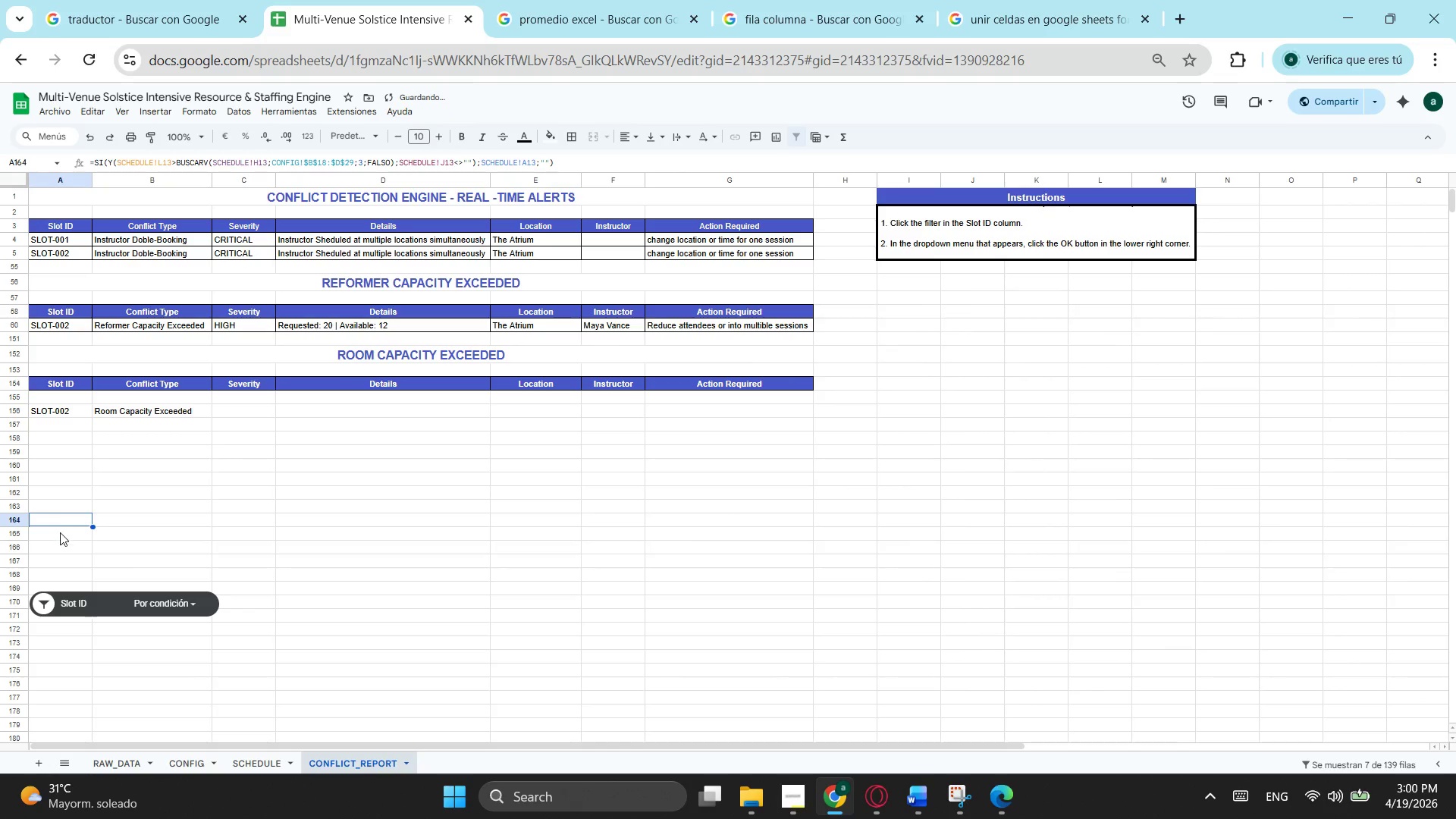 
triple_click([61, 534])
 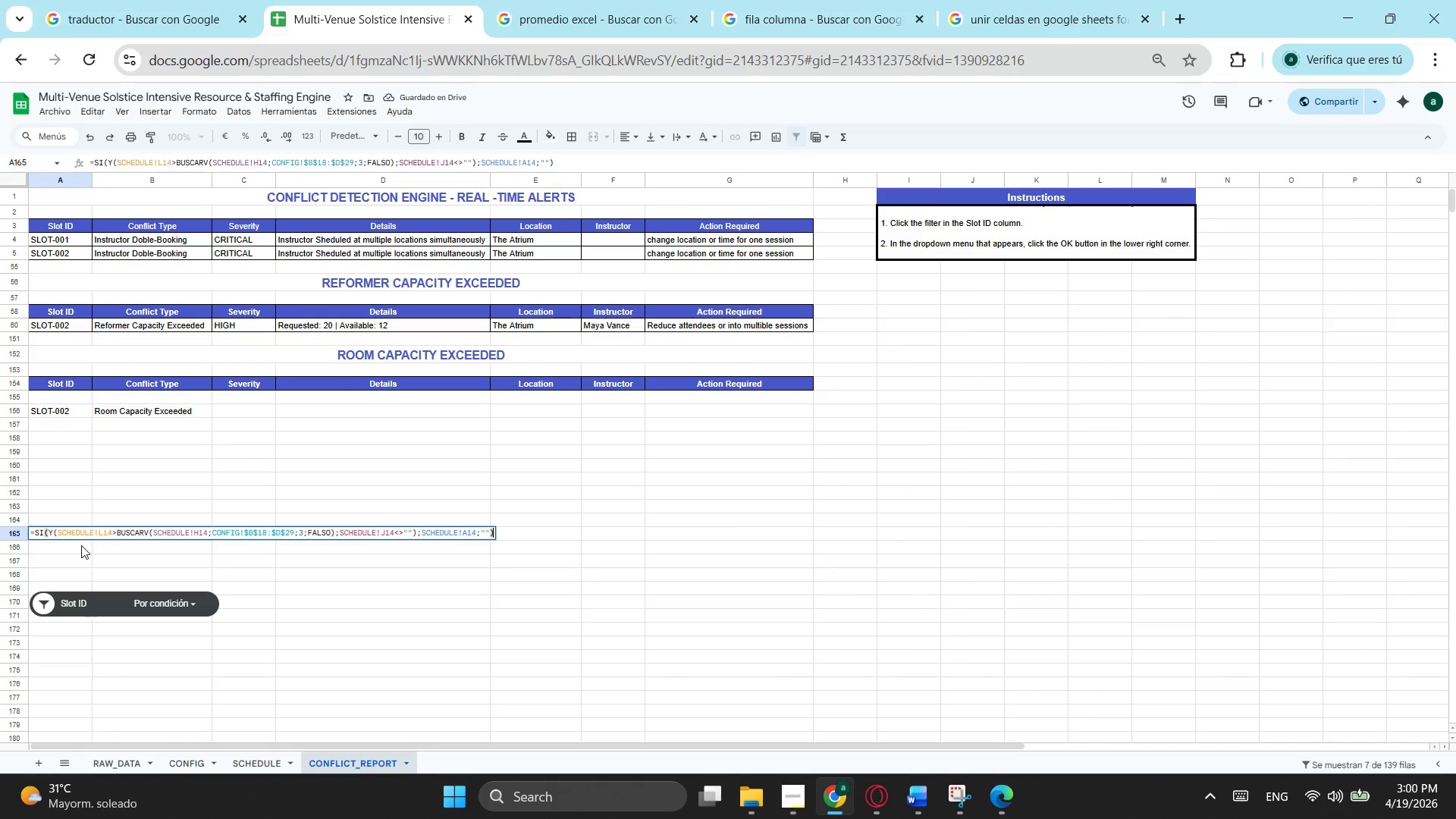 
triple_click([81, 545])
 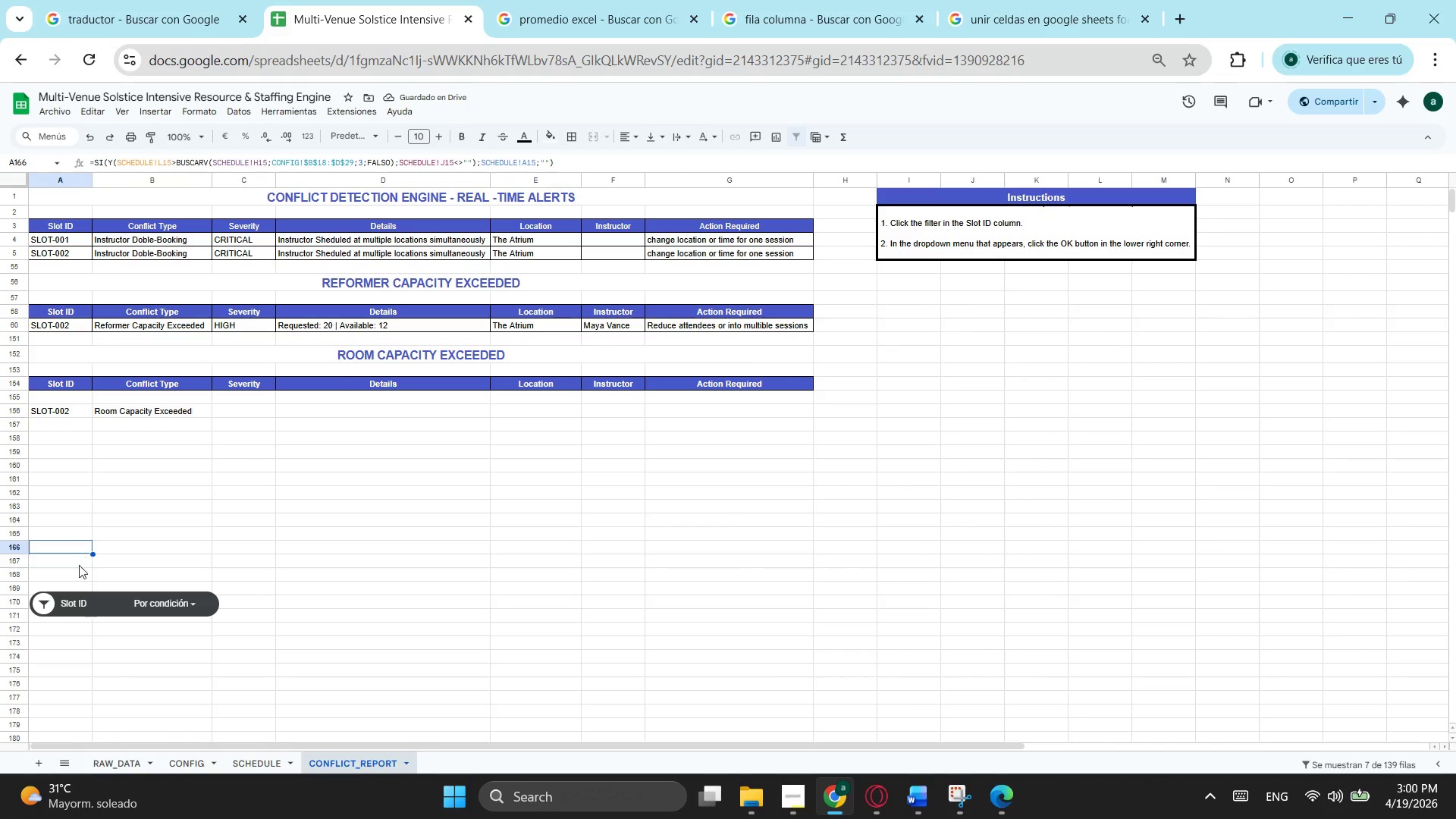 
left_click([79, 568])
 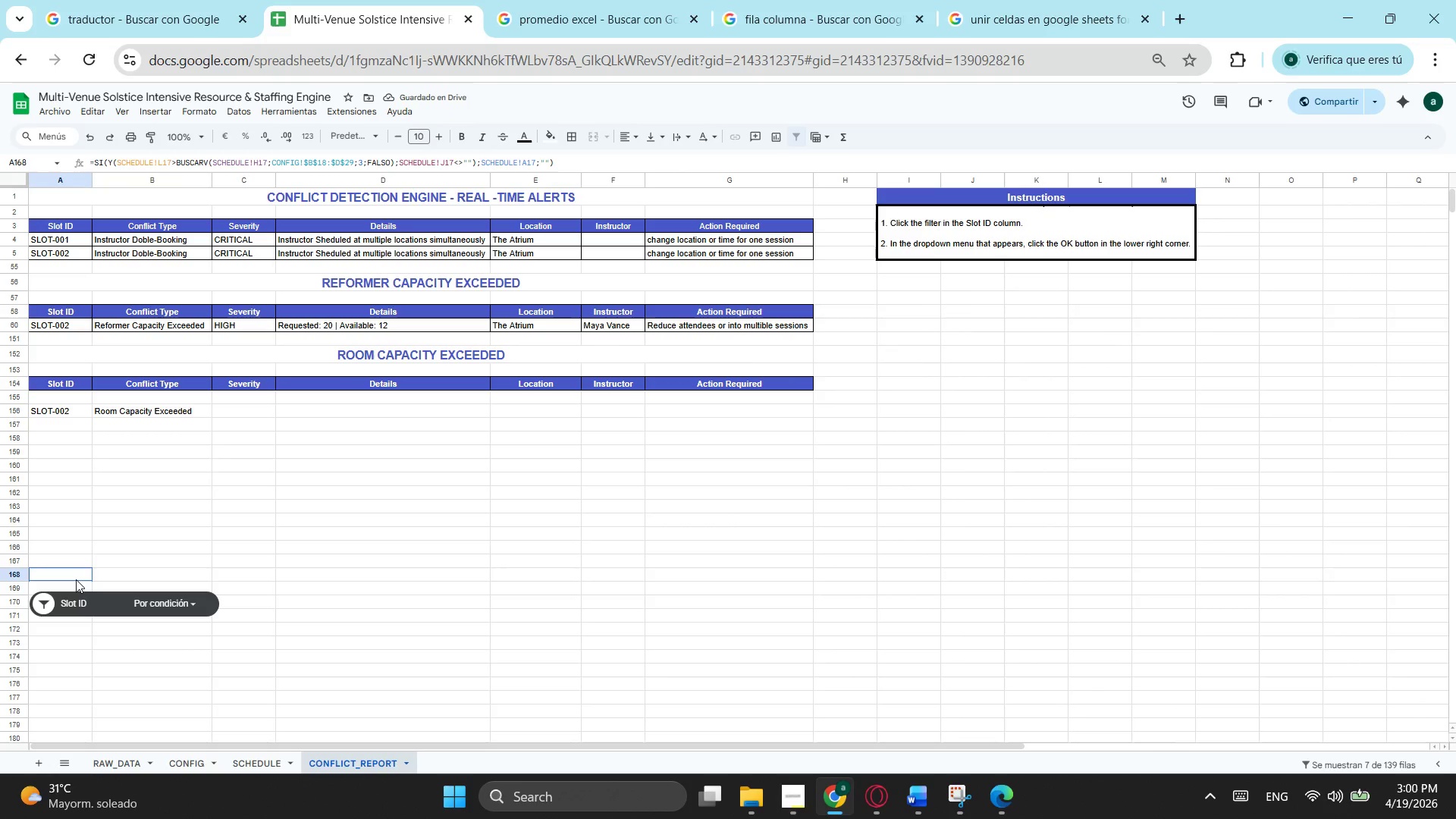 
left_click([76, 579])
 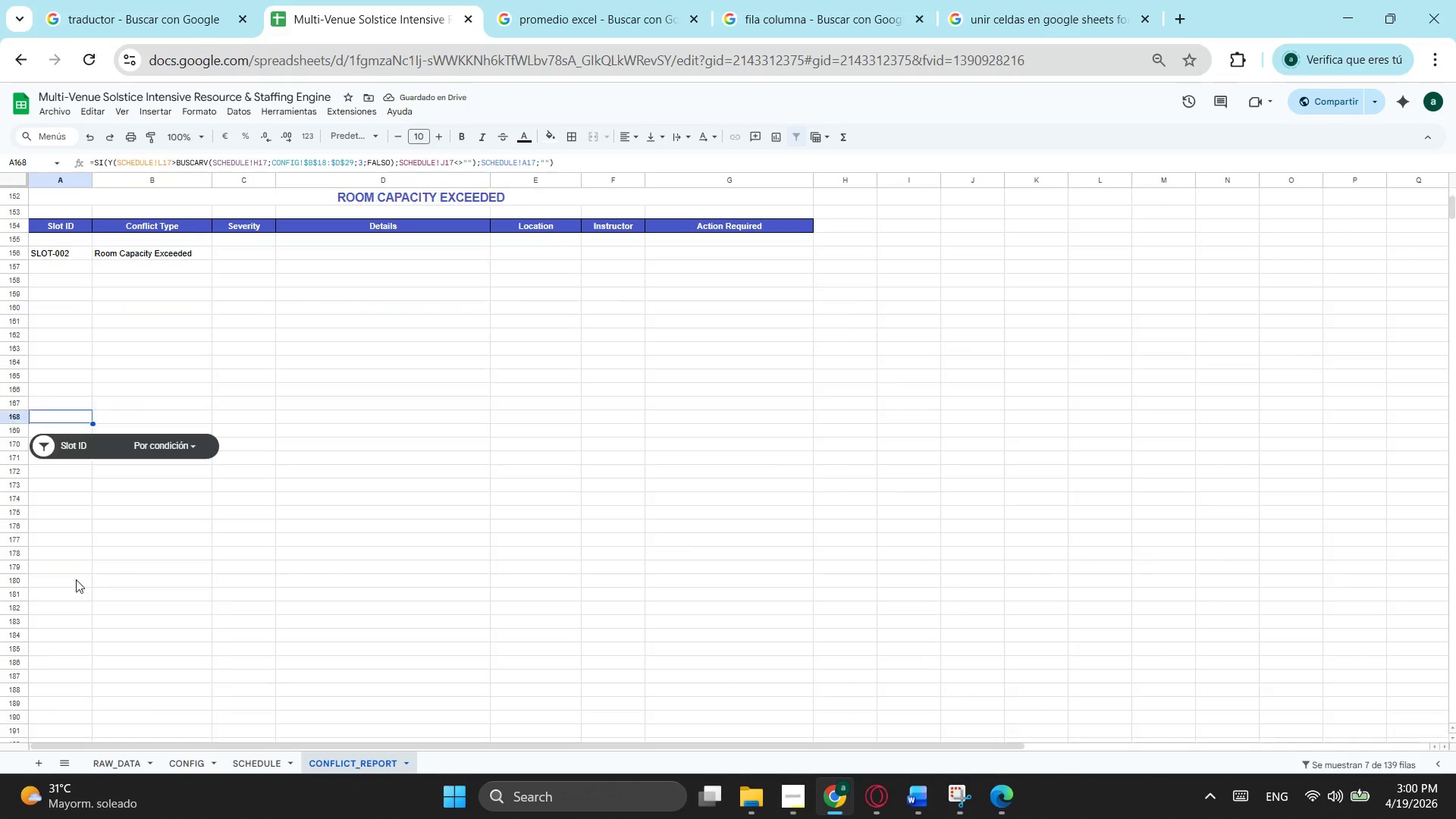 
scroll: coordinate [76, 579], scroll_direction: down, amount: 1.0
 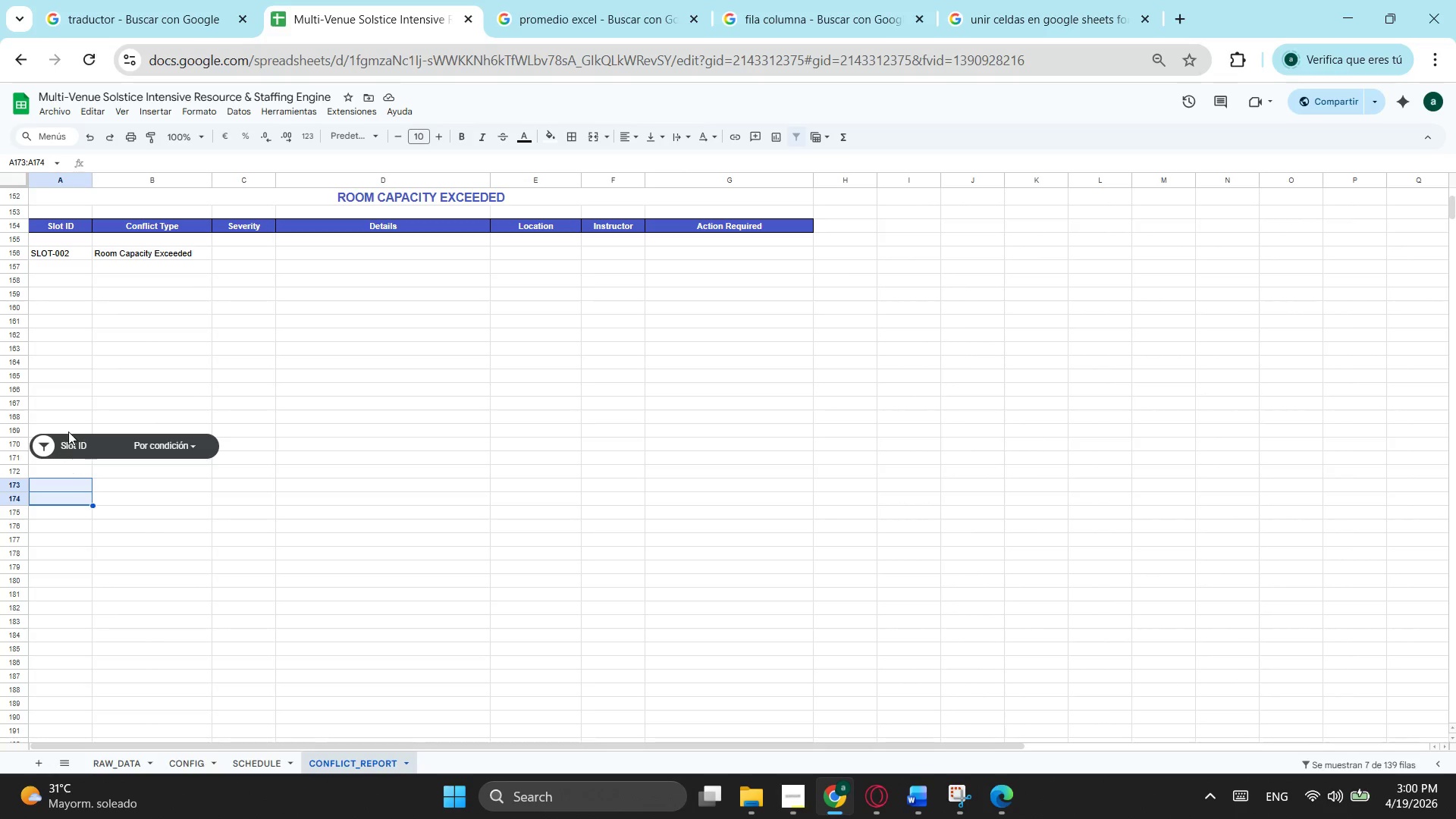 
left_click([71, 426])
 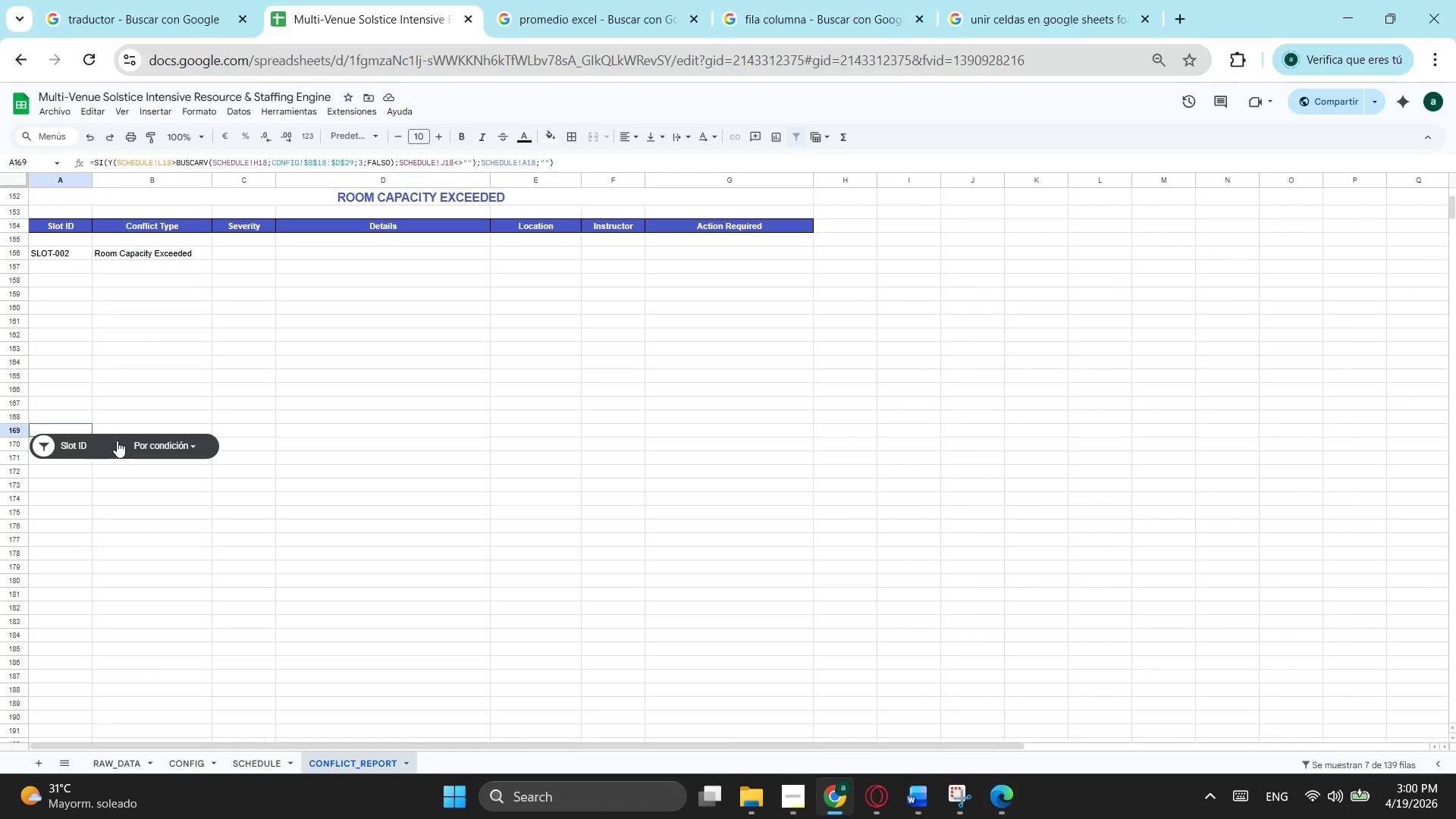 
left_click([122, 441])
 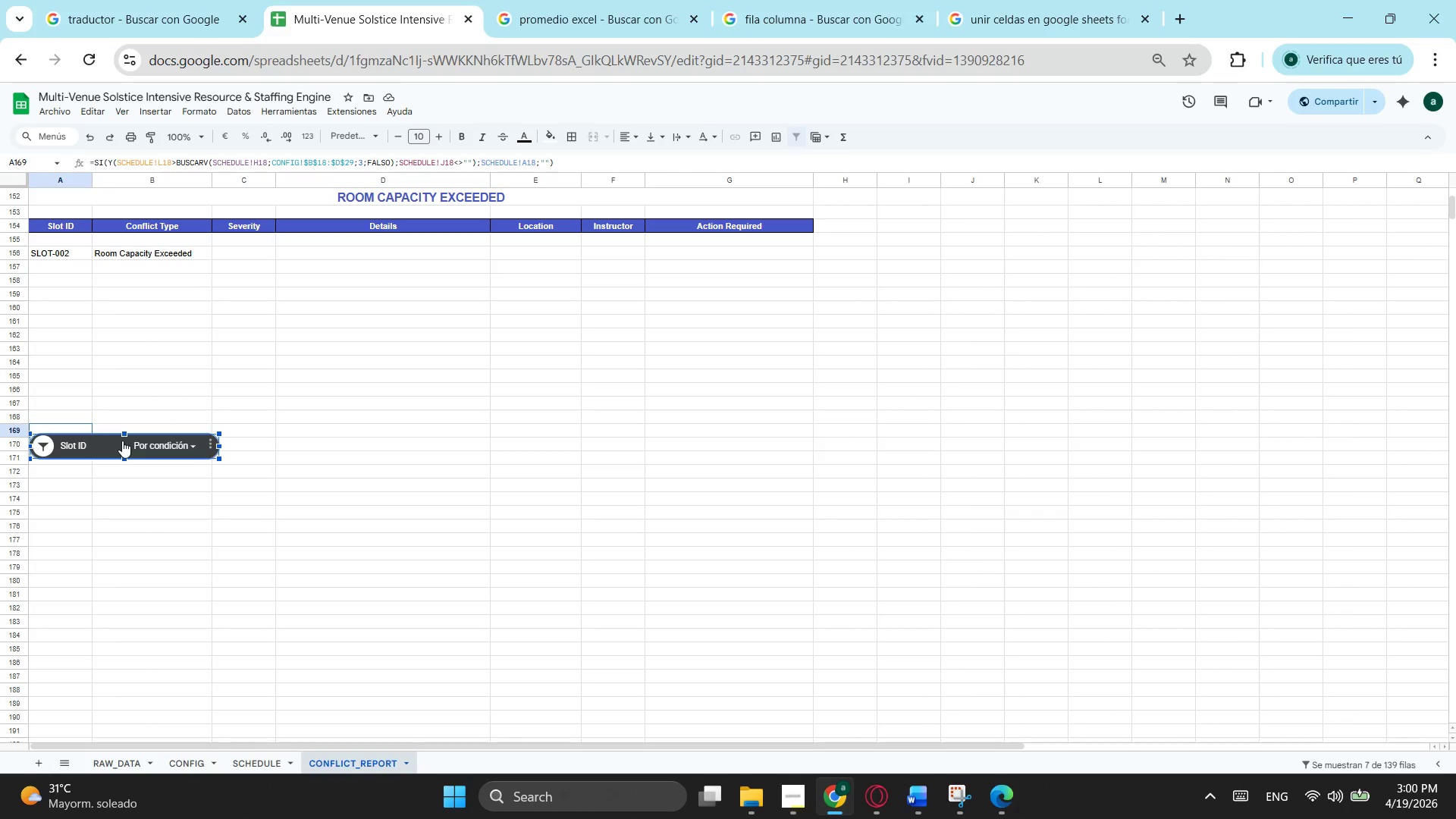 
left_click_drag(start_coordinate=[122, 441], to_coordinate=[121, 498])
 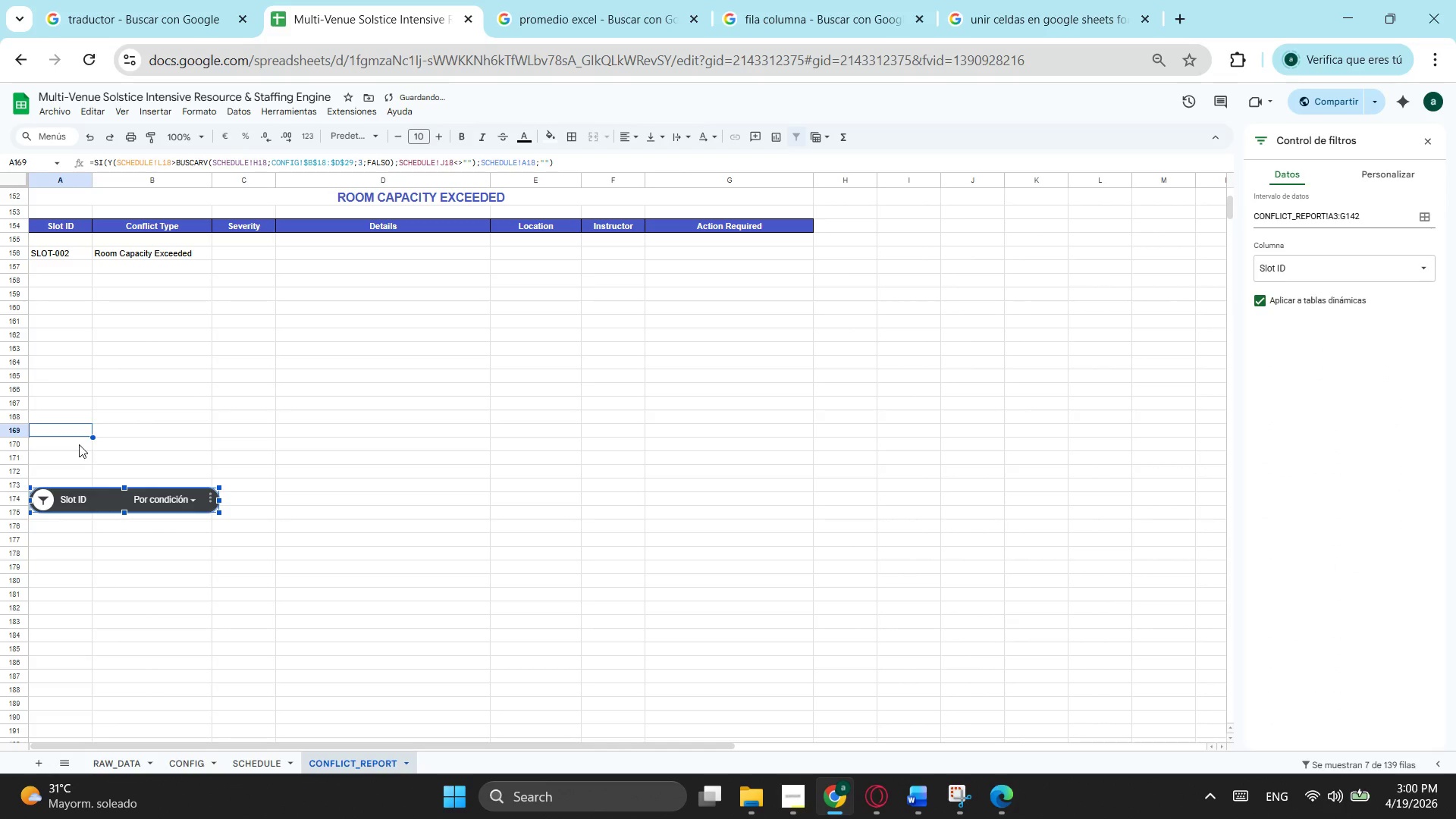 
left_click([79, 444])
 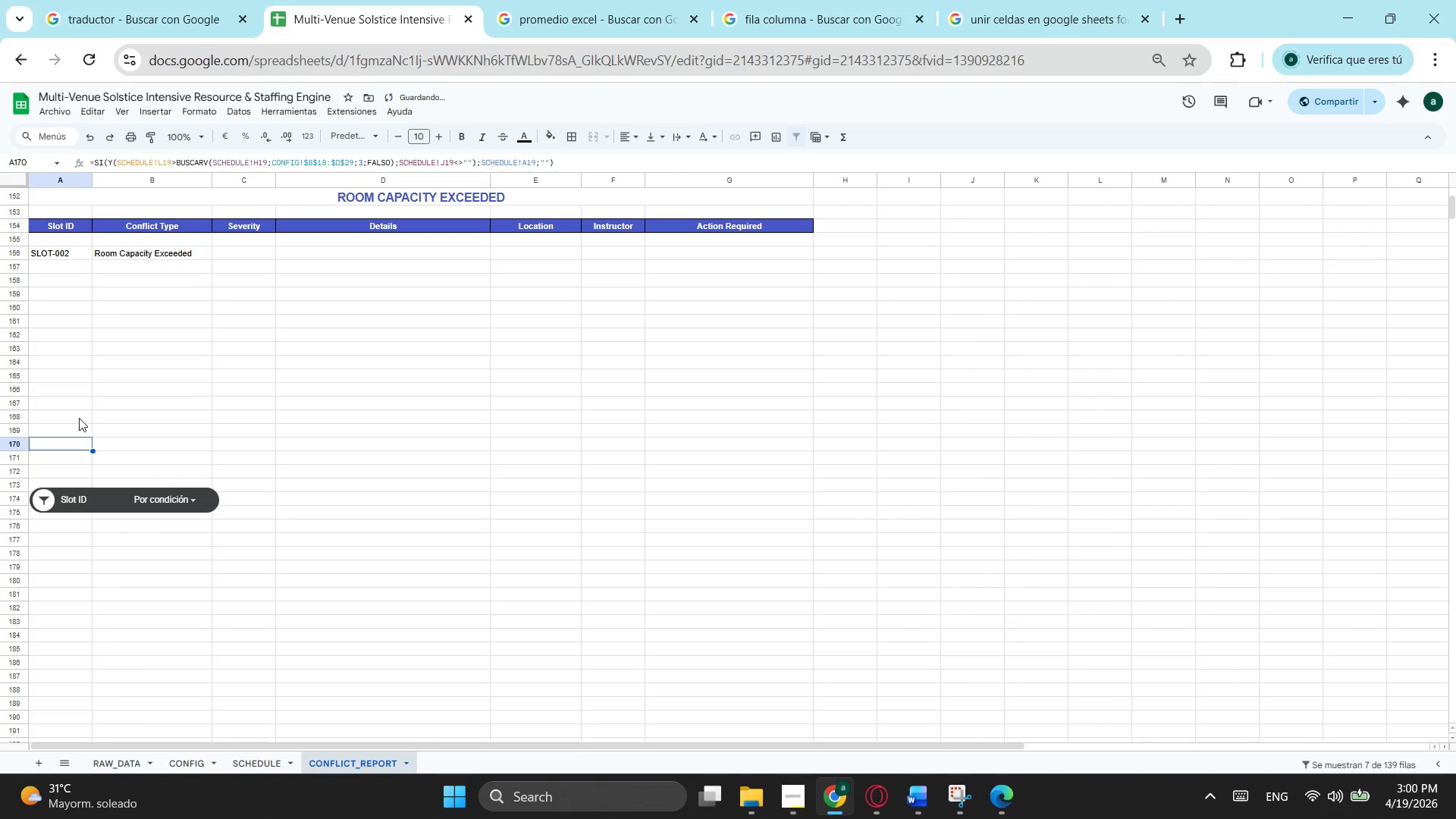 
left_click([79, 415])
 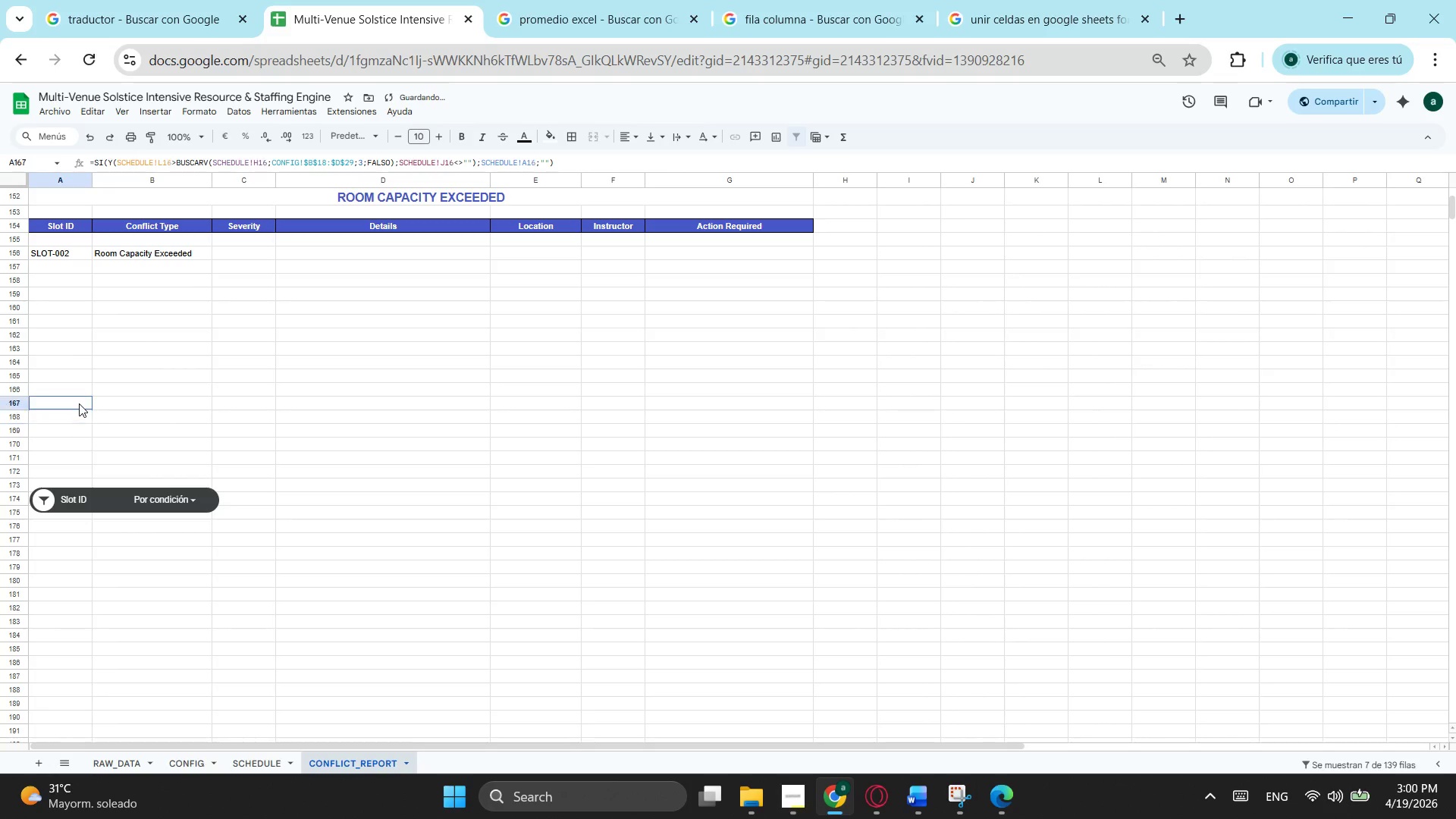 
left_click([79, 403])
 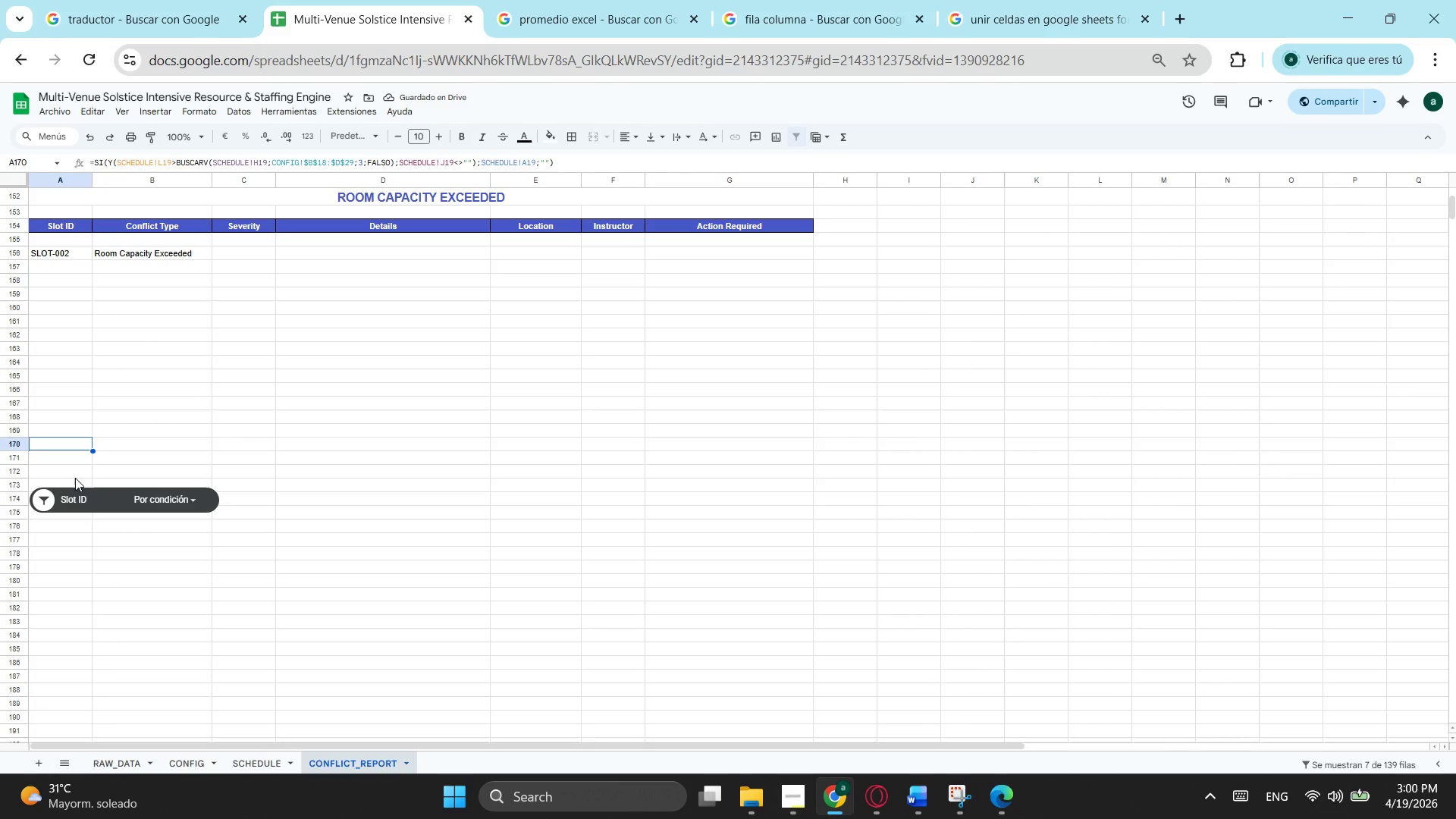 
double_click([75, 478])
 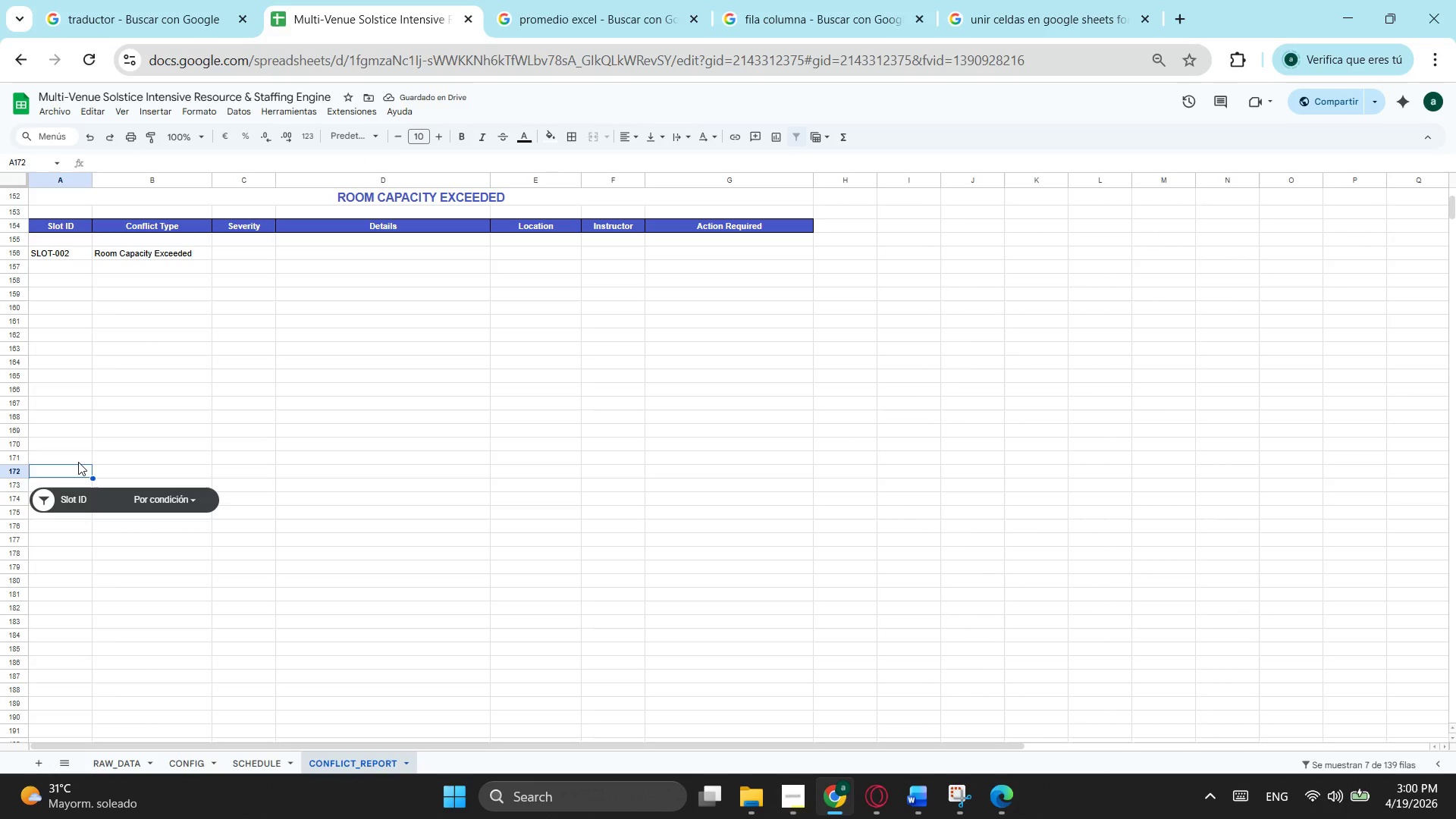 
left_click([78, 462])
 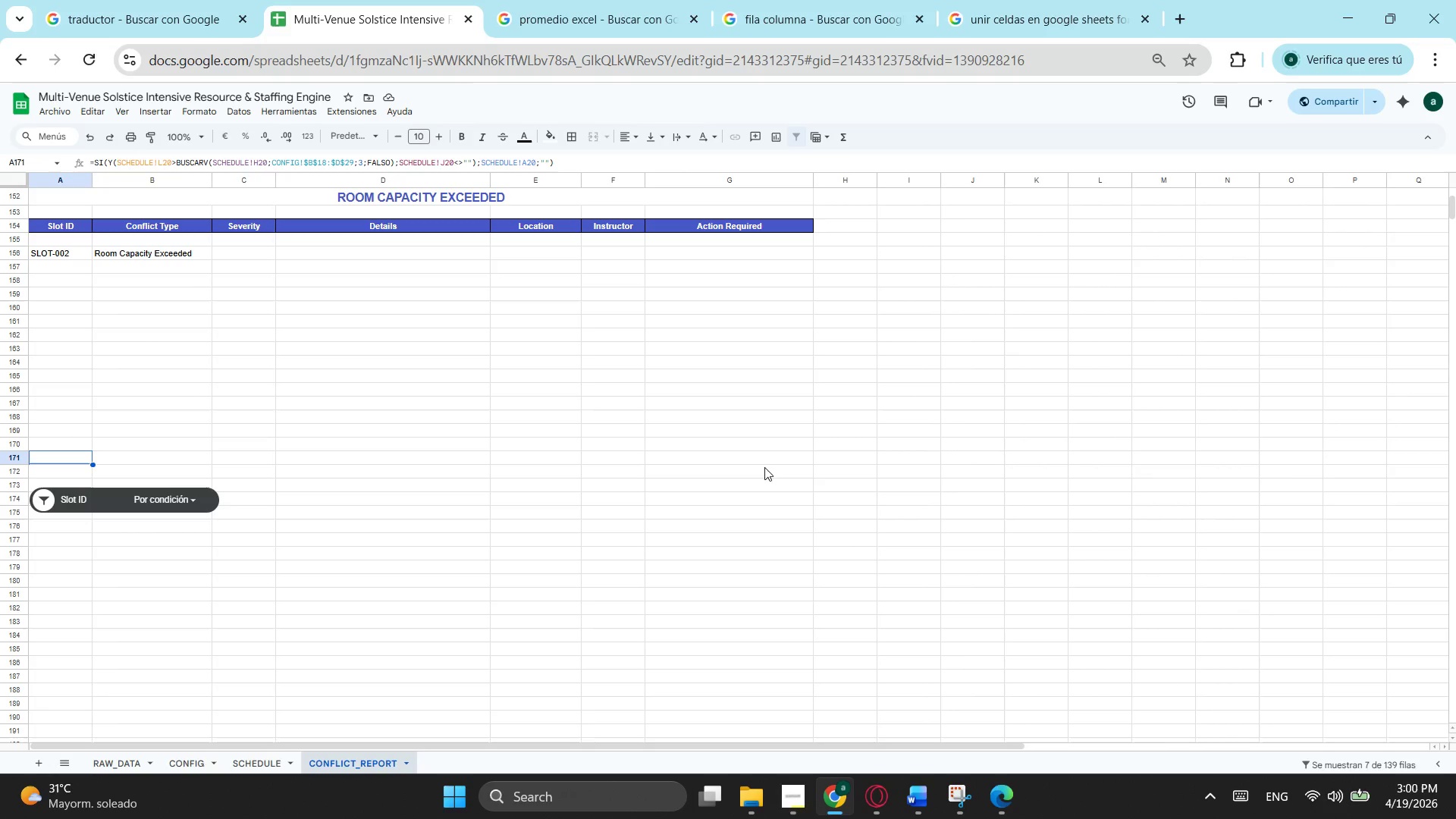 
left_click_drag(start_coordinate=[764, 465], to_coordinate=[67, 238])
 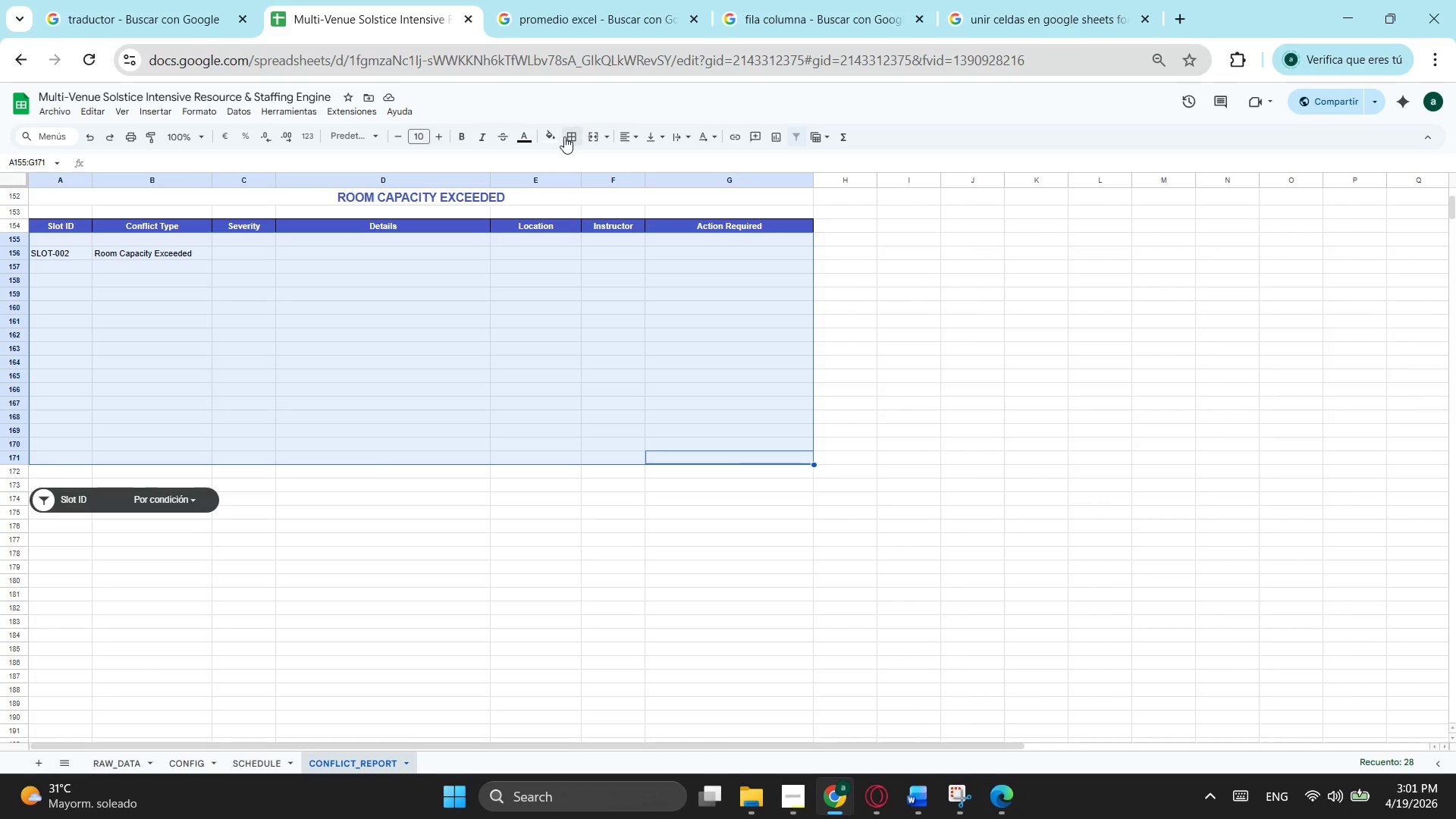 
left_click([564, 136])
 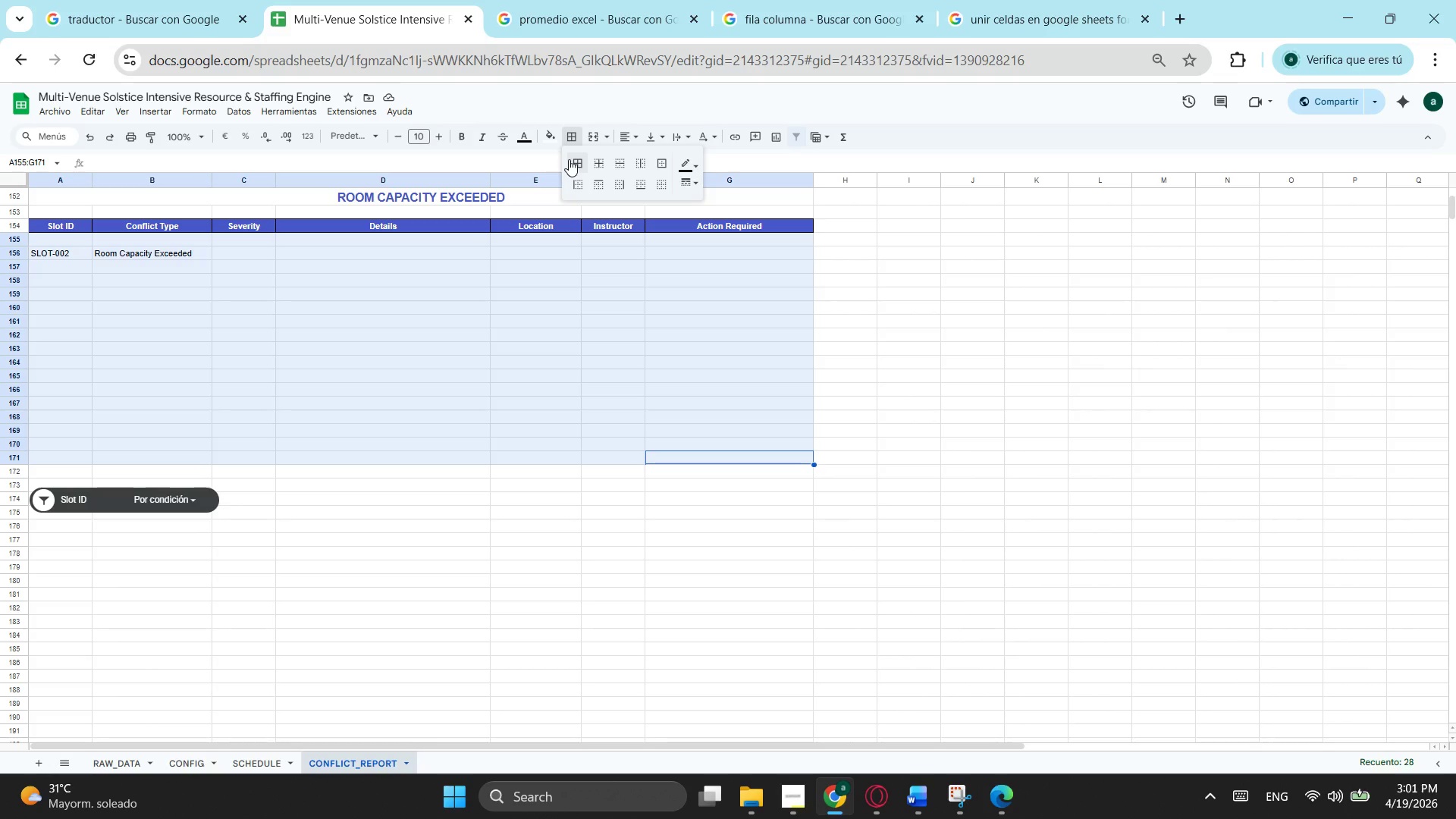 
left_click([569, 159])
 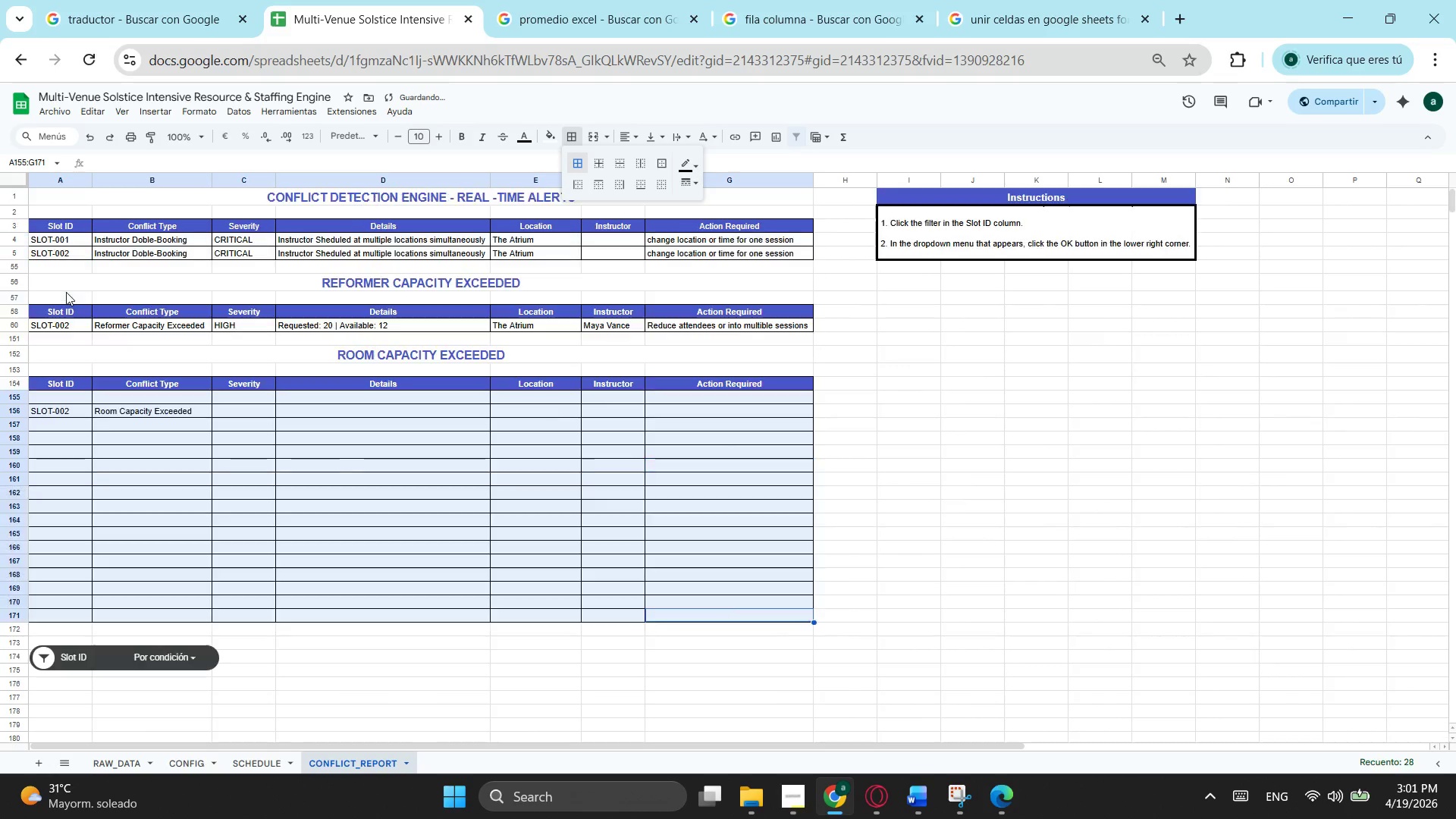 
scroll: coordinate [1075, 224], scroll_direction: up, amount: 5.0
 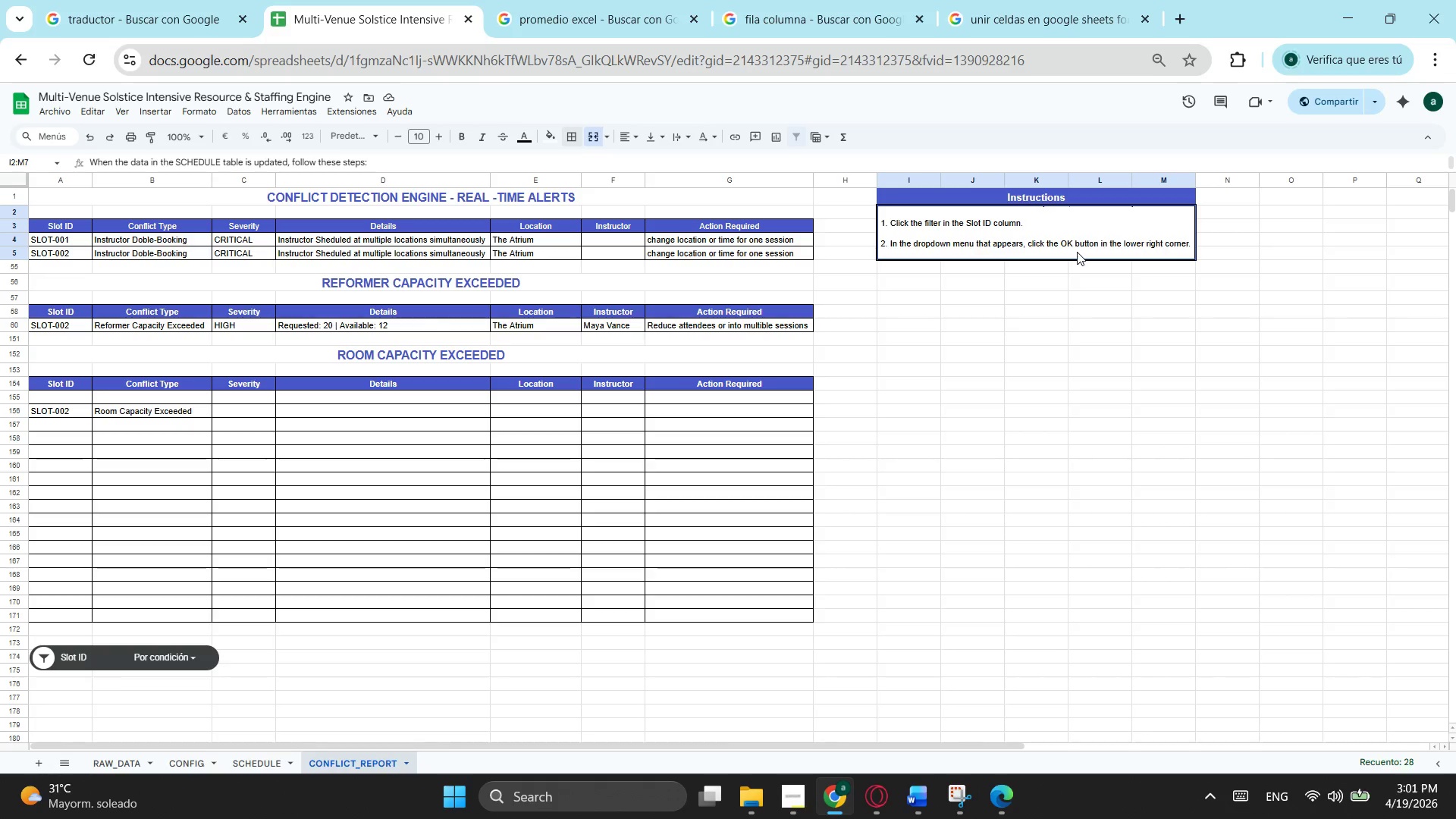 
left_click([1077, 252])
 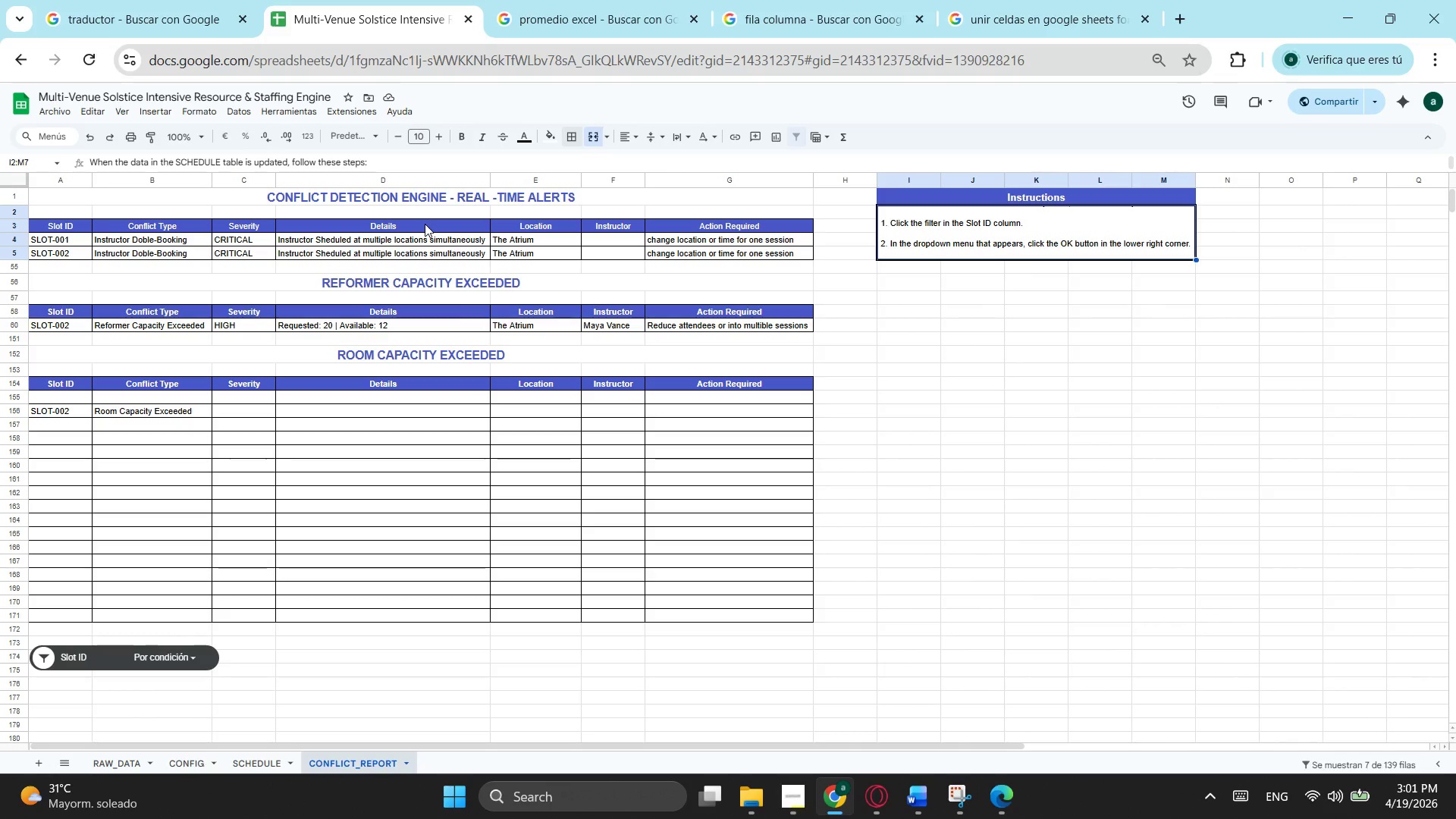 
wait(26.16)
 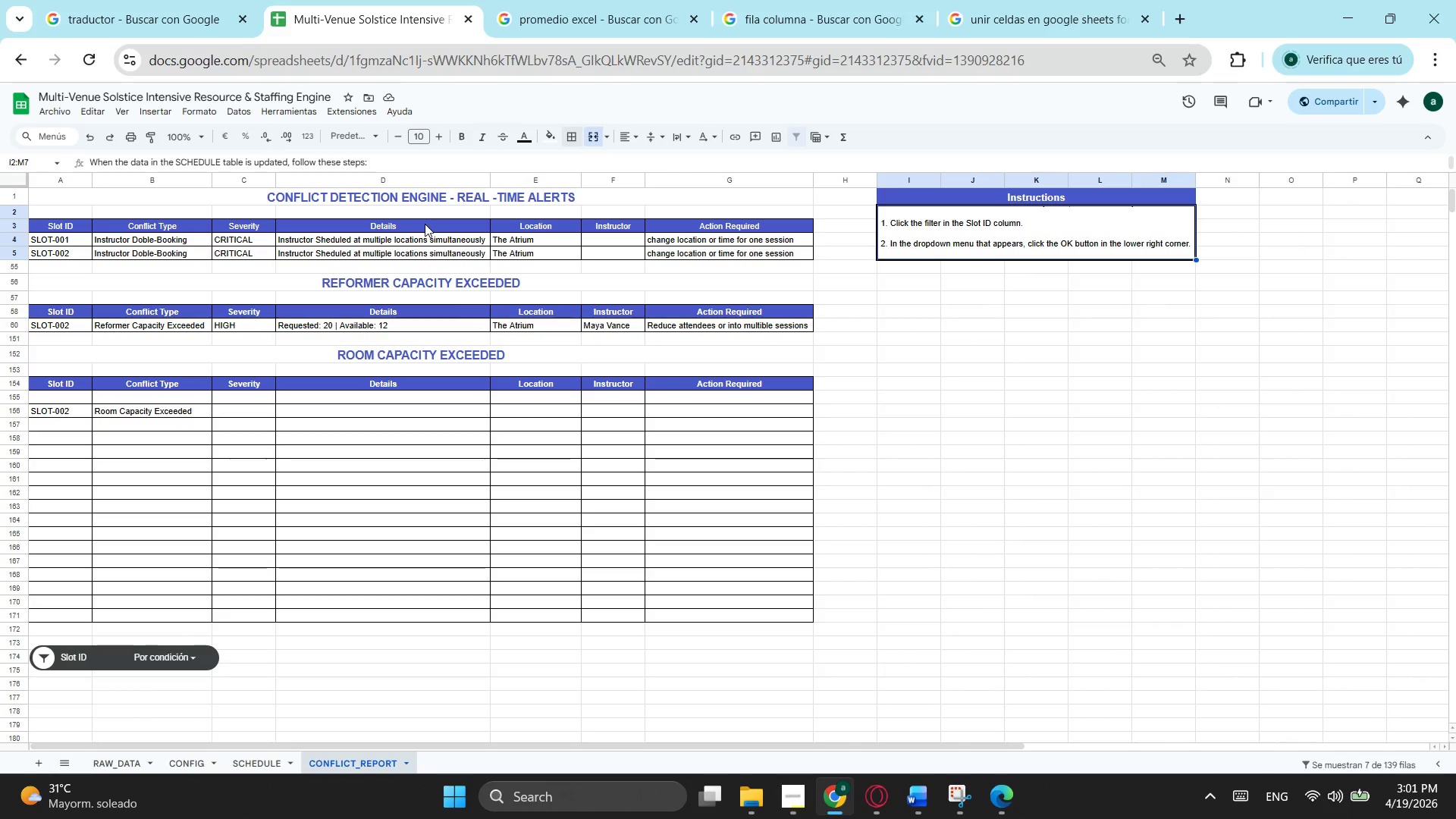 
left_click([179, 420])
 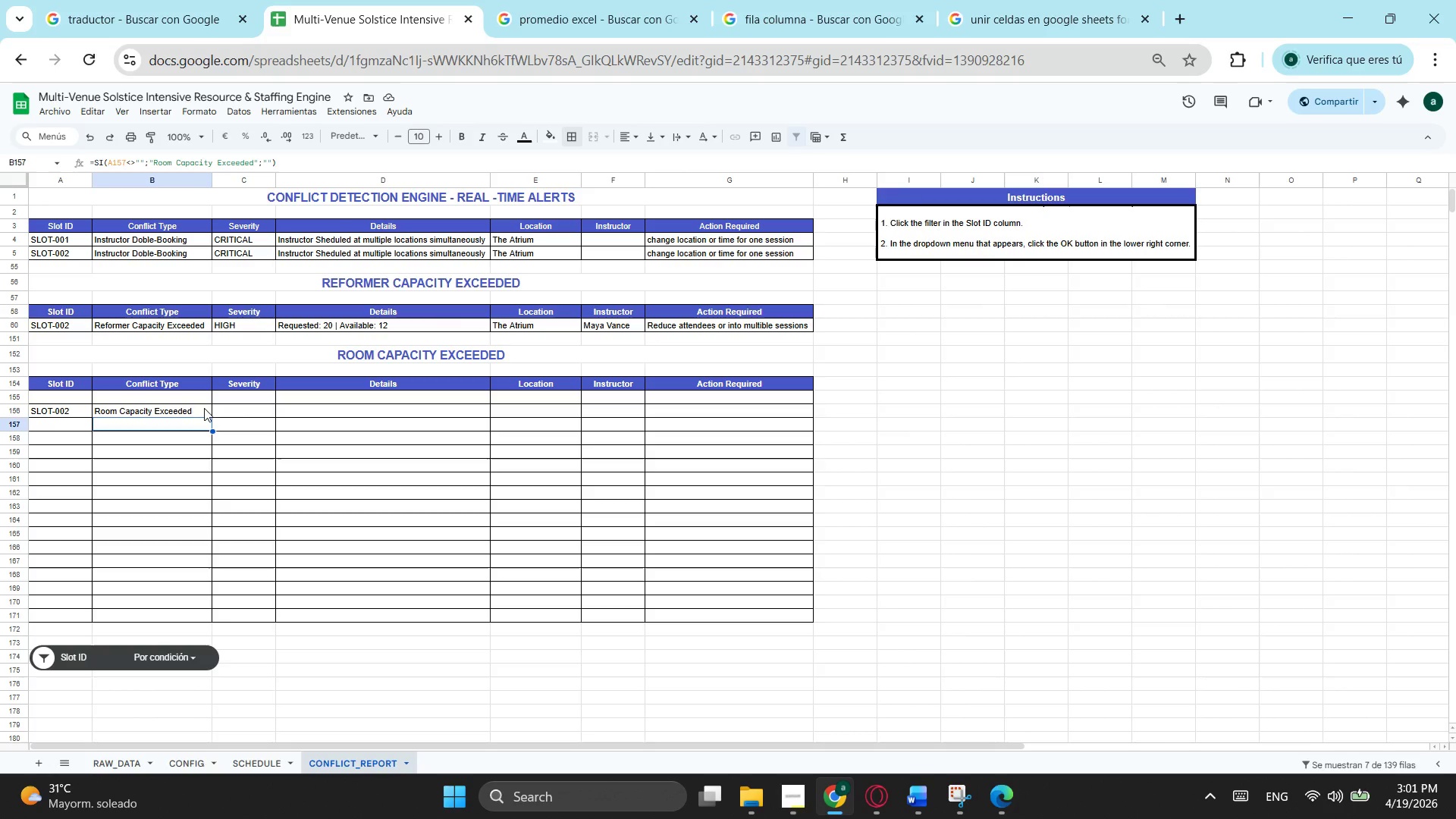 
left_click([204, 408])
 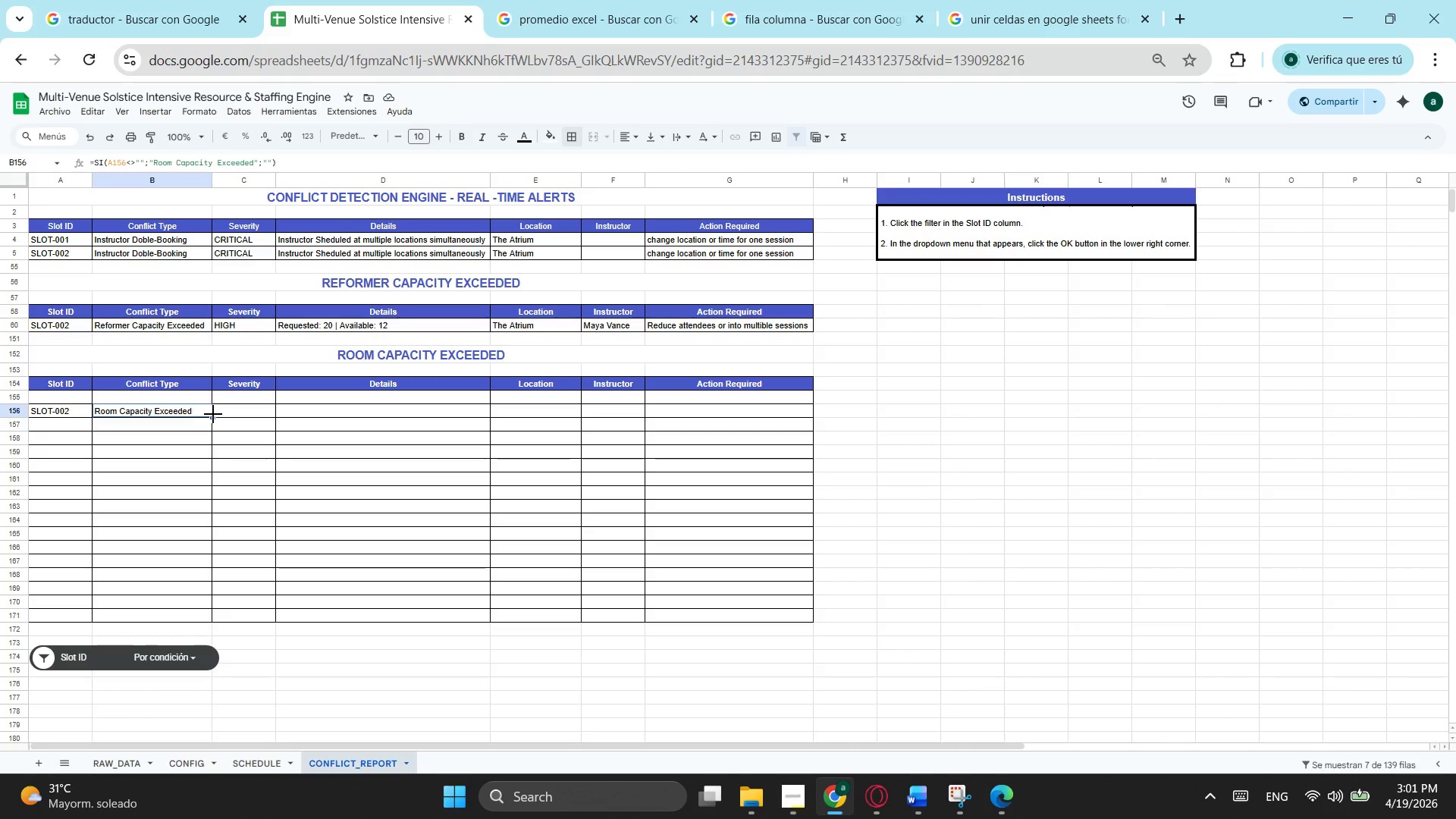 
left_click_drag(start_coordinate=[213, 414], to_coordinate=[180, 616])
 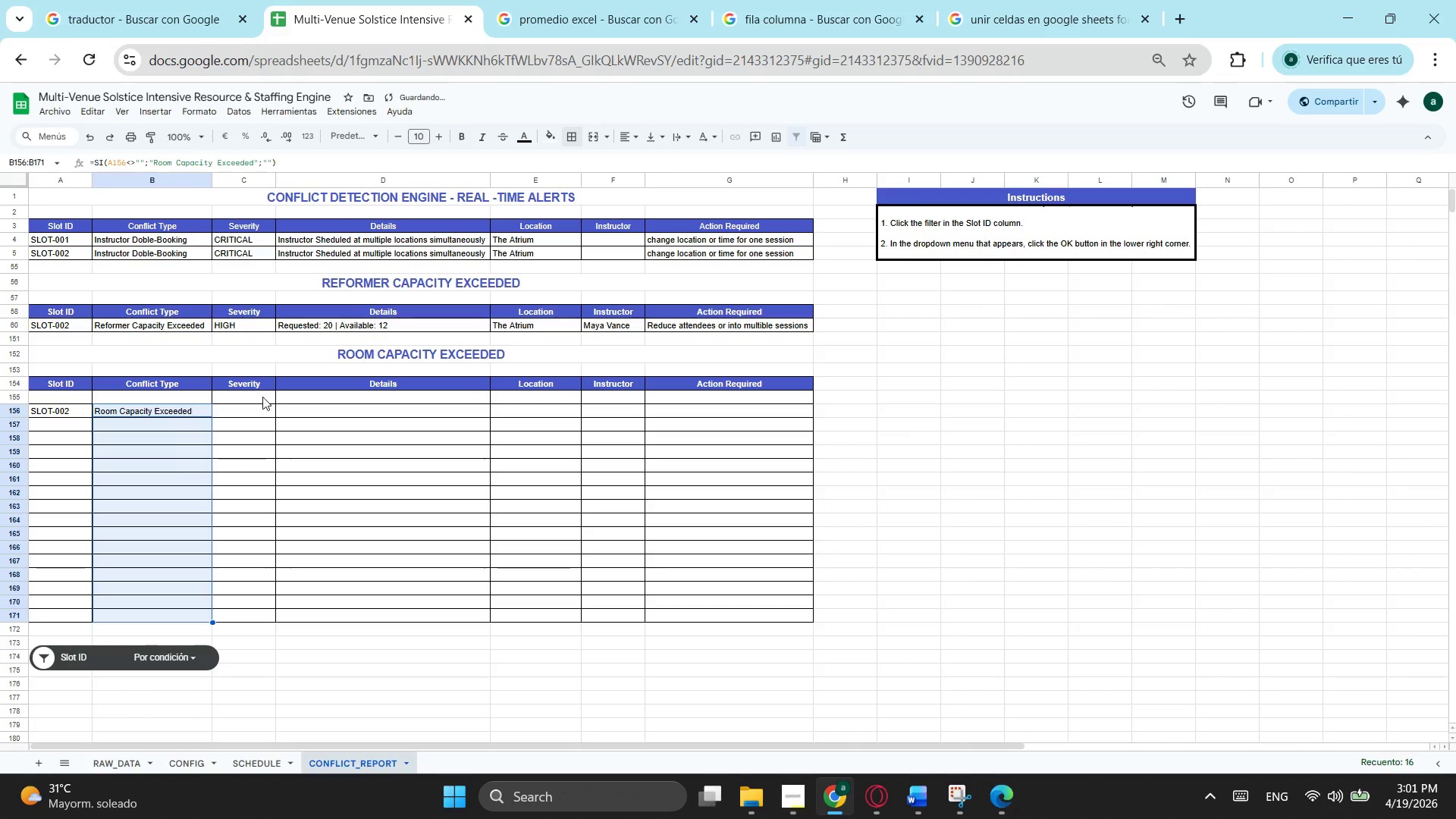 
left_click([262, 397])
 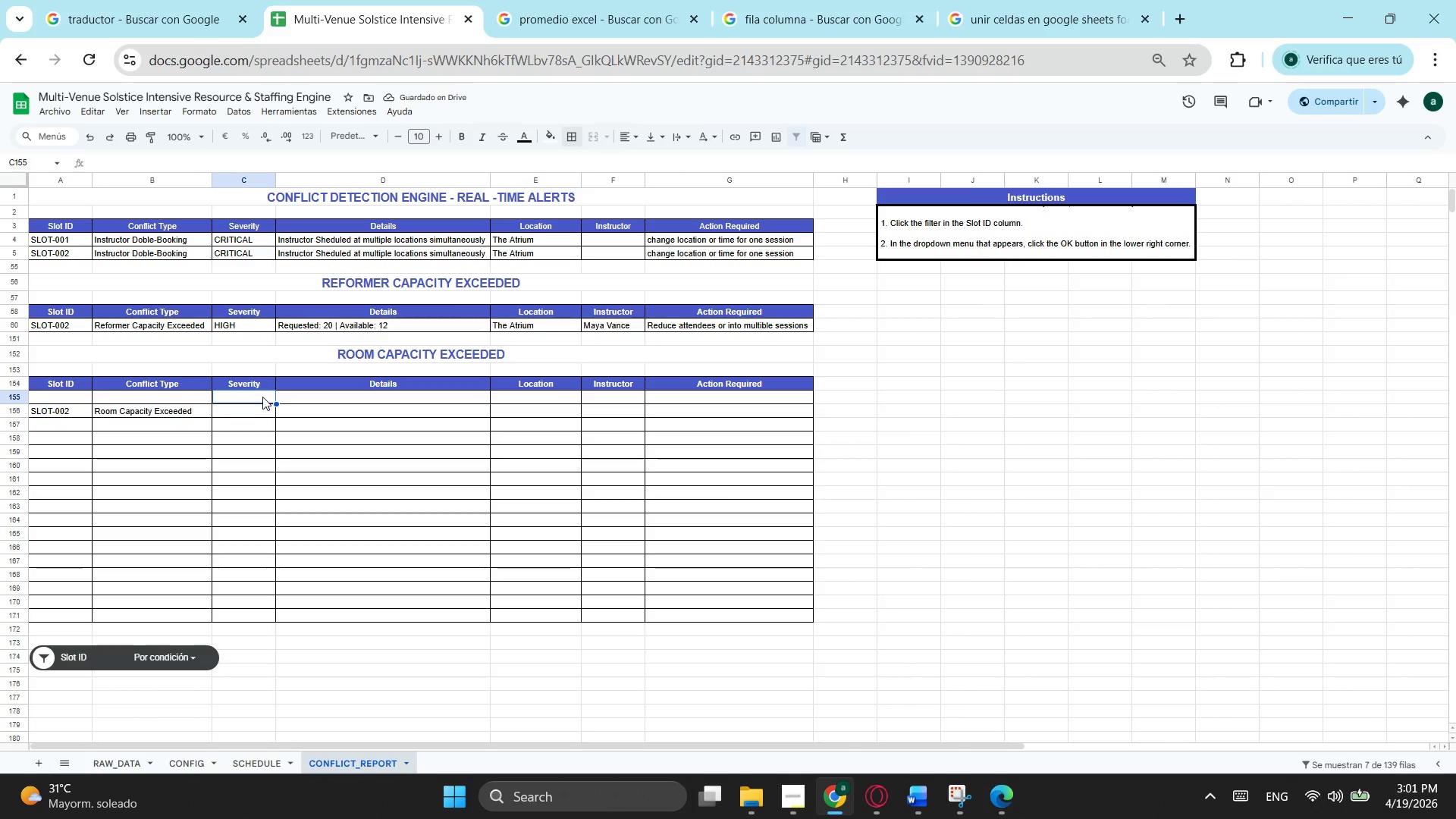 
type(s)
key(Backspace)
key(Backspace)
type(=si)
key(Tab)
 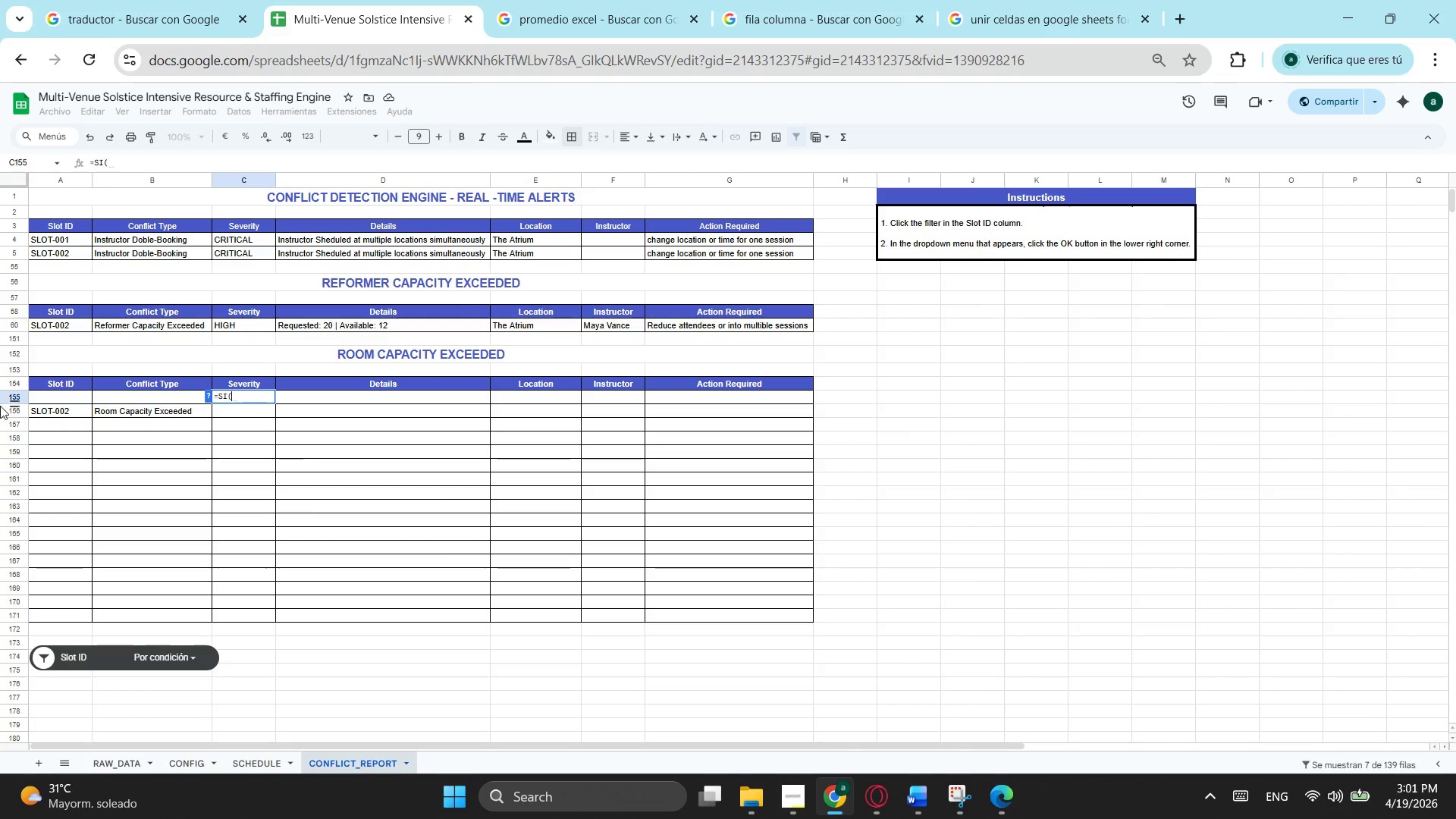 
left_click([58, 397])
 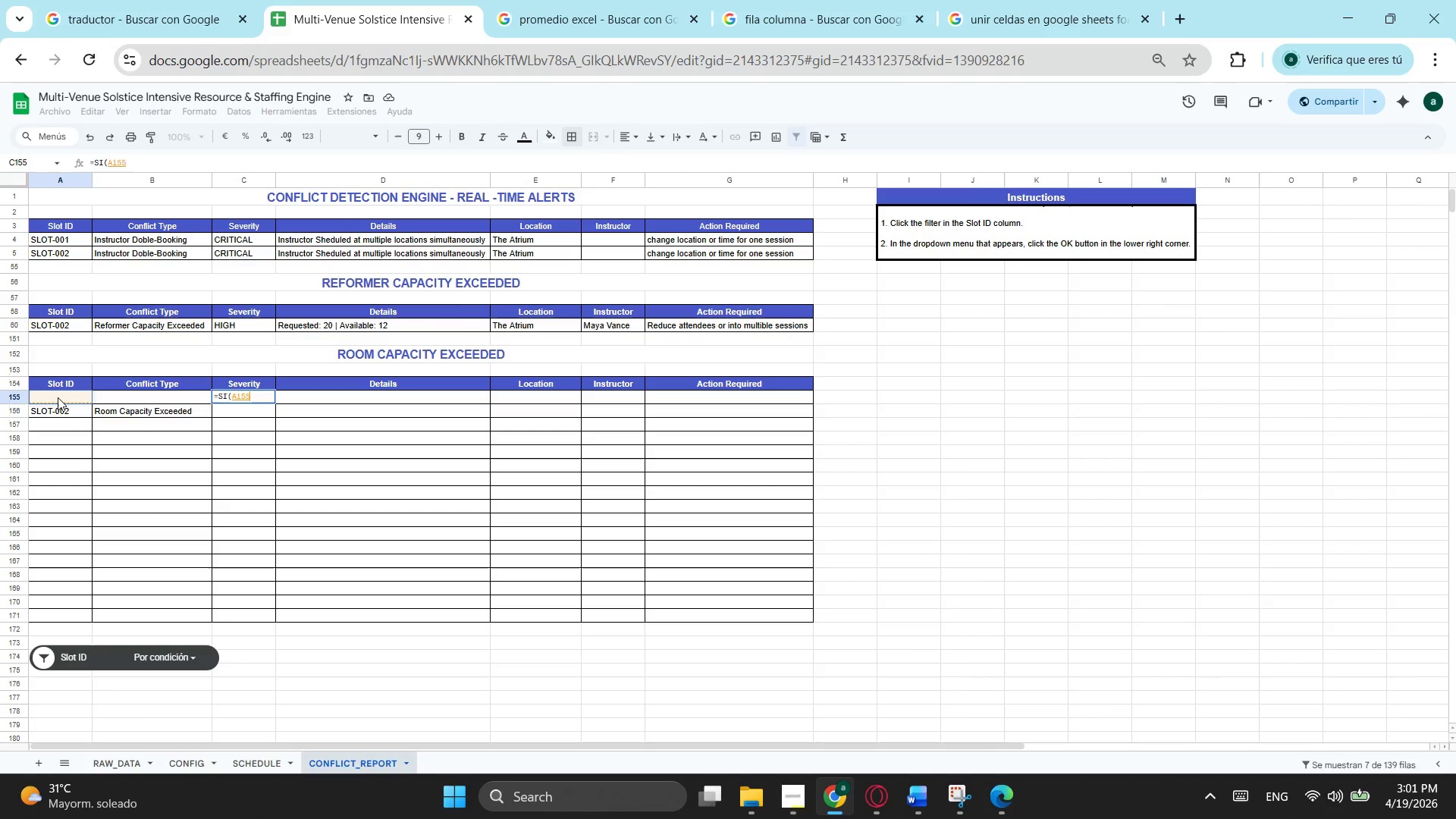 
key(Shift+Comma)
 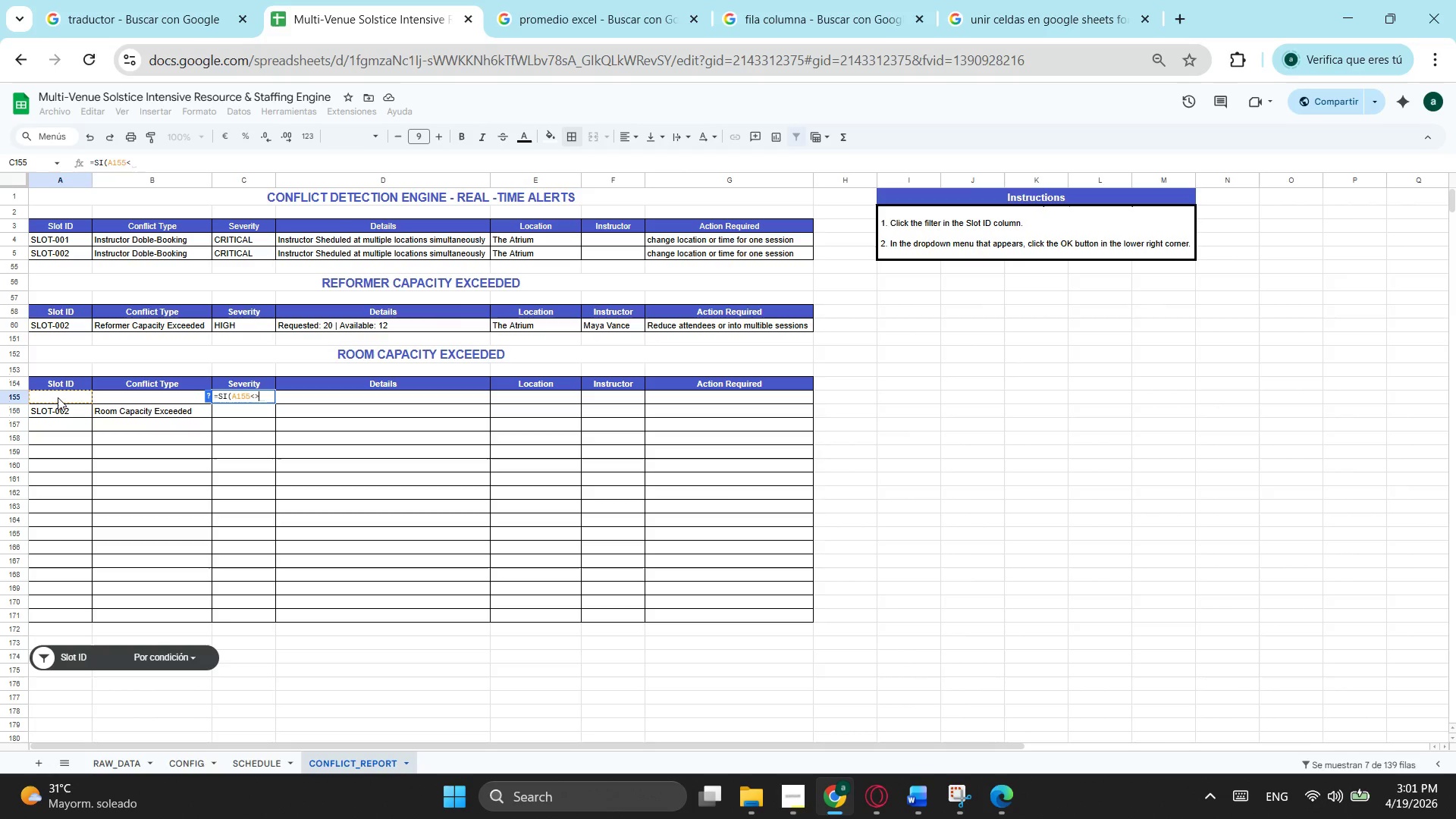 
key(Shift+Period)
 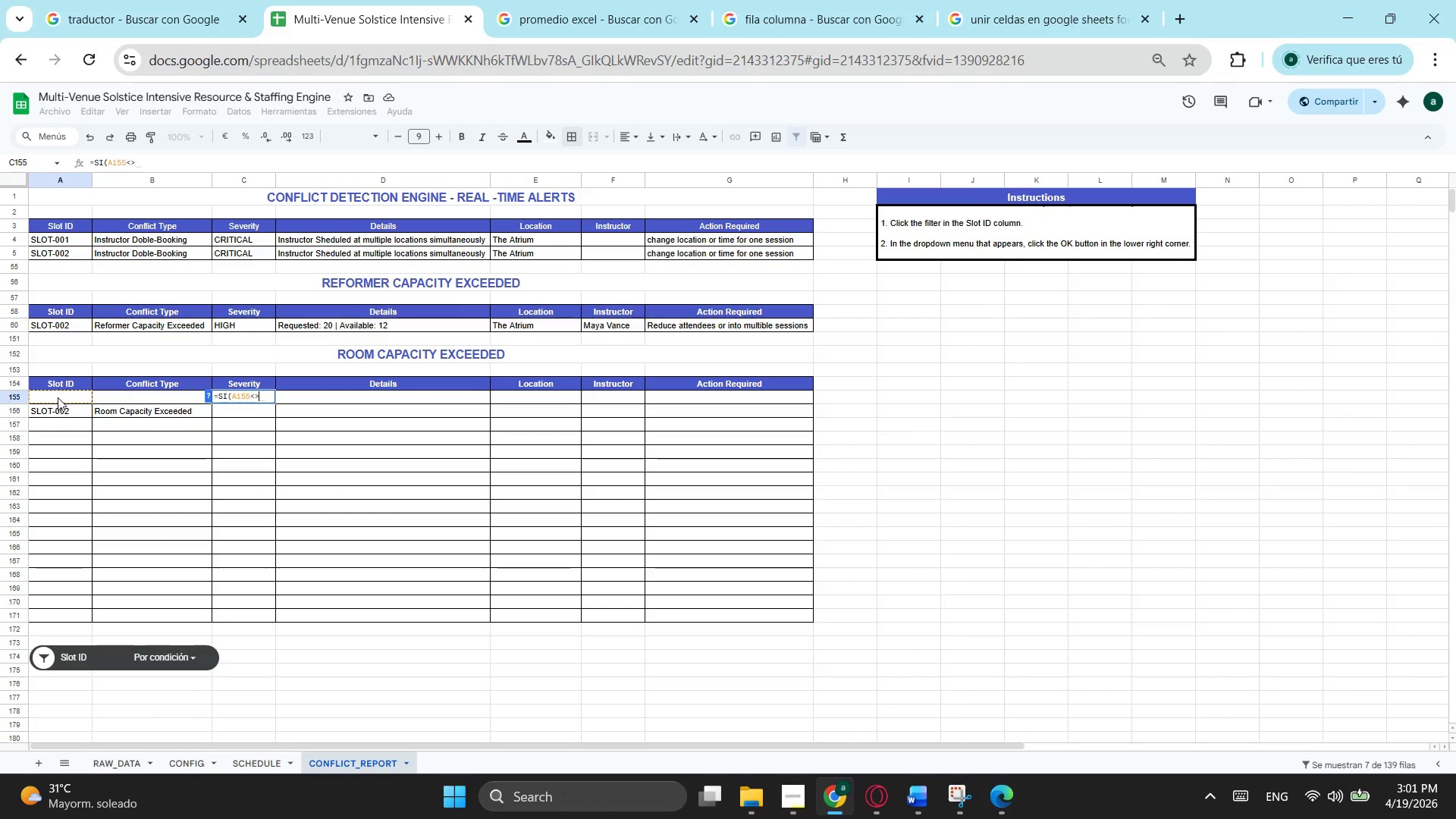 
key(Shift+Quote)
 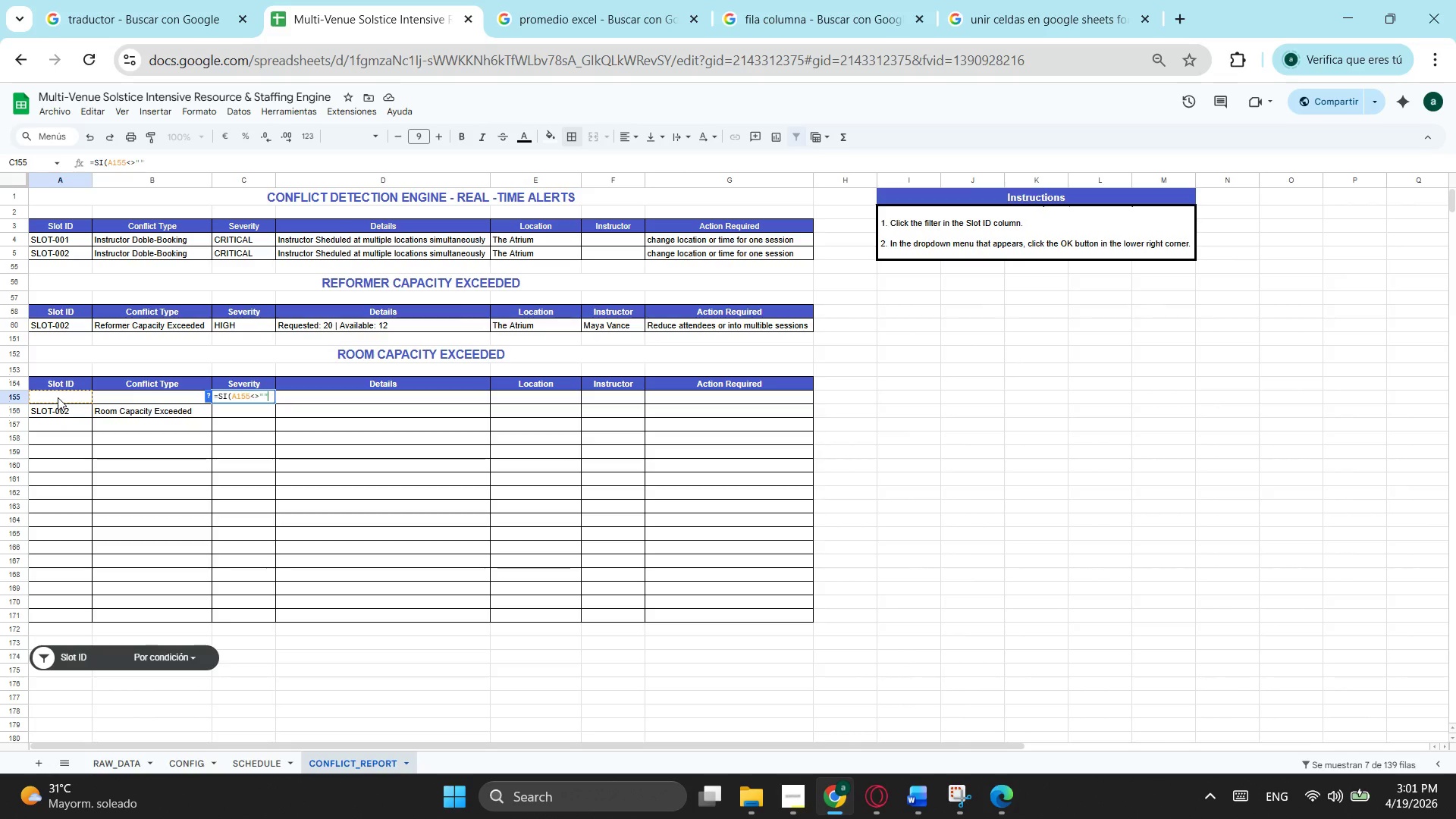 
key(Shift+Quote)
 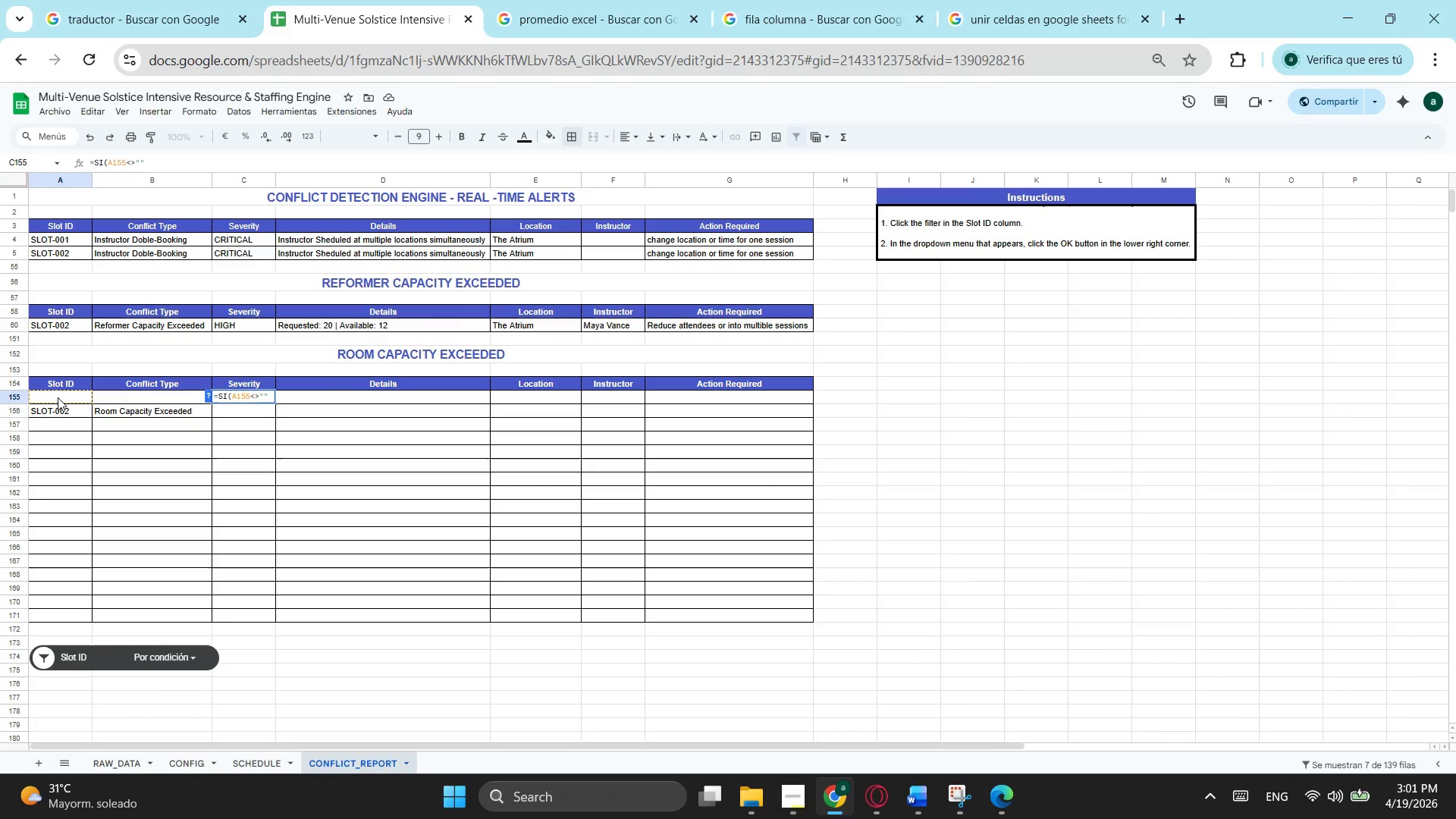 
key(Semicolon)
 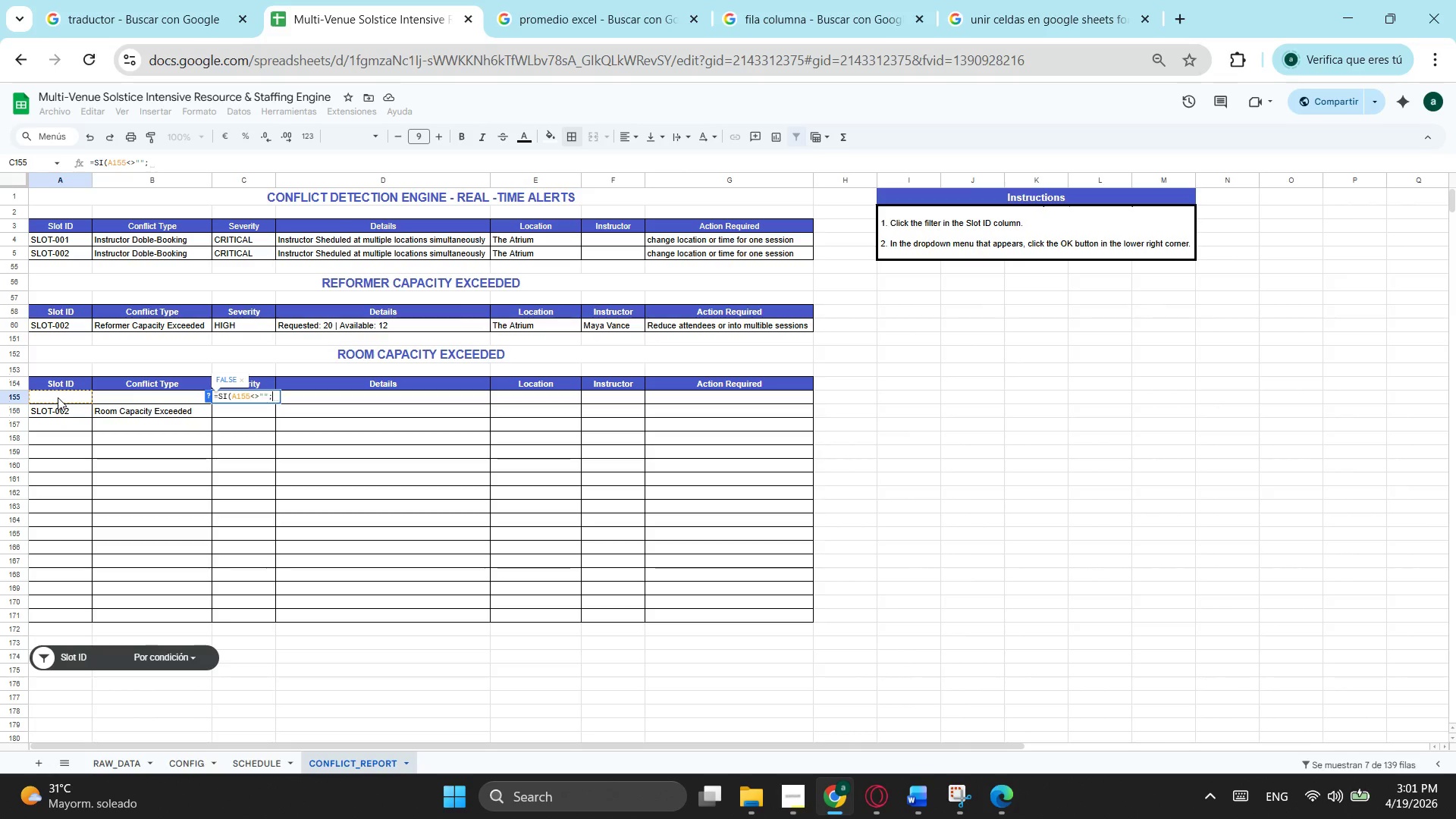 
hold_key(key=ShiftLeft, duration=2.12)
 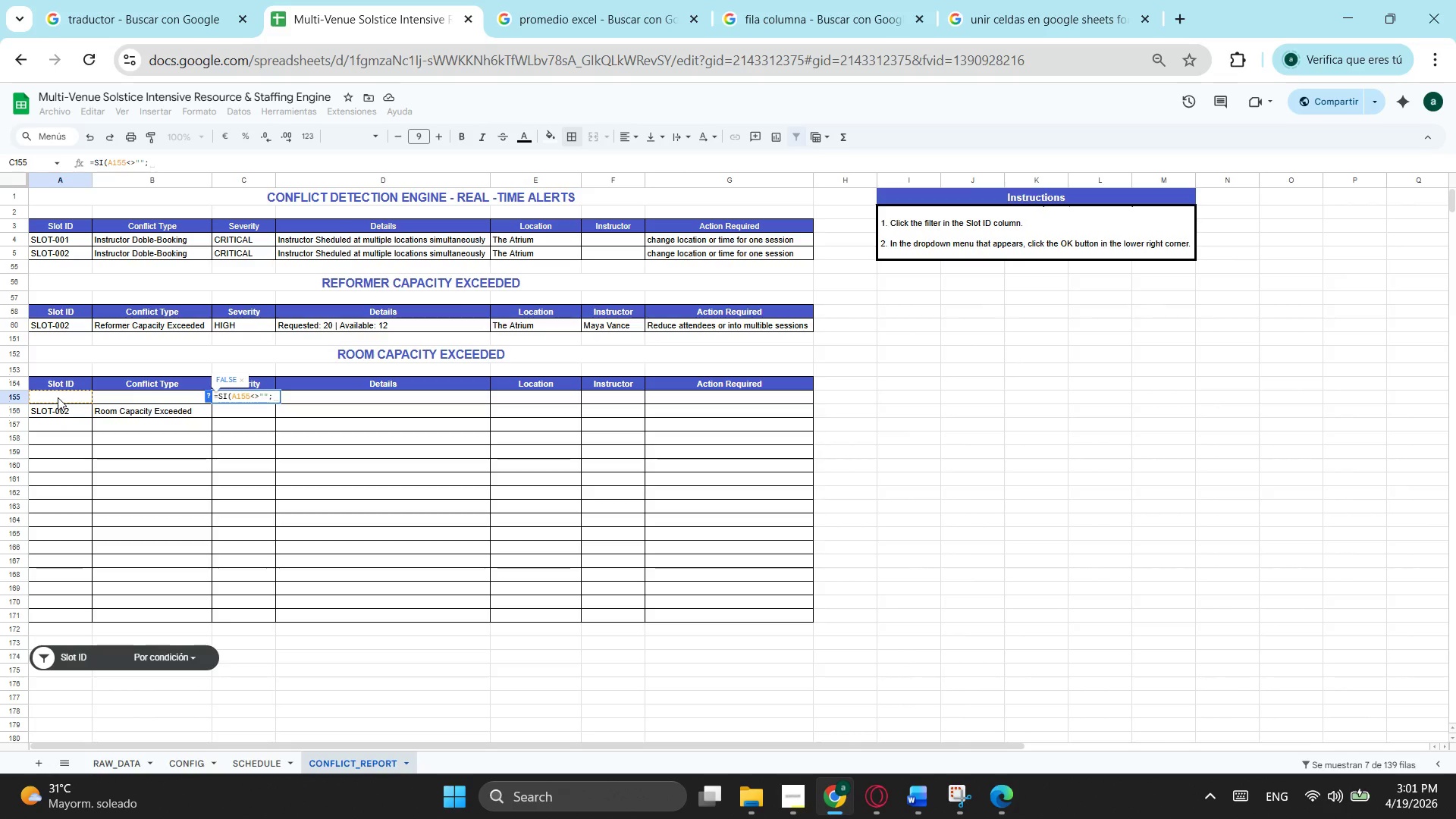 
type("MEDIUM":""))
 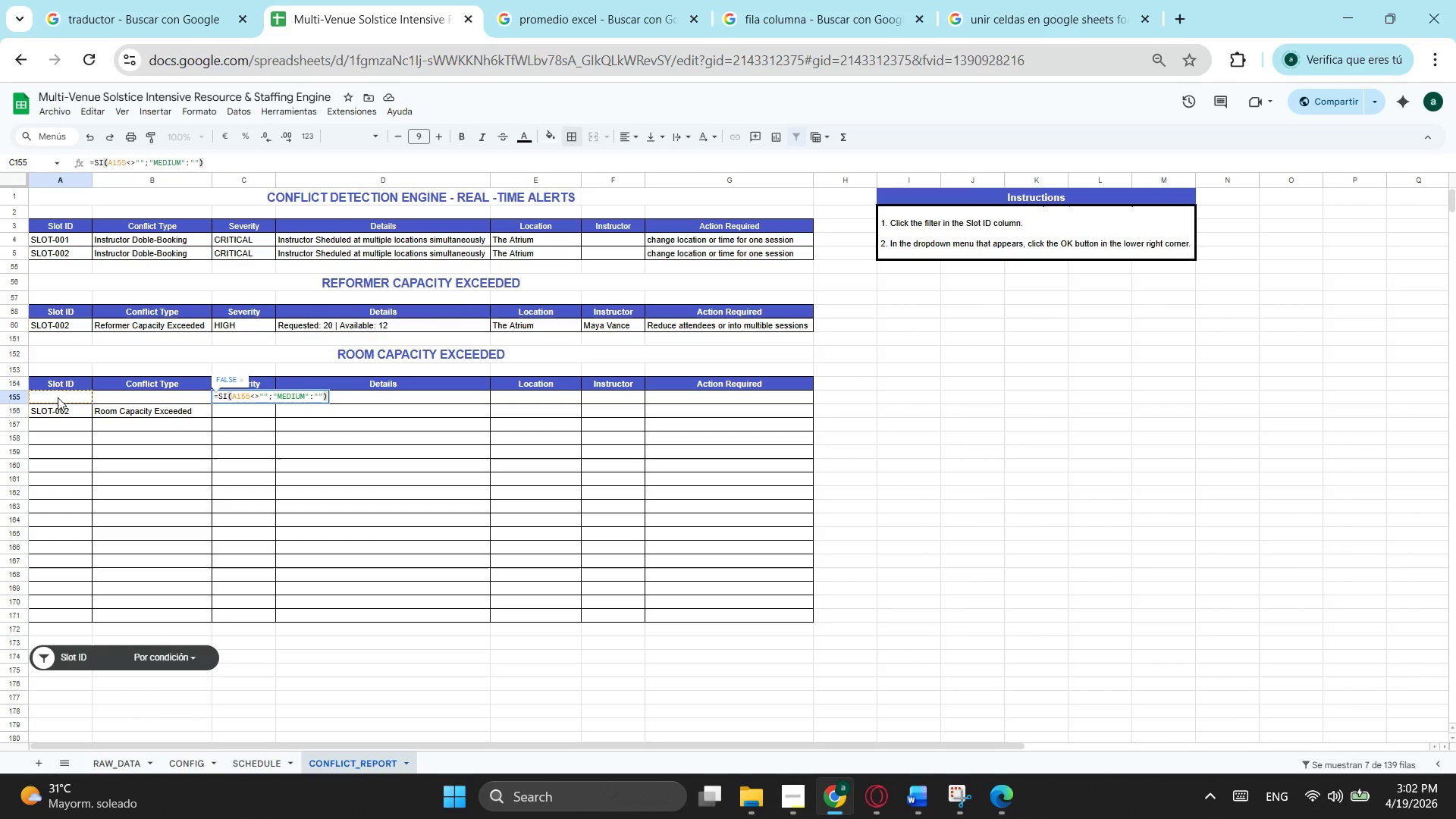 
wait(19.23)
 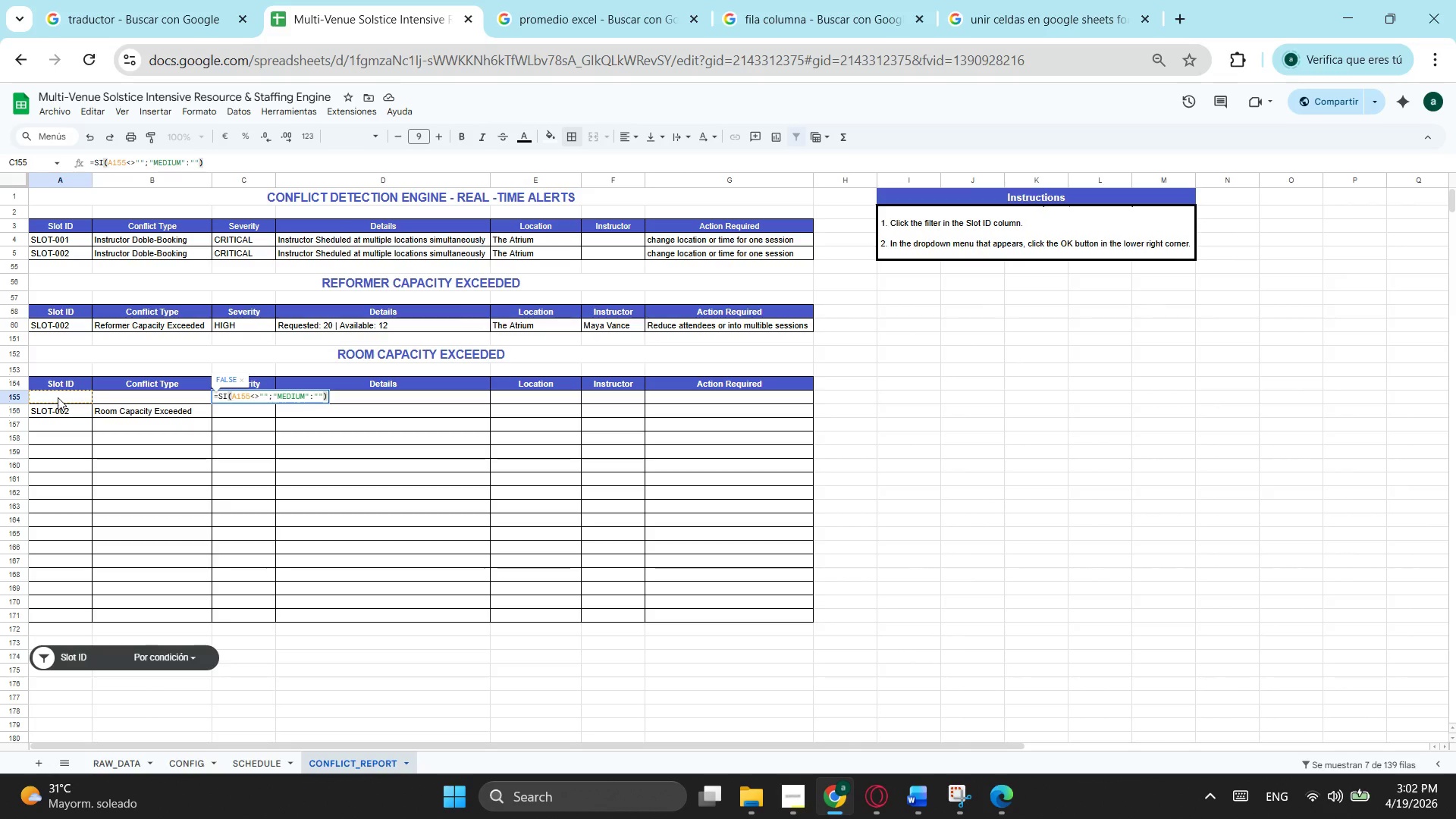 
key(Enter)
 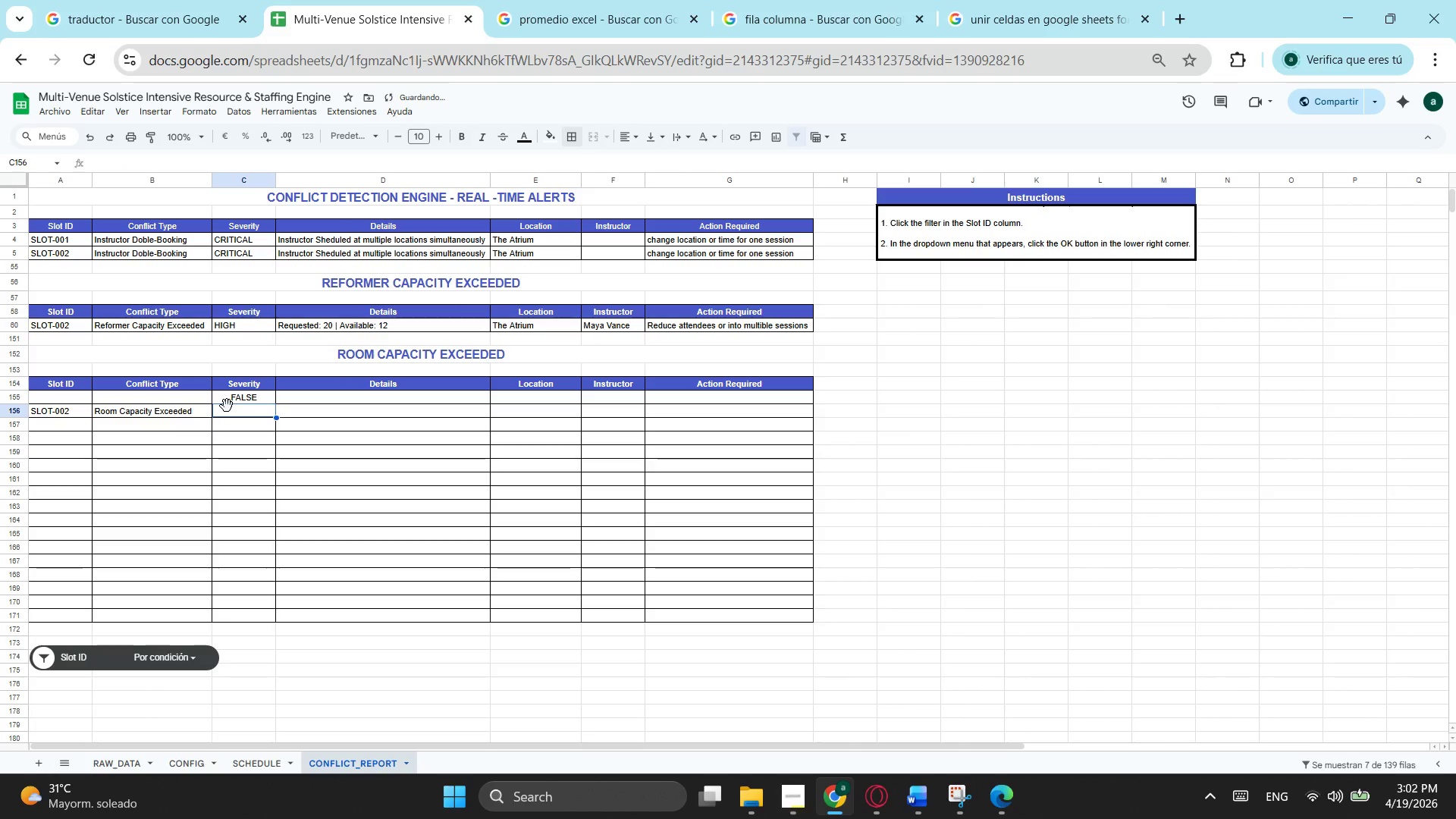 
left_click([232, 406])
 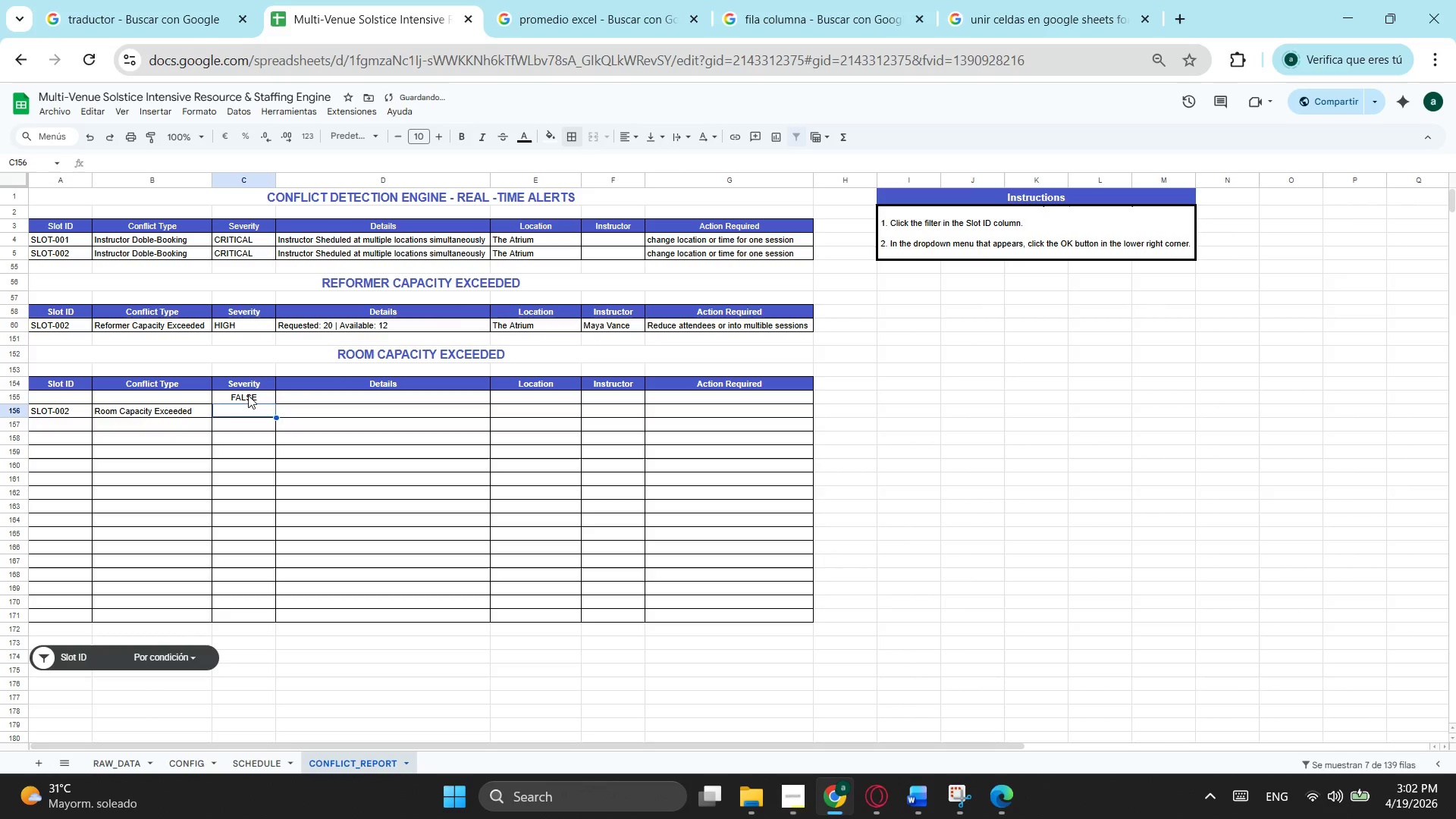 
left_click([248, 395])
 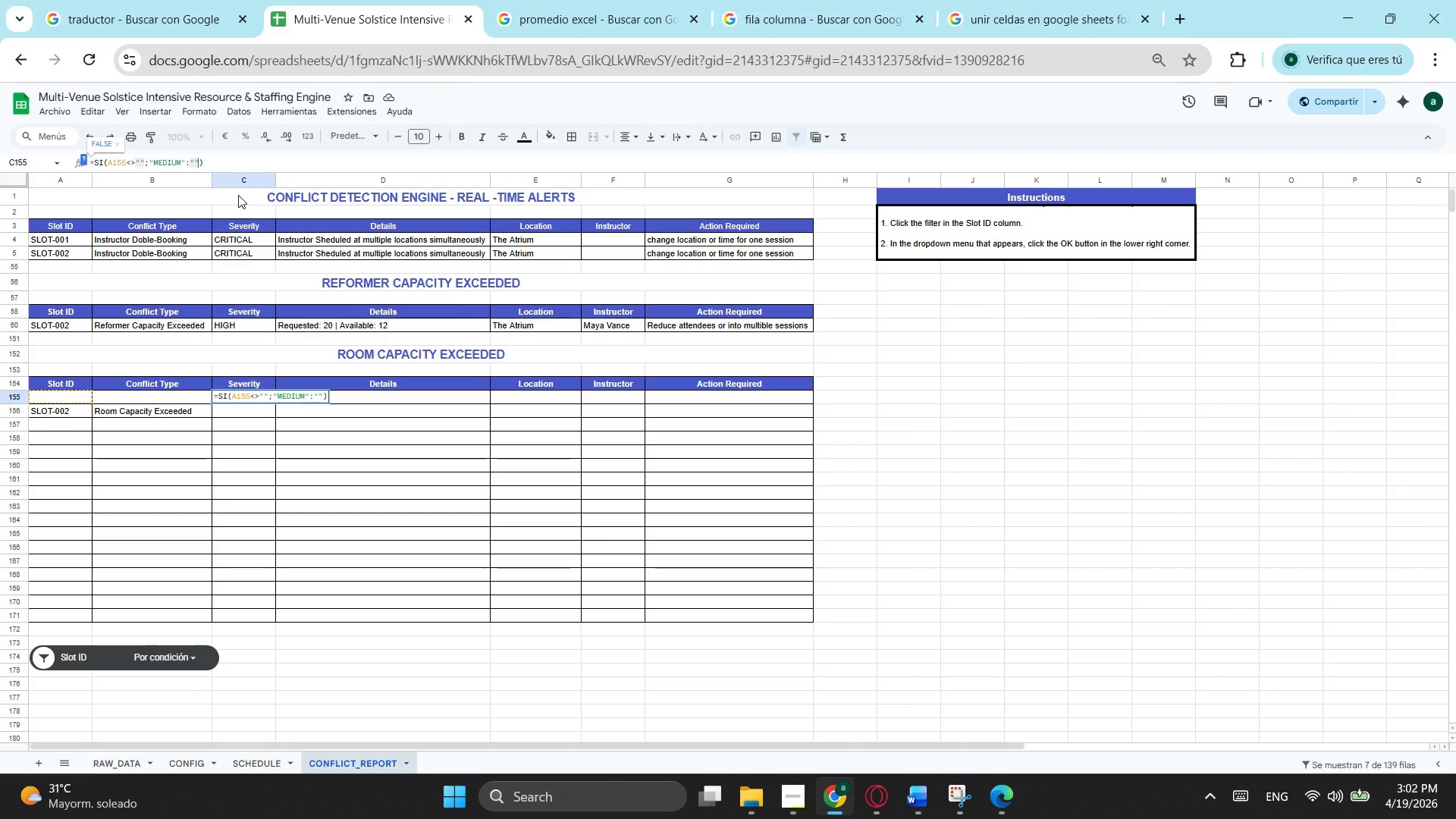 
wait(5.7)
 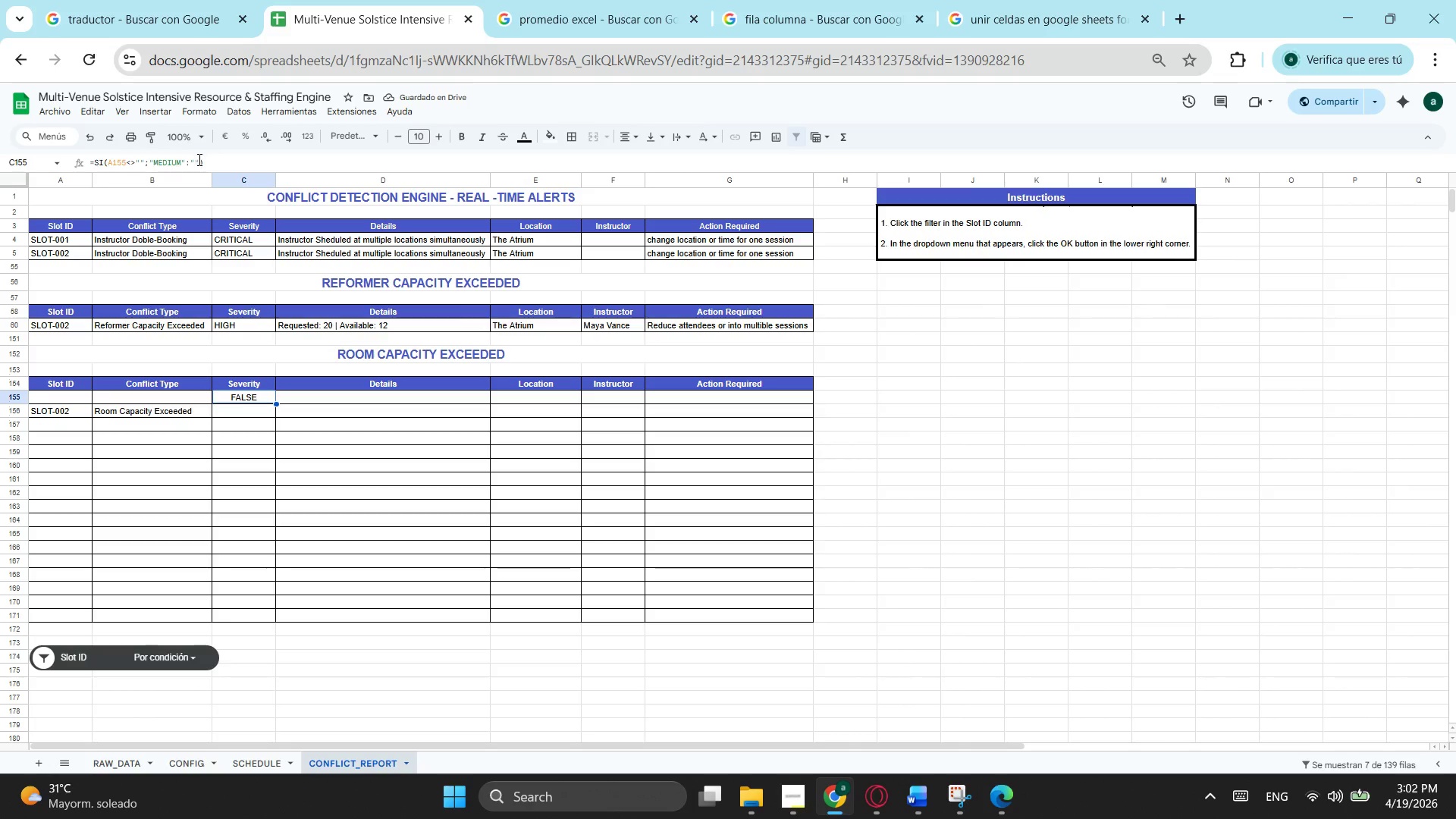 
key(Shift+ShiftLeft)
 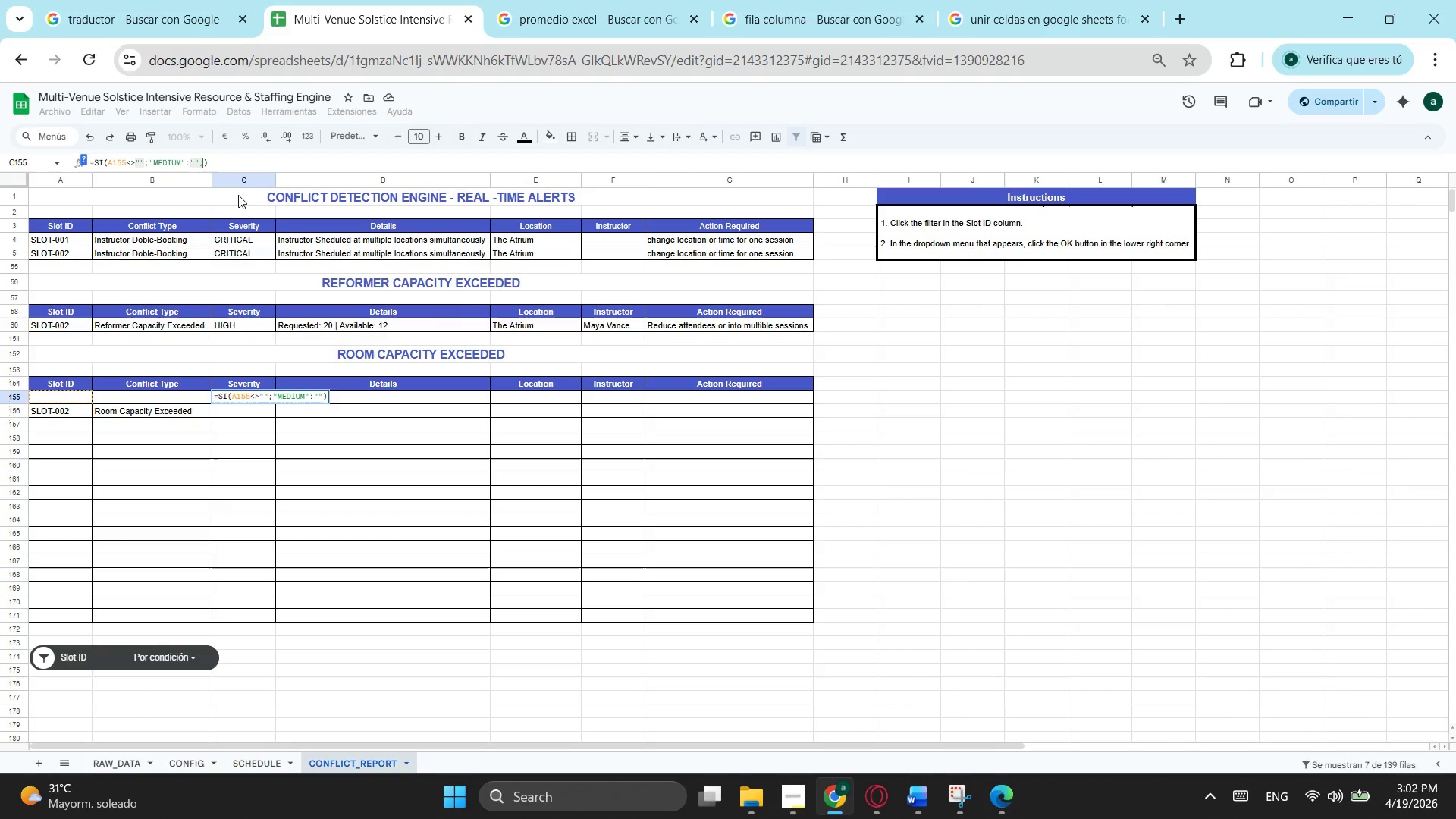 
key(Semicolon)
 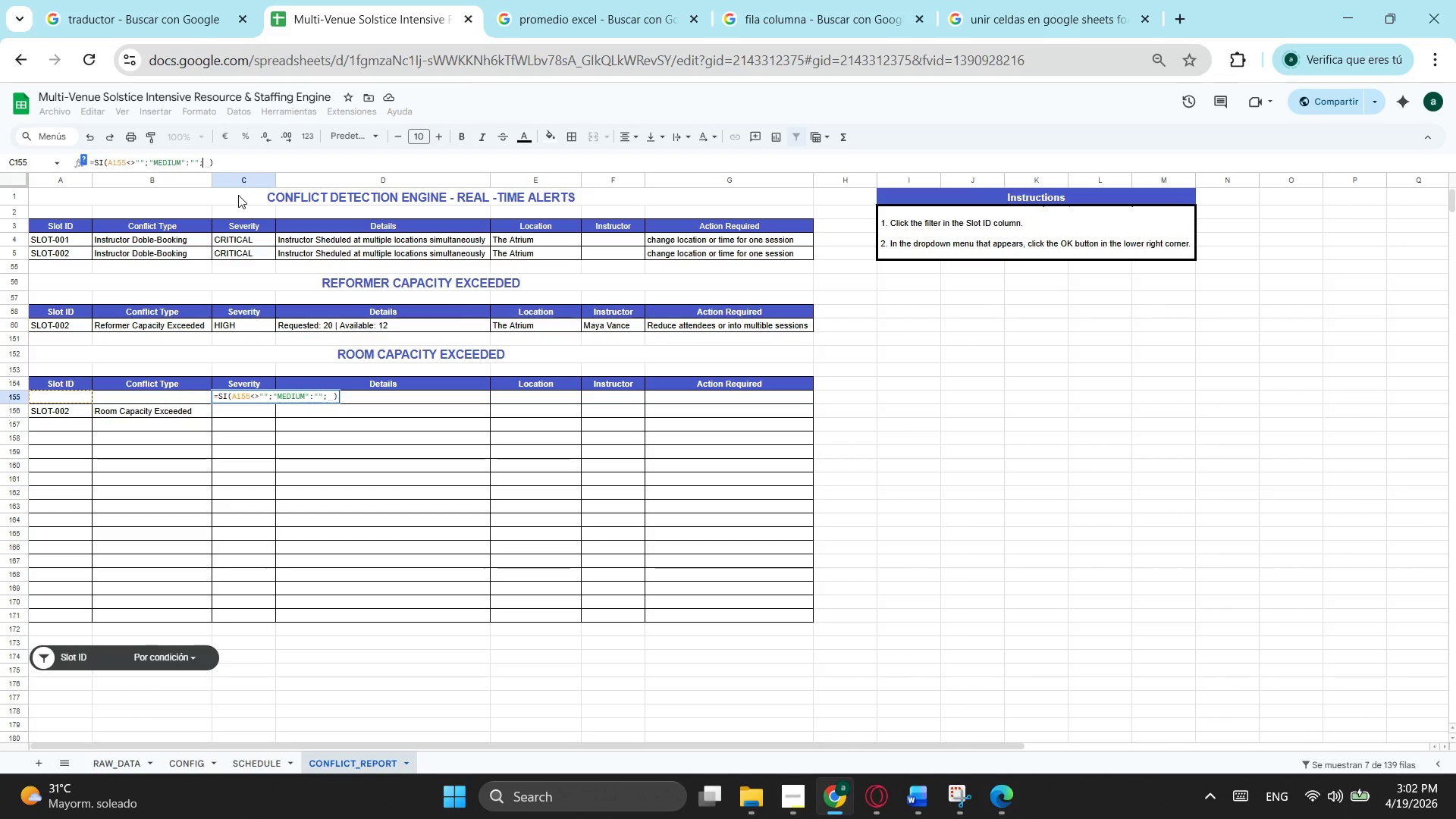 
key(Shift+Quote)
 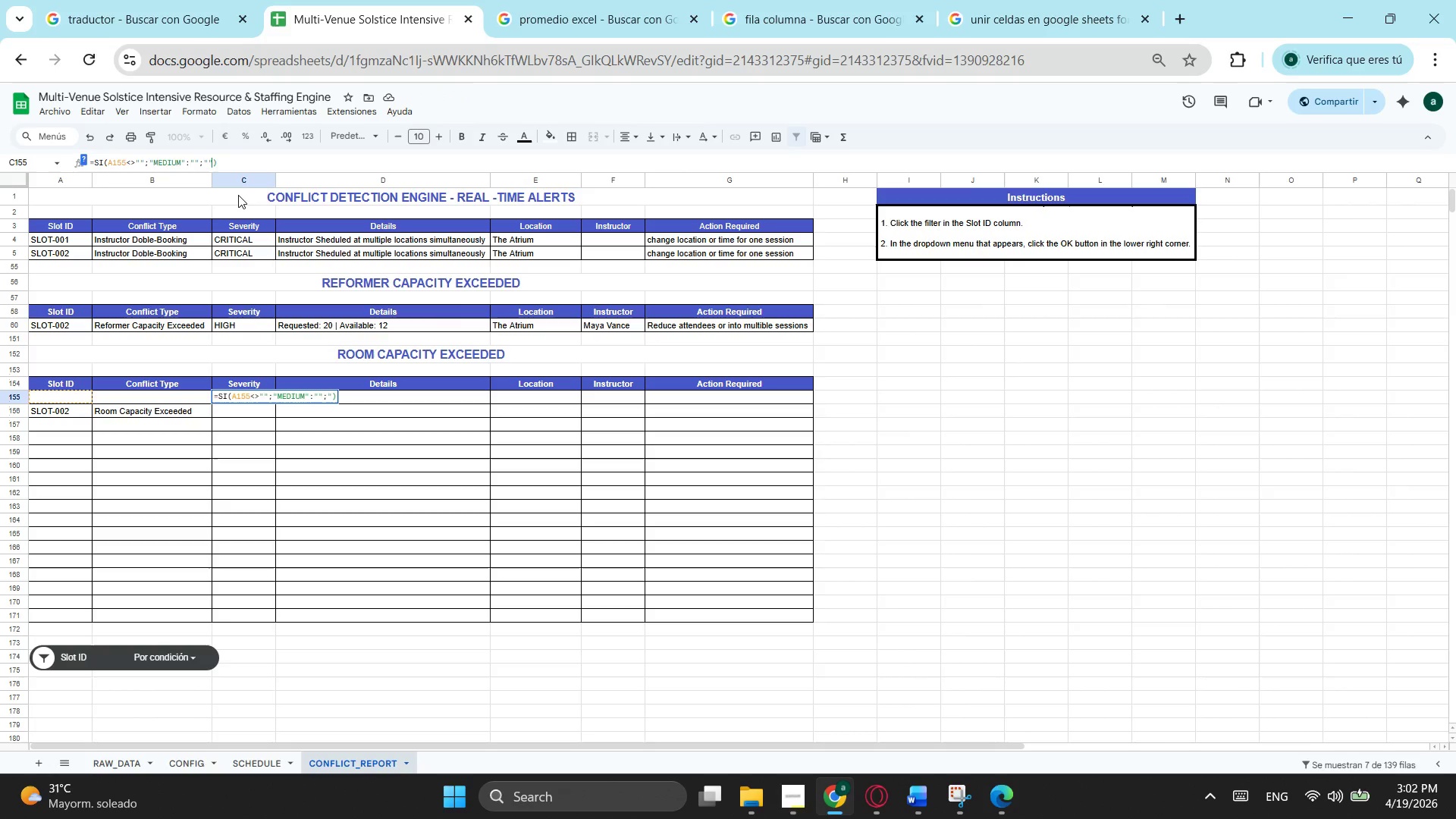 
key(Shift+Quote)
 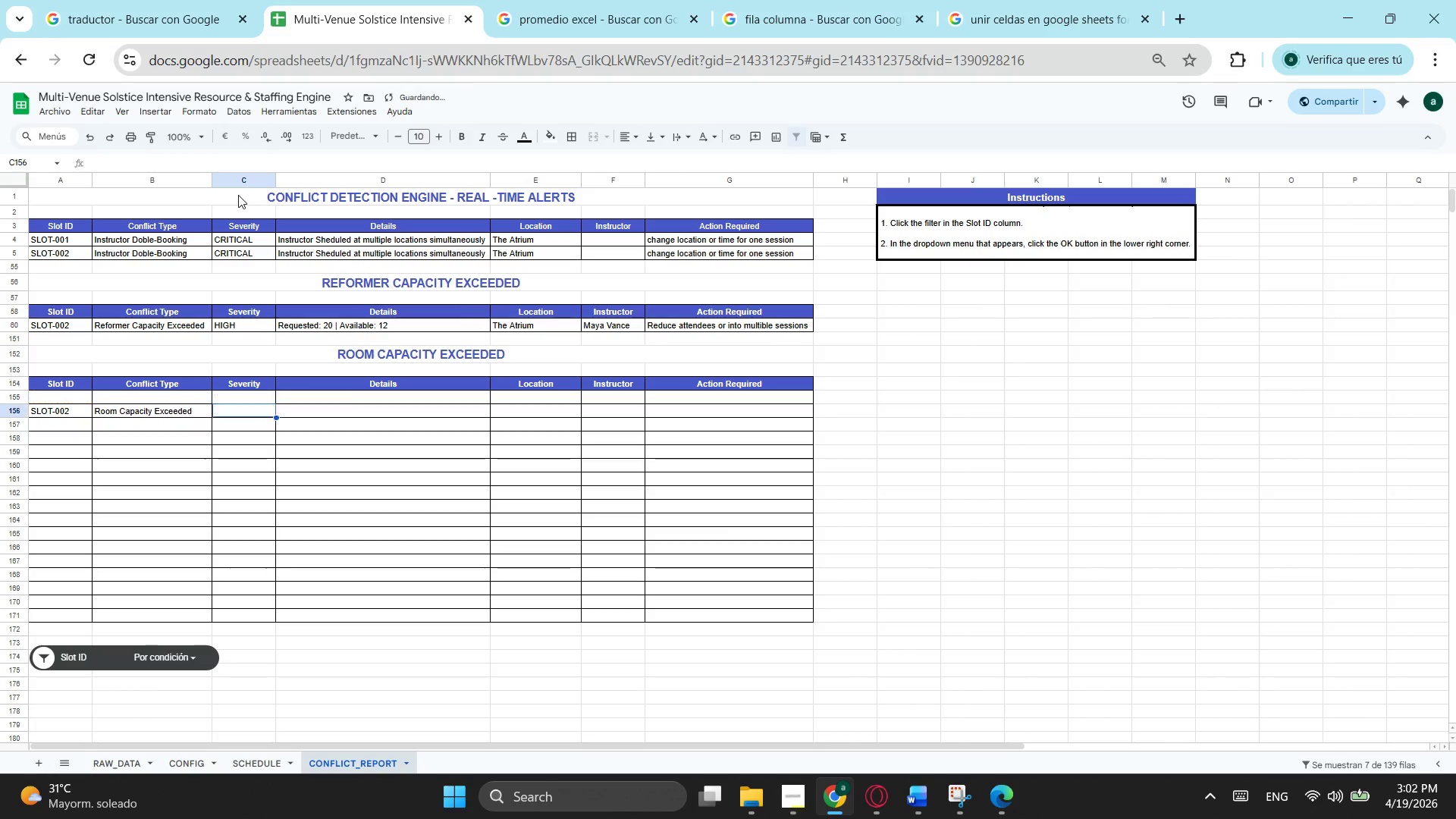 
key(Enter)
 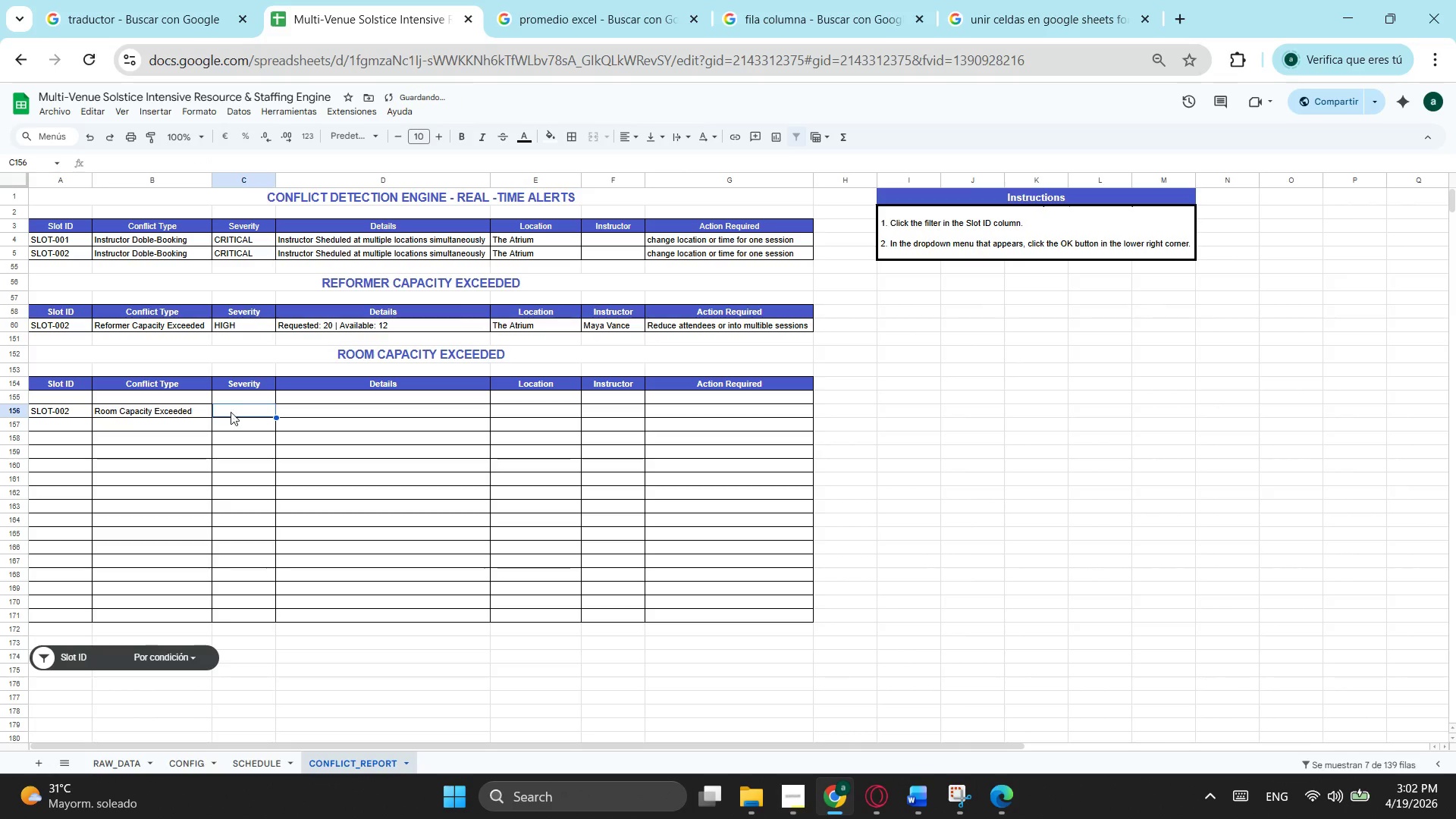 
left_click([235, 402])
 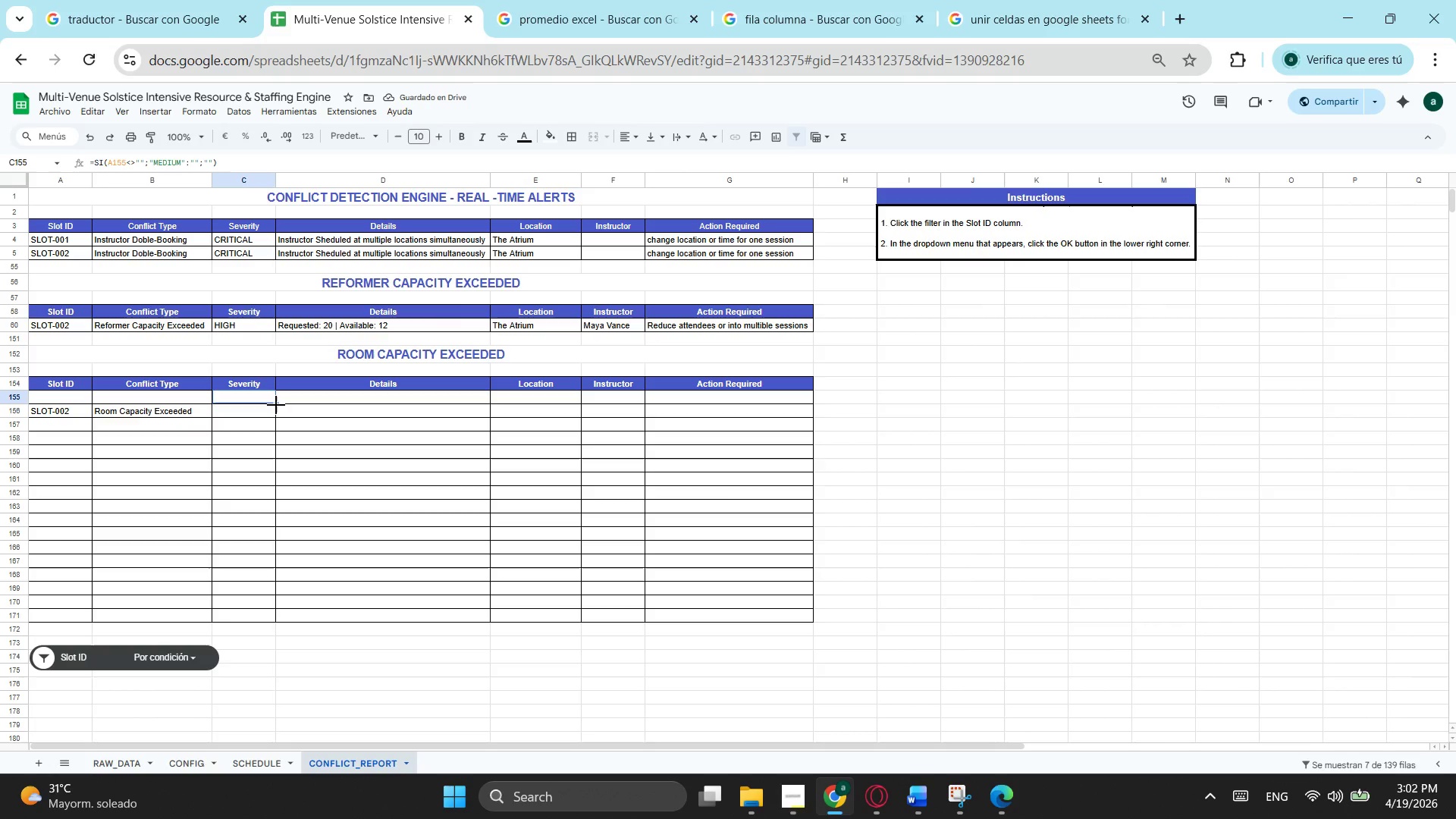 
left_click_drag(start_coordinate=[276, 405], to_coordinate=[256, 619])
 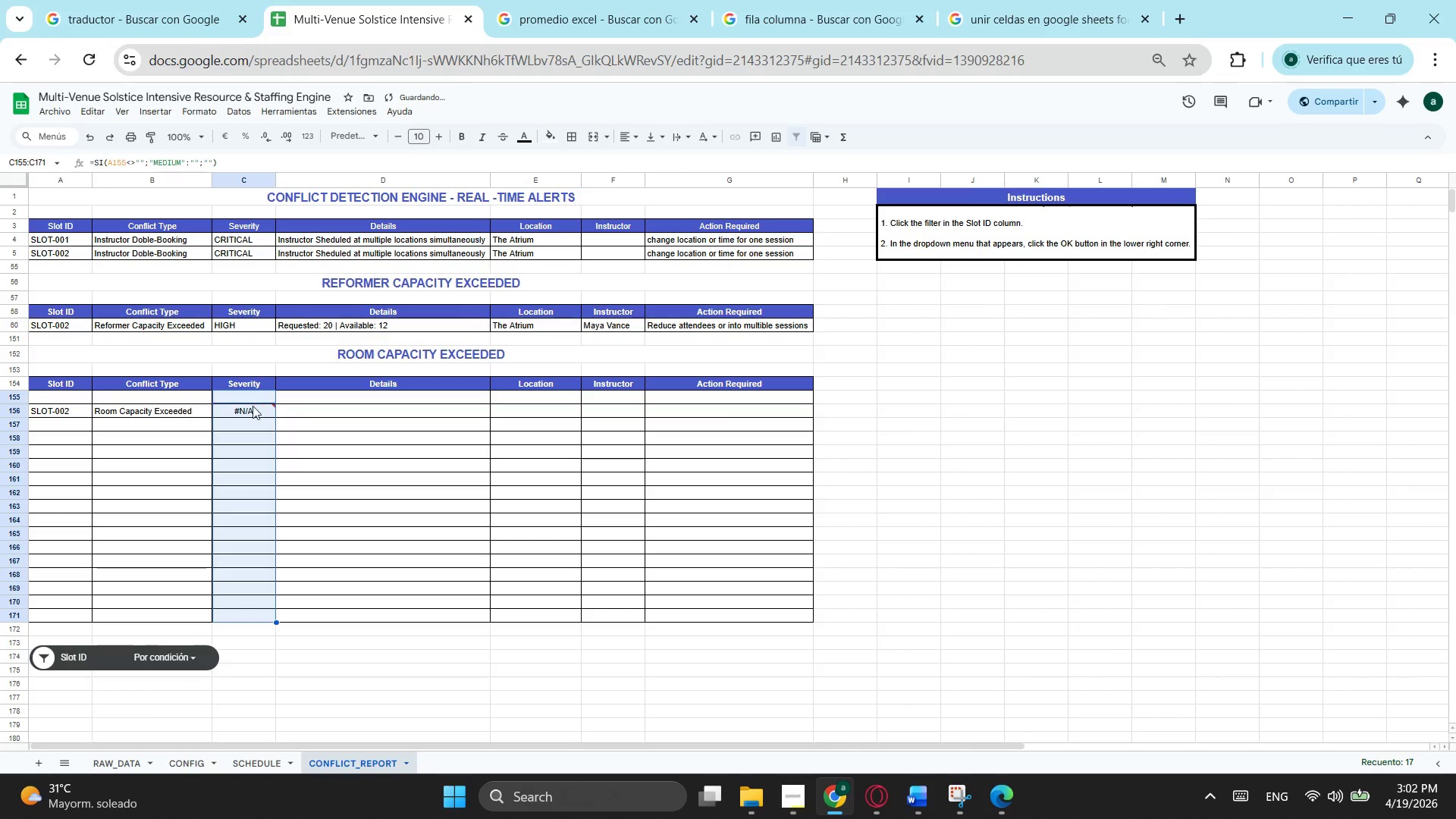 
left_click([246, 413])
 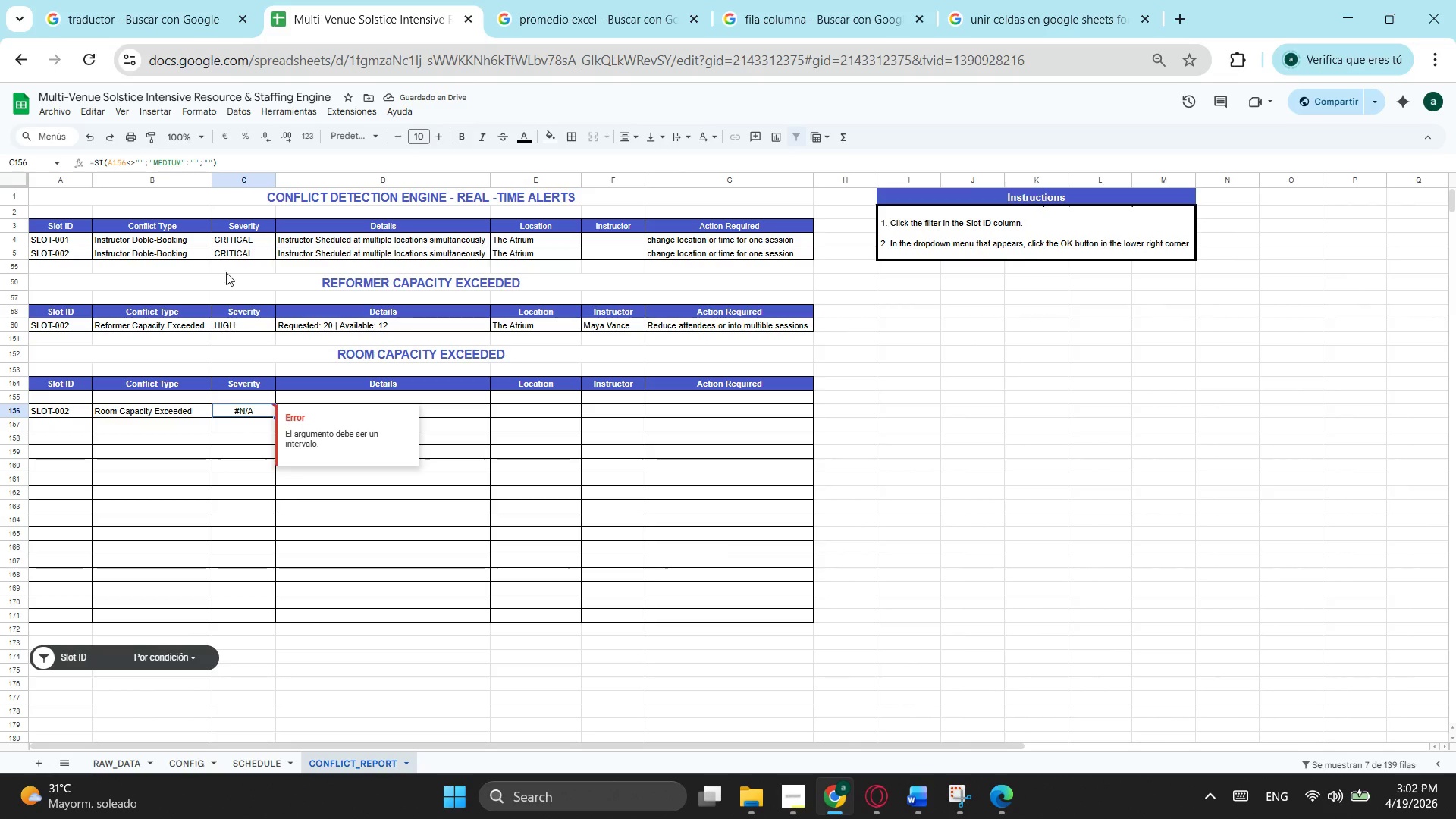 
left_click([212, 160])
 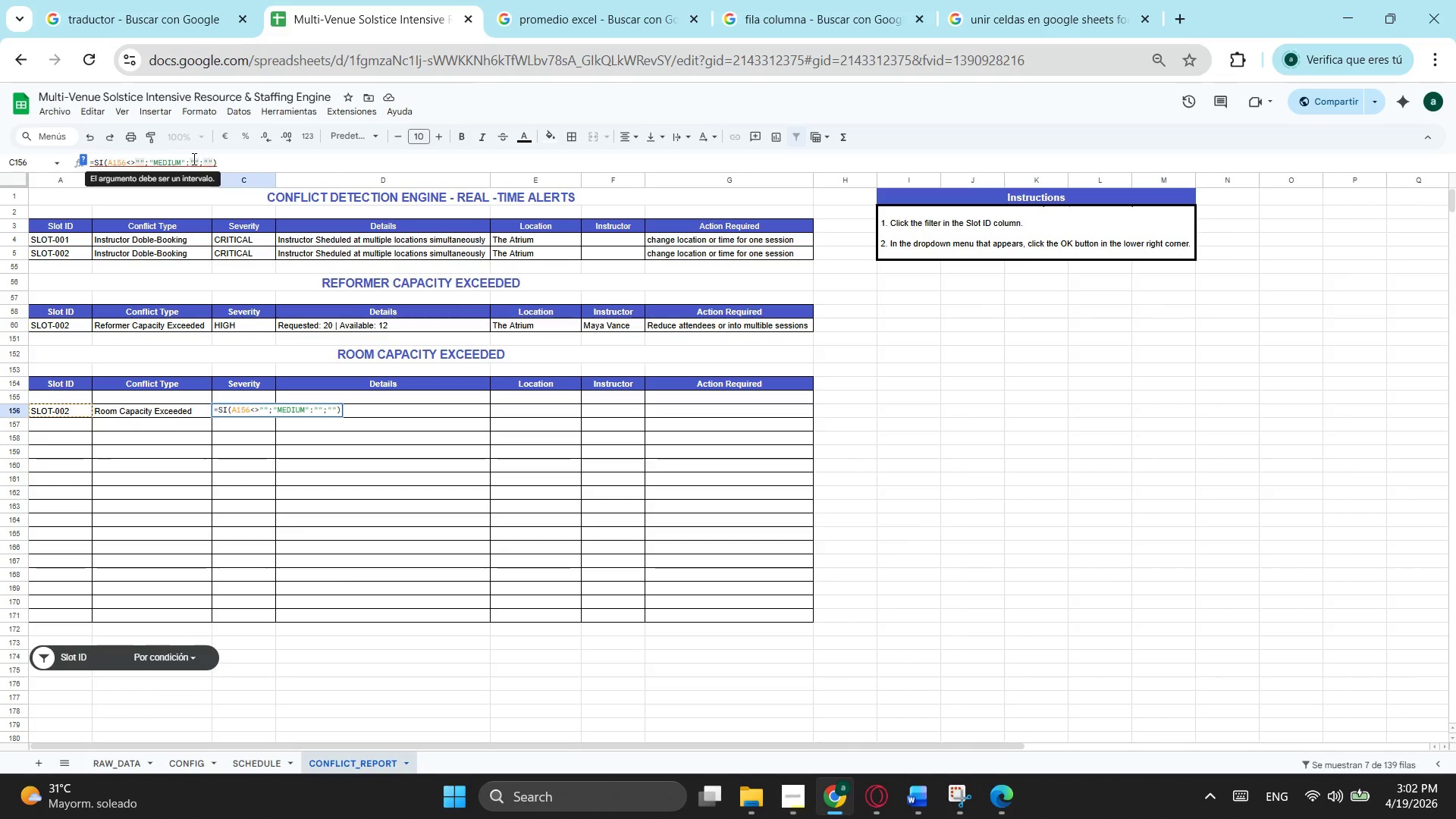 
left_click_drag(start_coordinate=[198, 158], to_coordinate=[184, 147])
 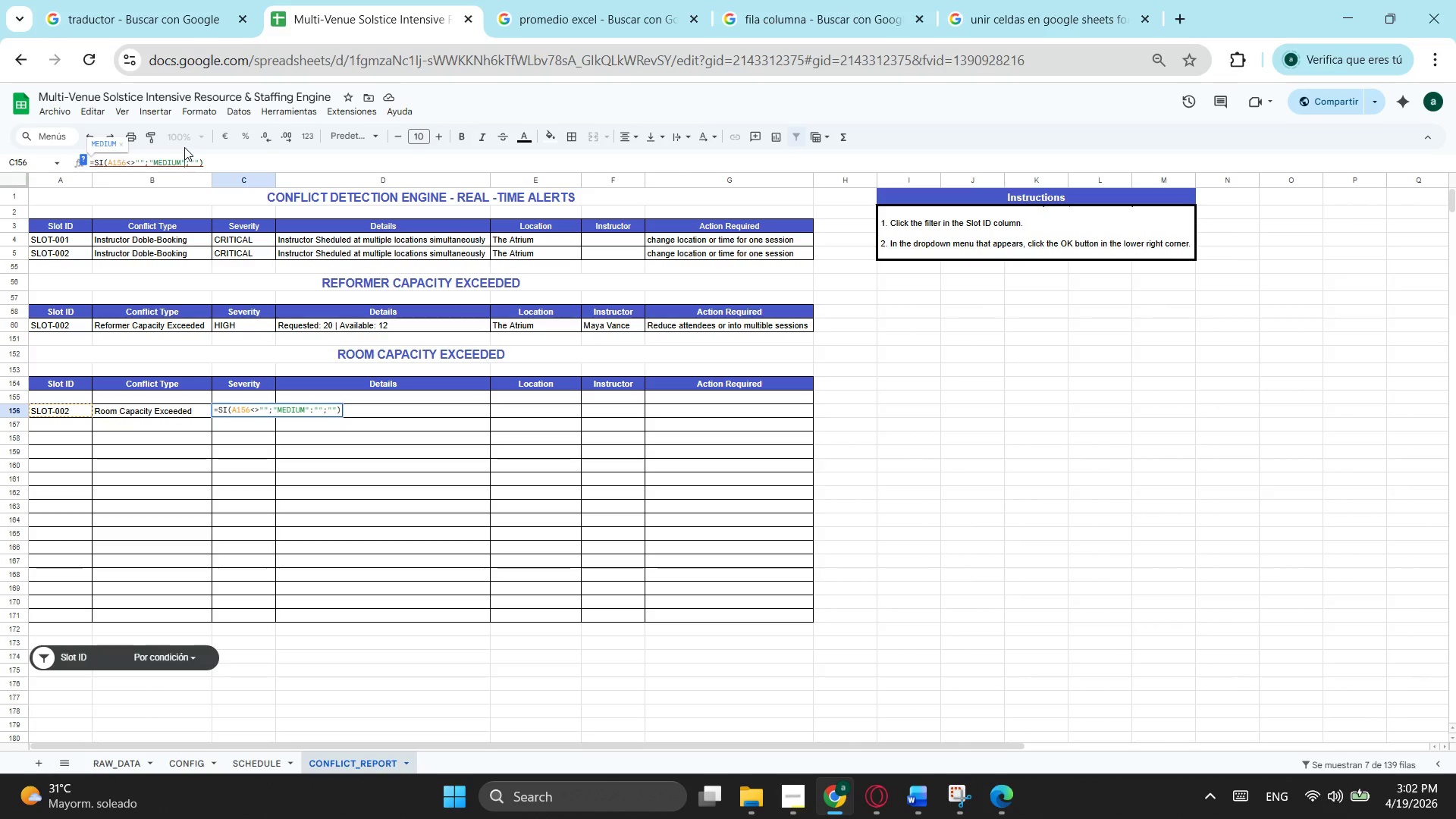 
key(Backspace)
 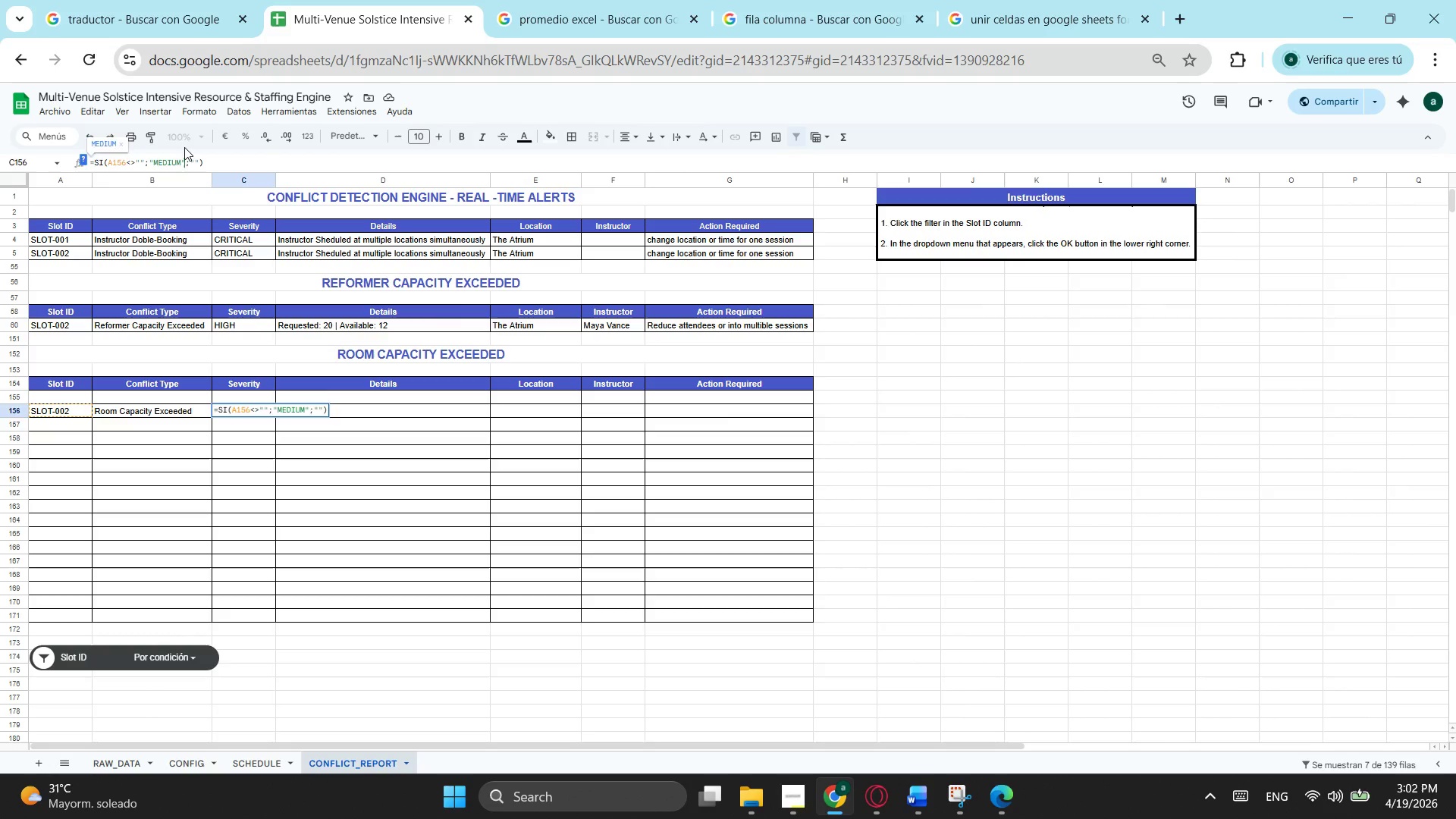 
key(Enter)
 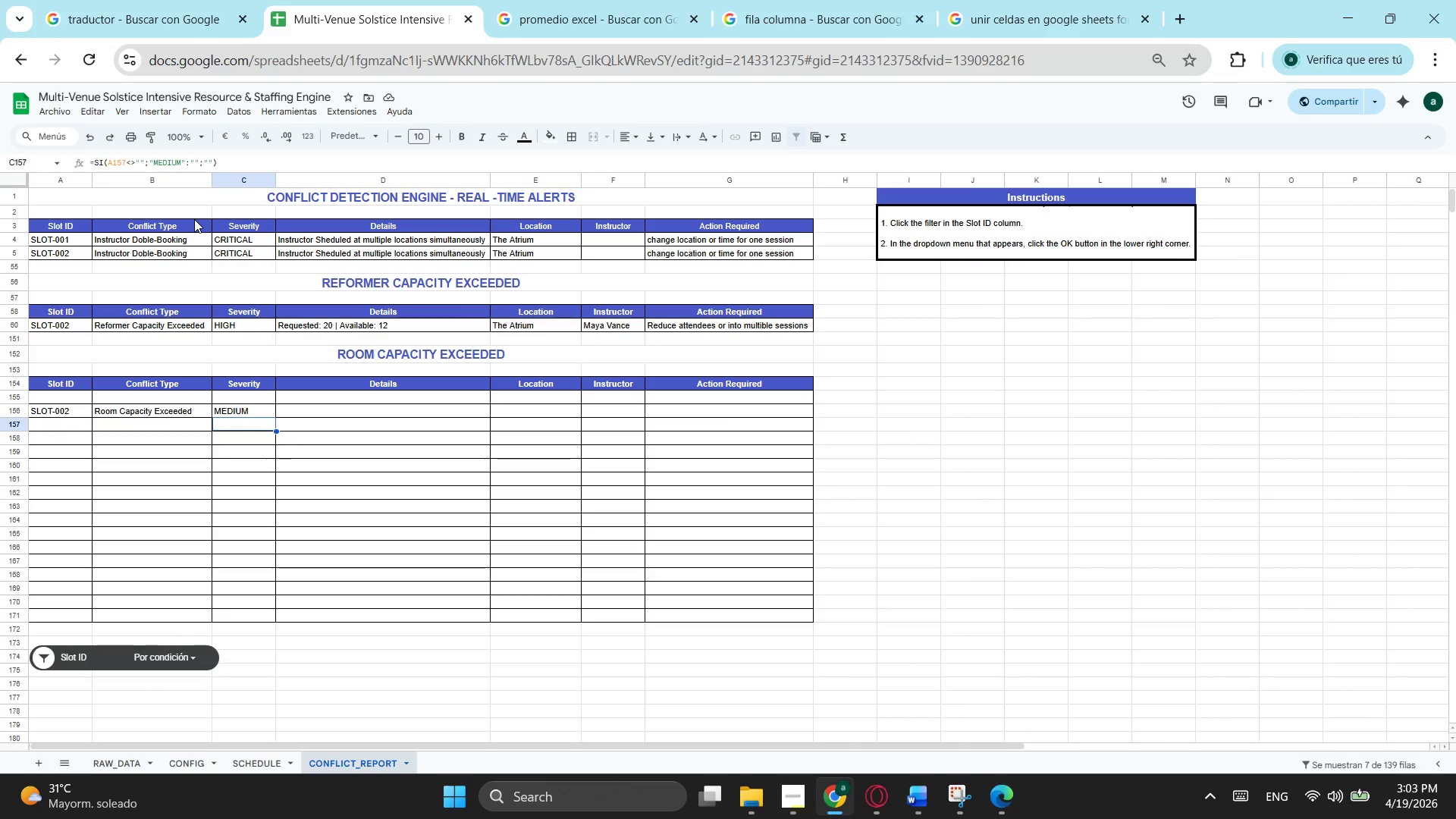 
wait(15.98)
 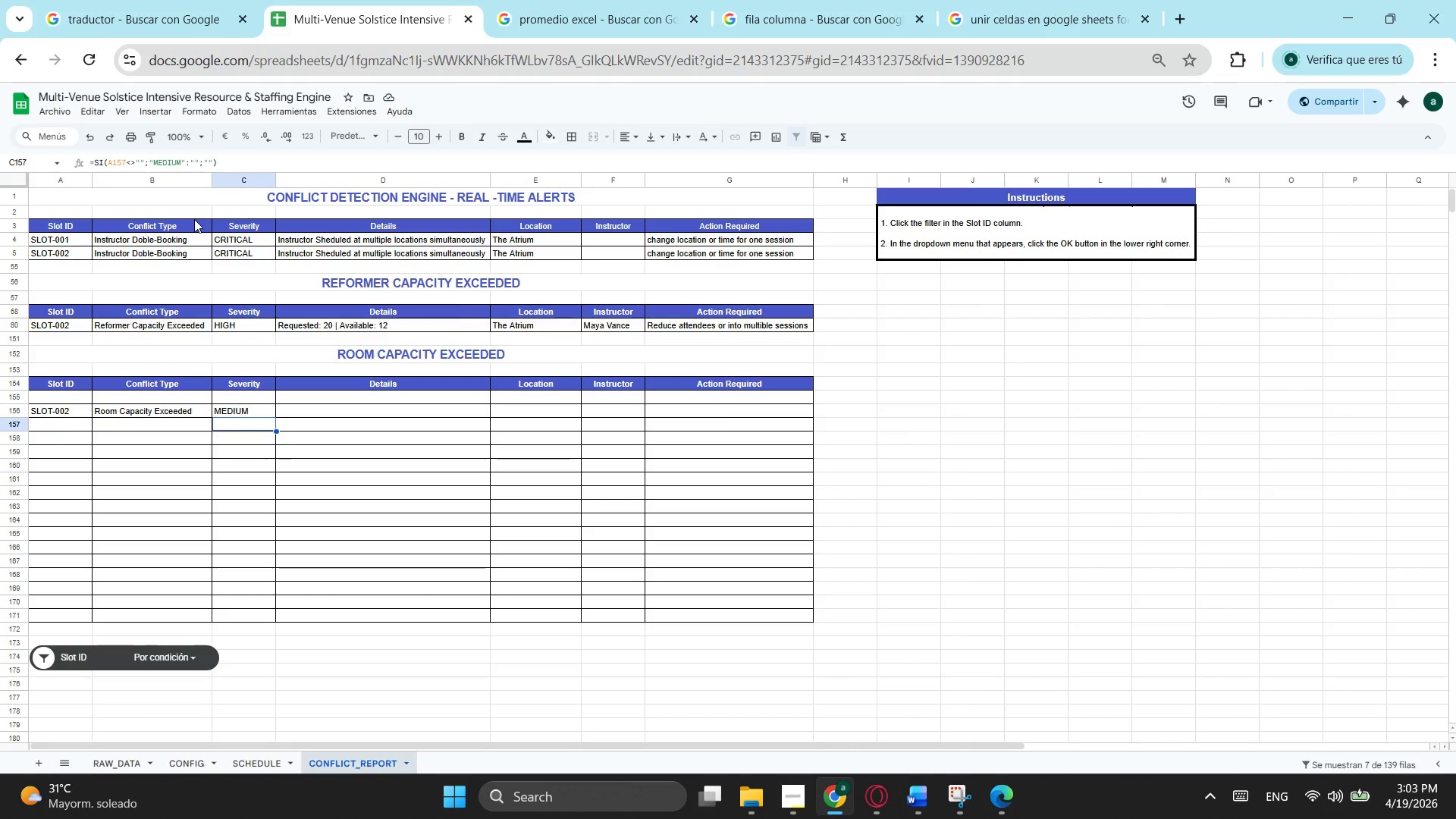 
left_click([333, 418])
 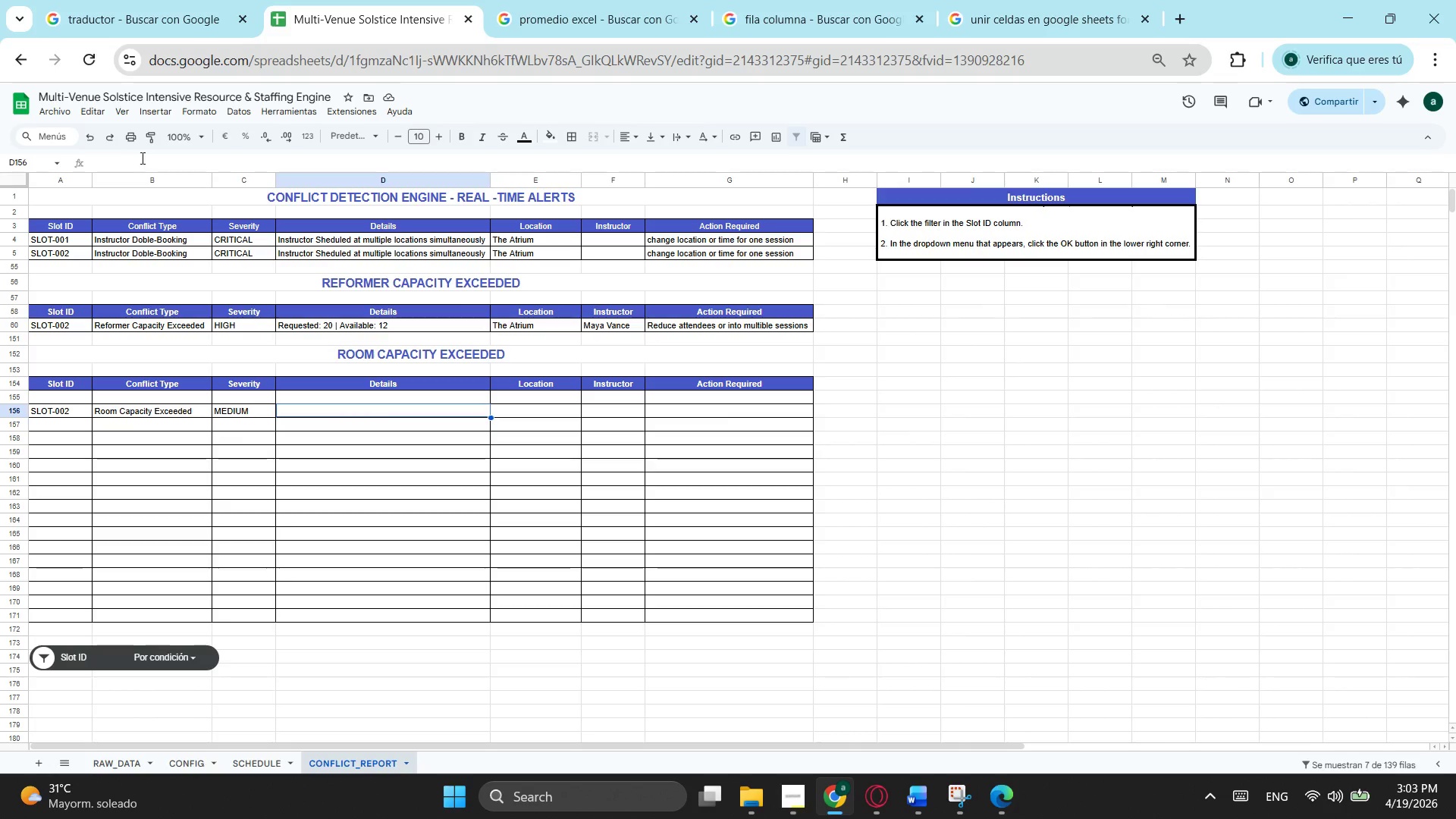 
left_click([143, 156])
 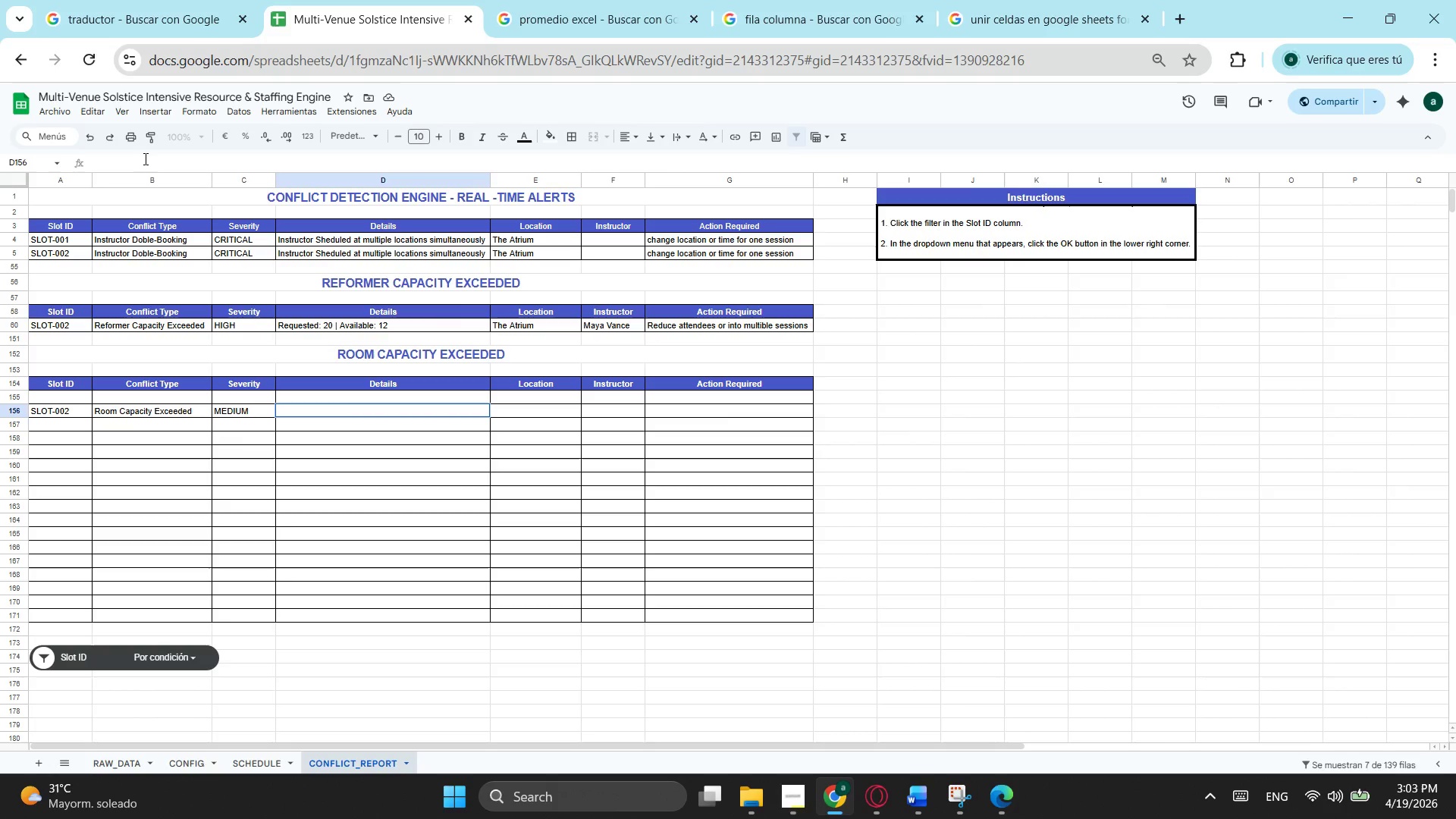 
type(=SI)
key(Tab)
 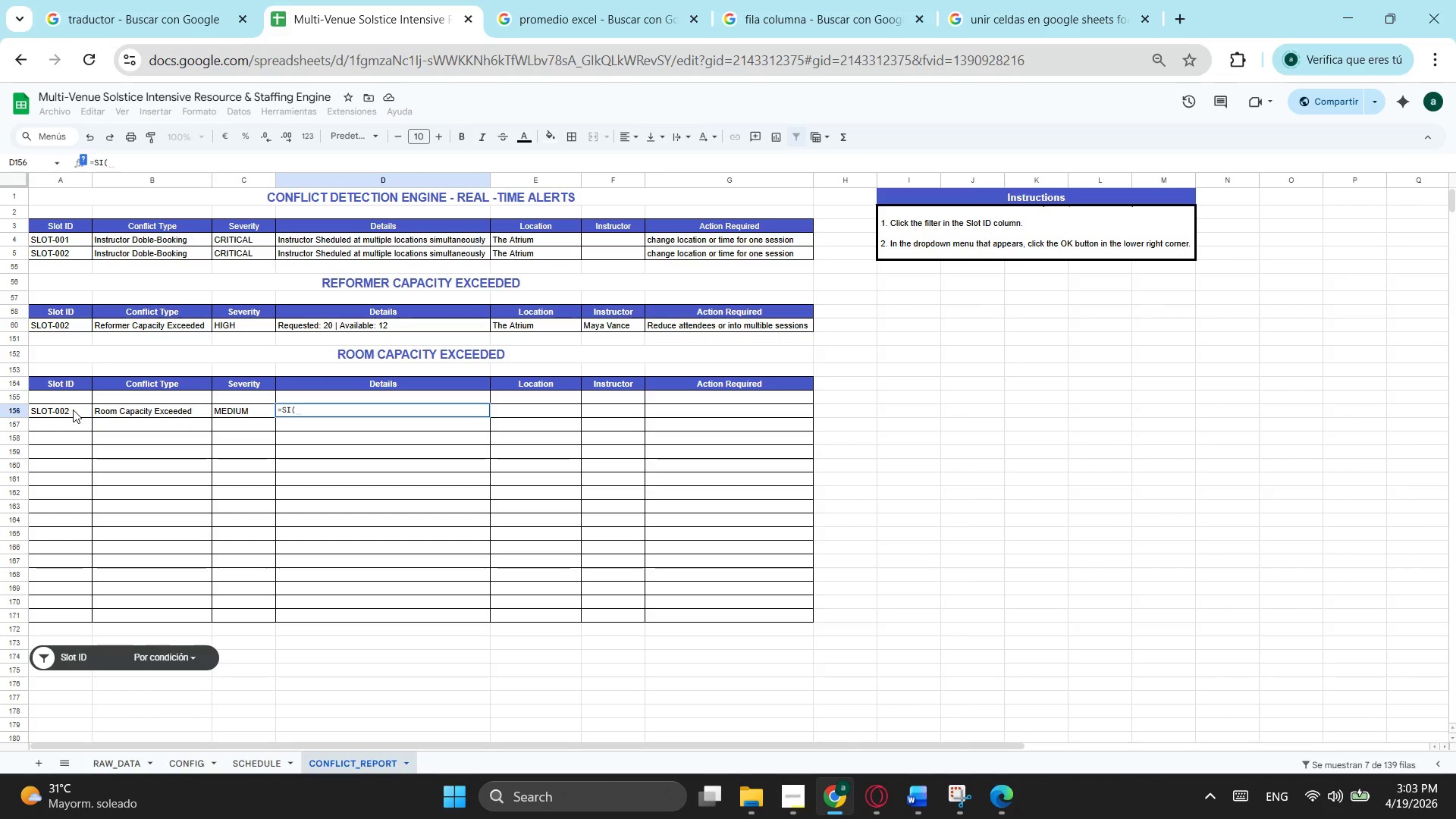 
key(Escape)
 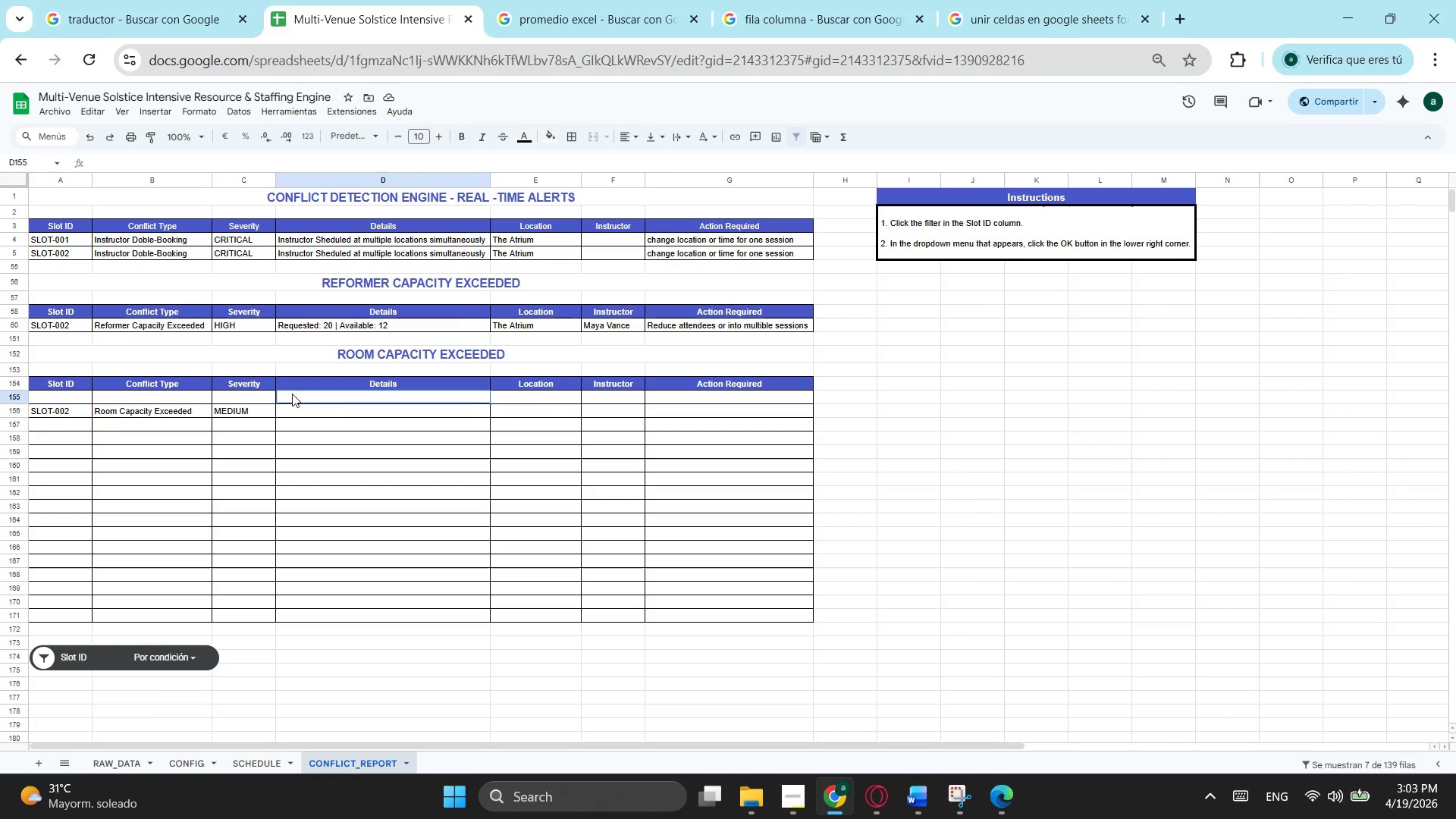 
left_click([292, 394])
 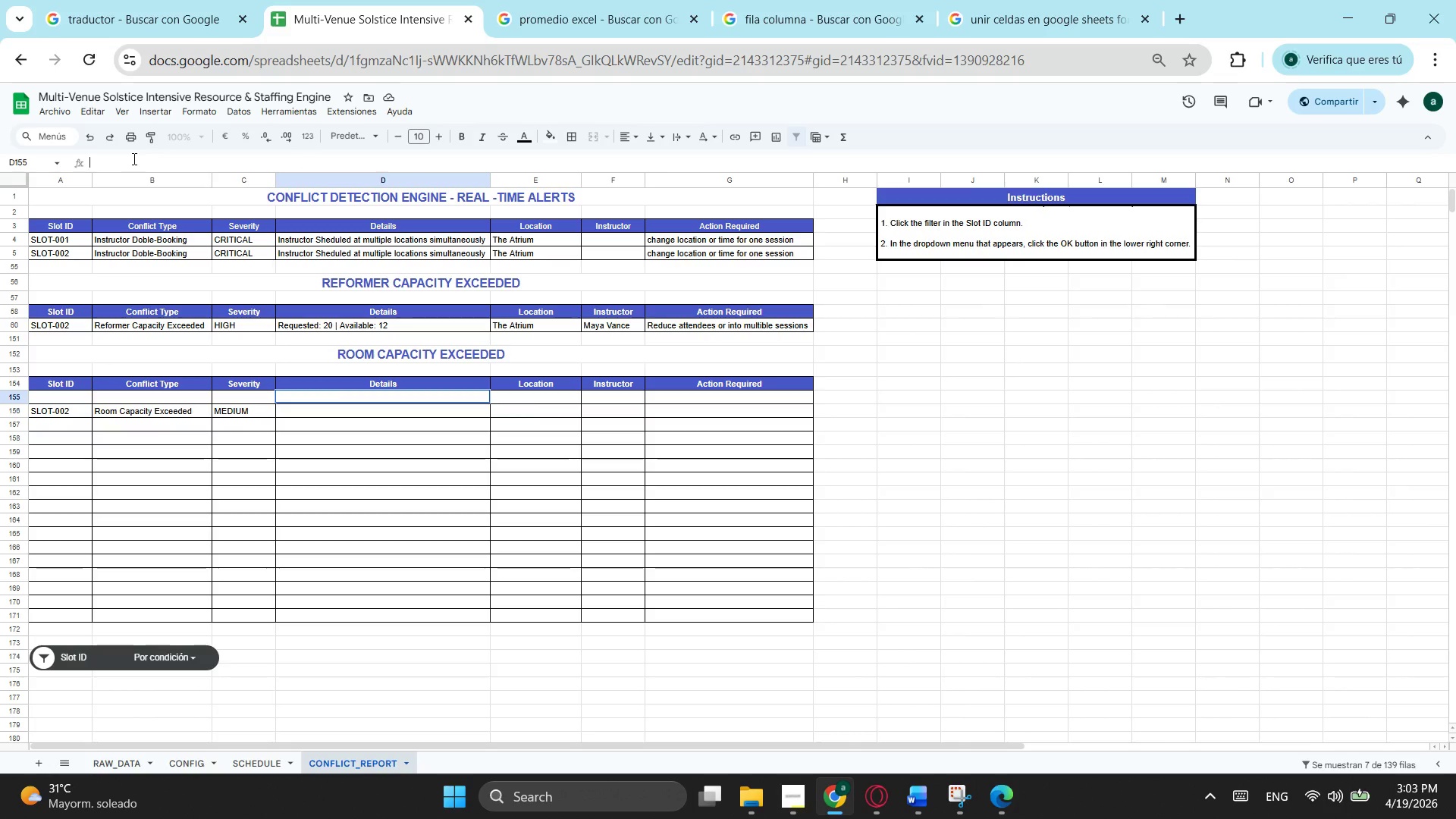 
key(Equal)
 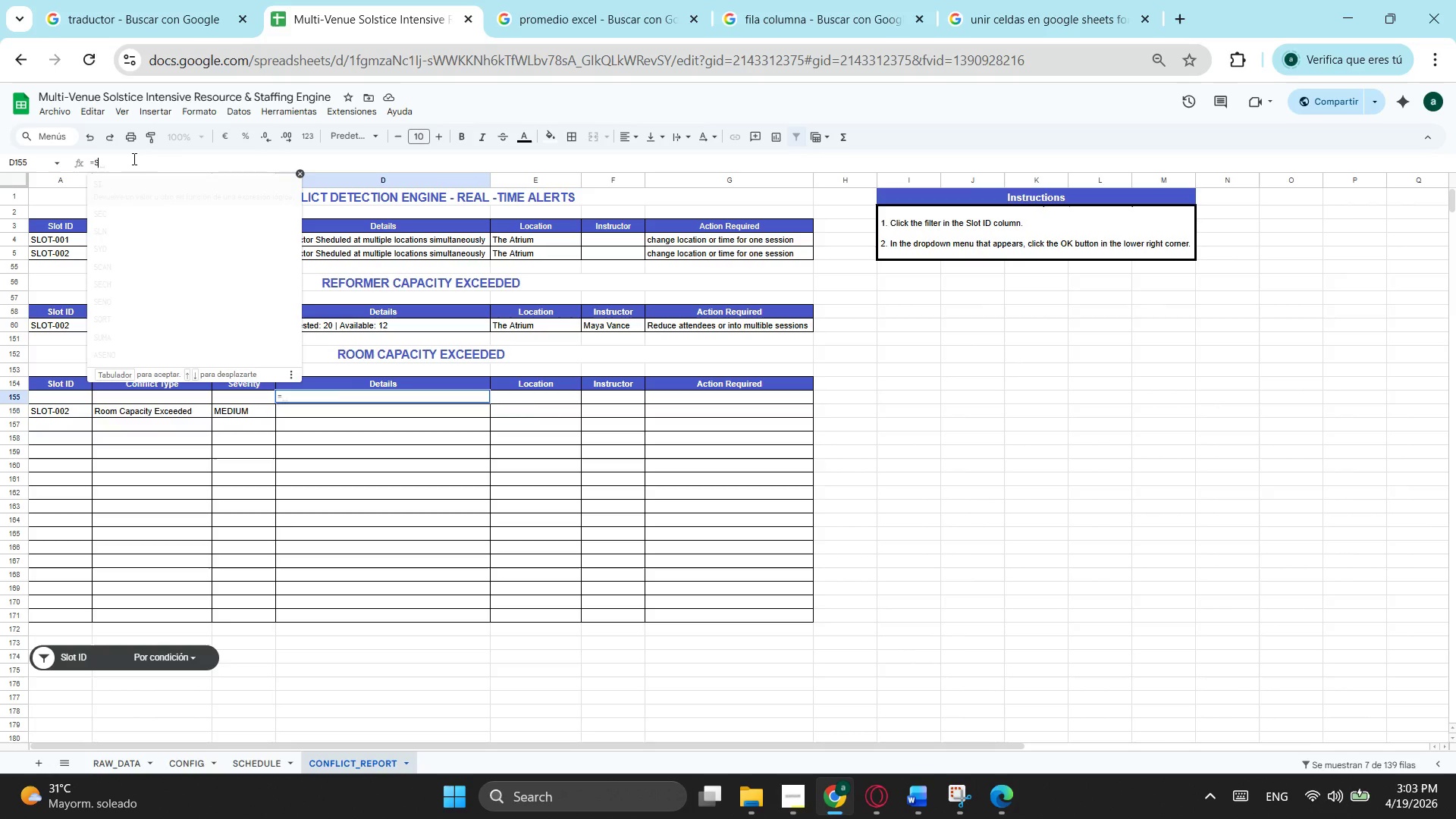 
key(S)
 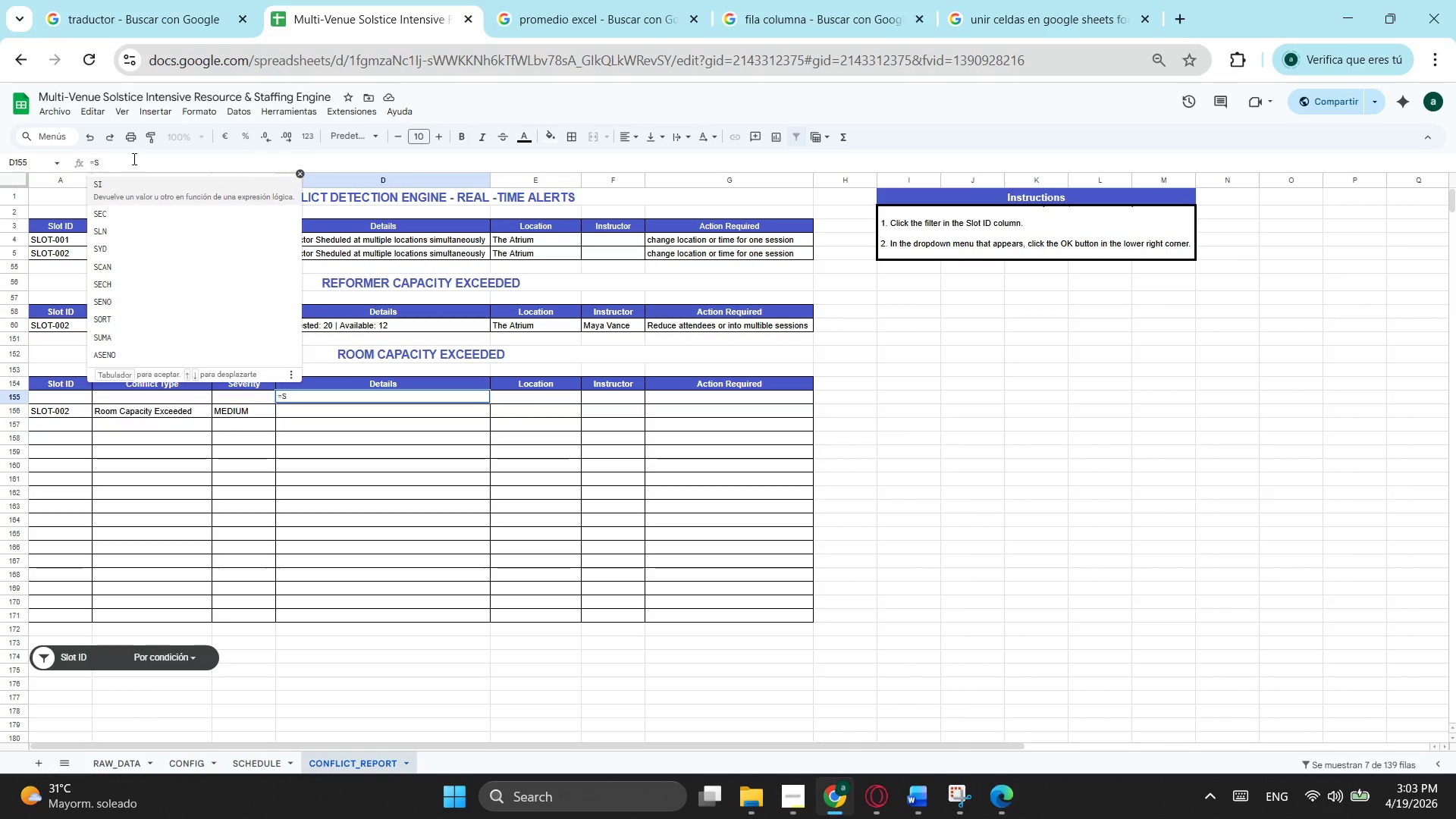 
key(Tab)
 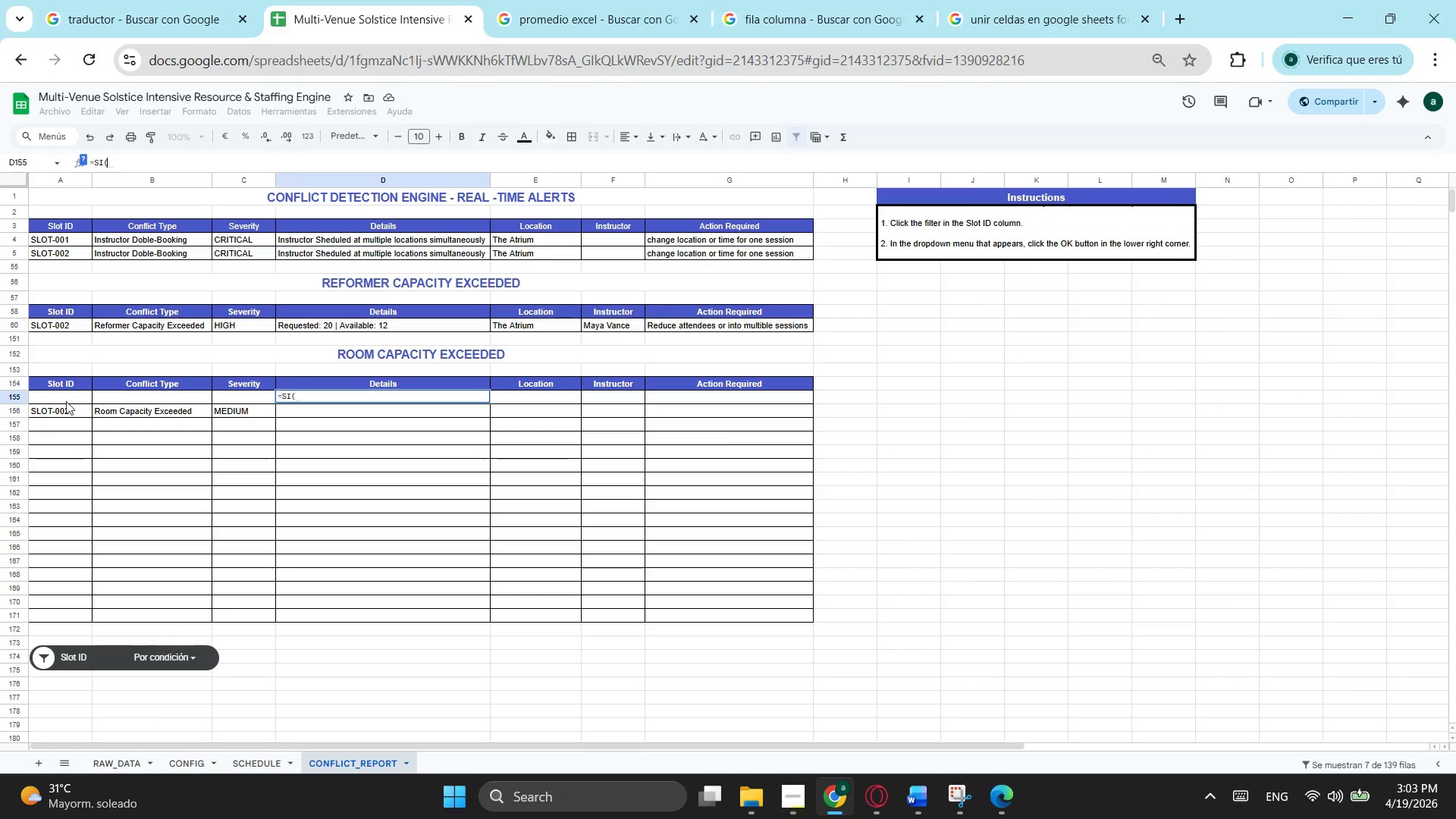 
left_click([69, 401])
 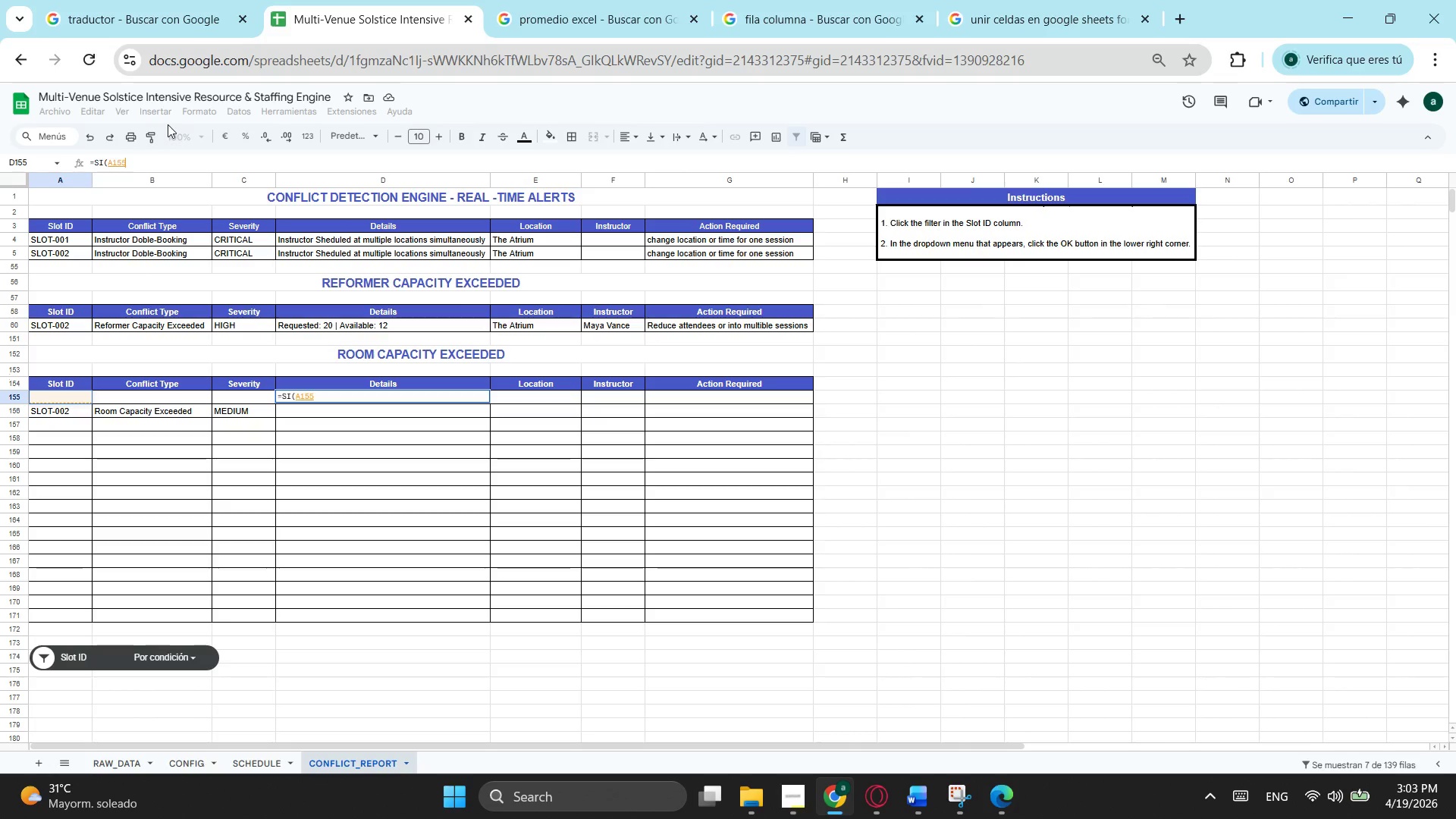 
wait(5.02)
 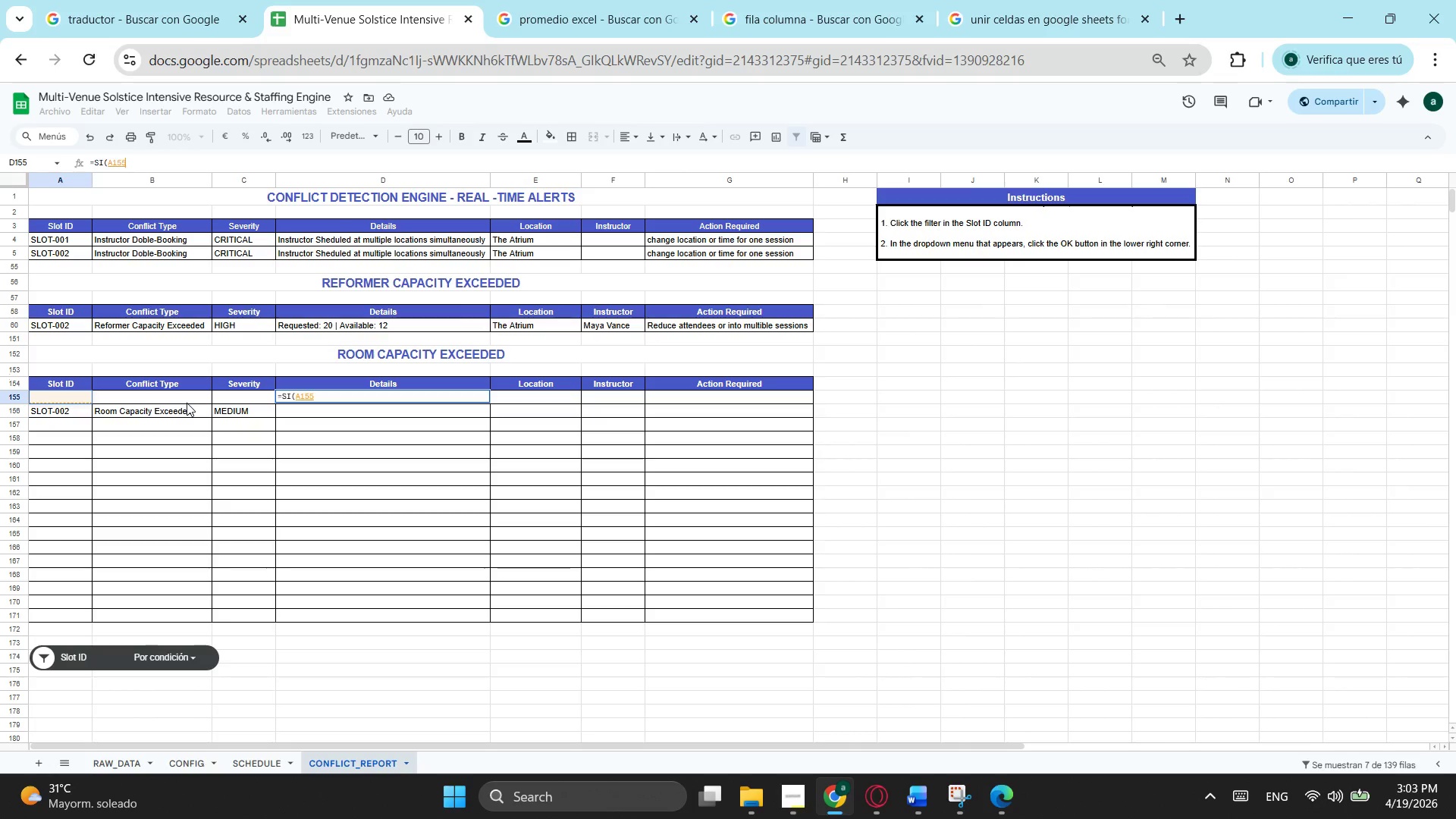 
key(Shift+Comma)
 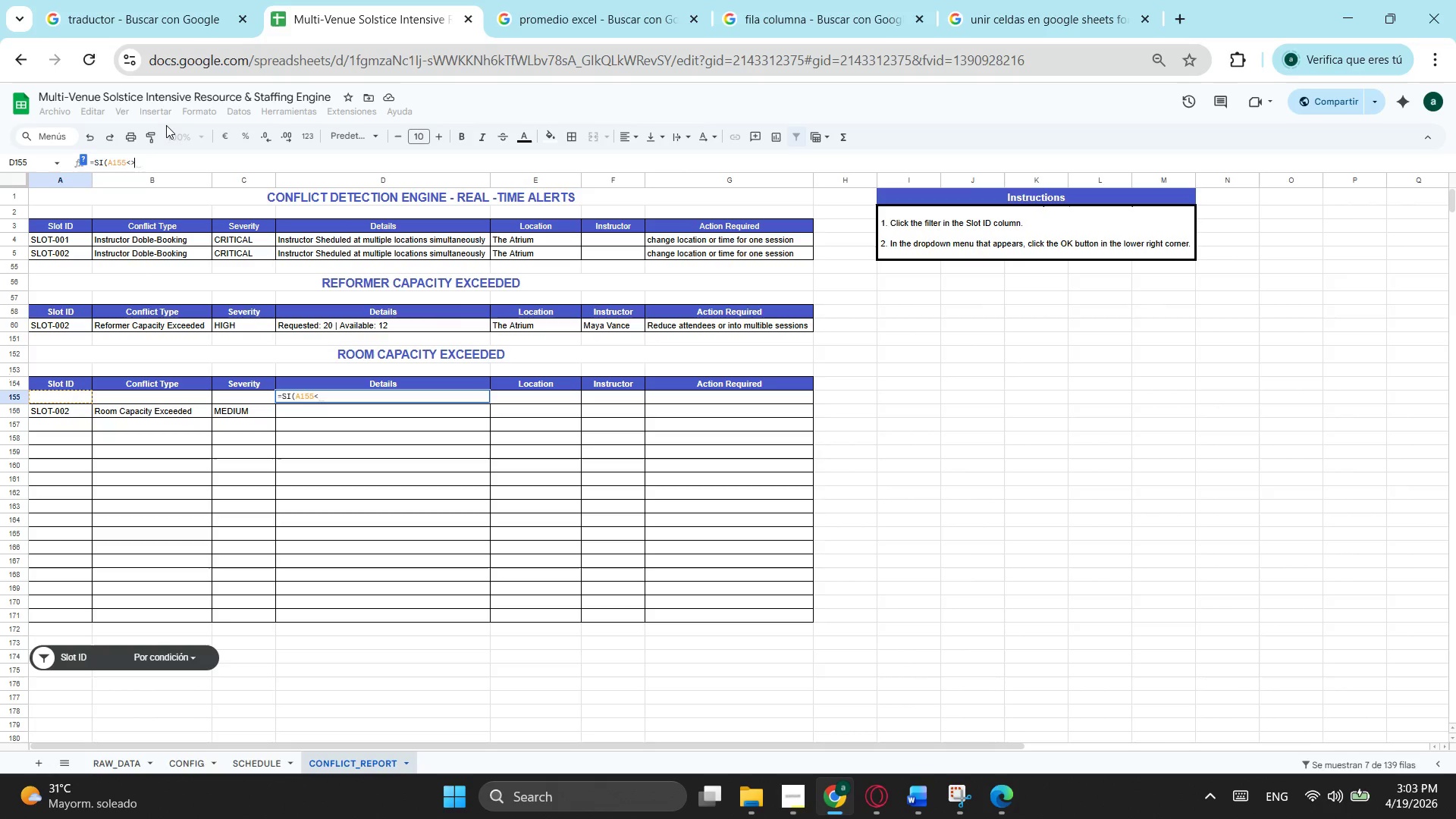 
key(Shift+Period)
 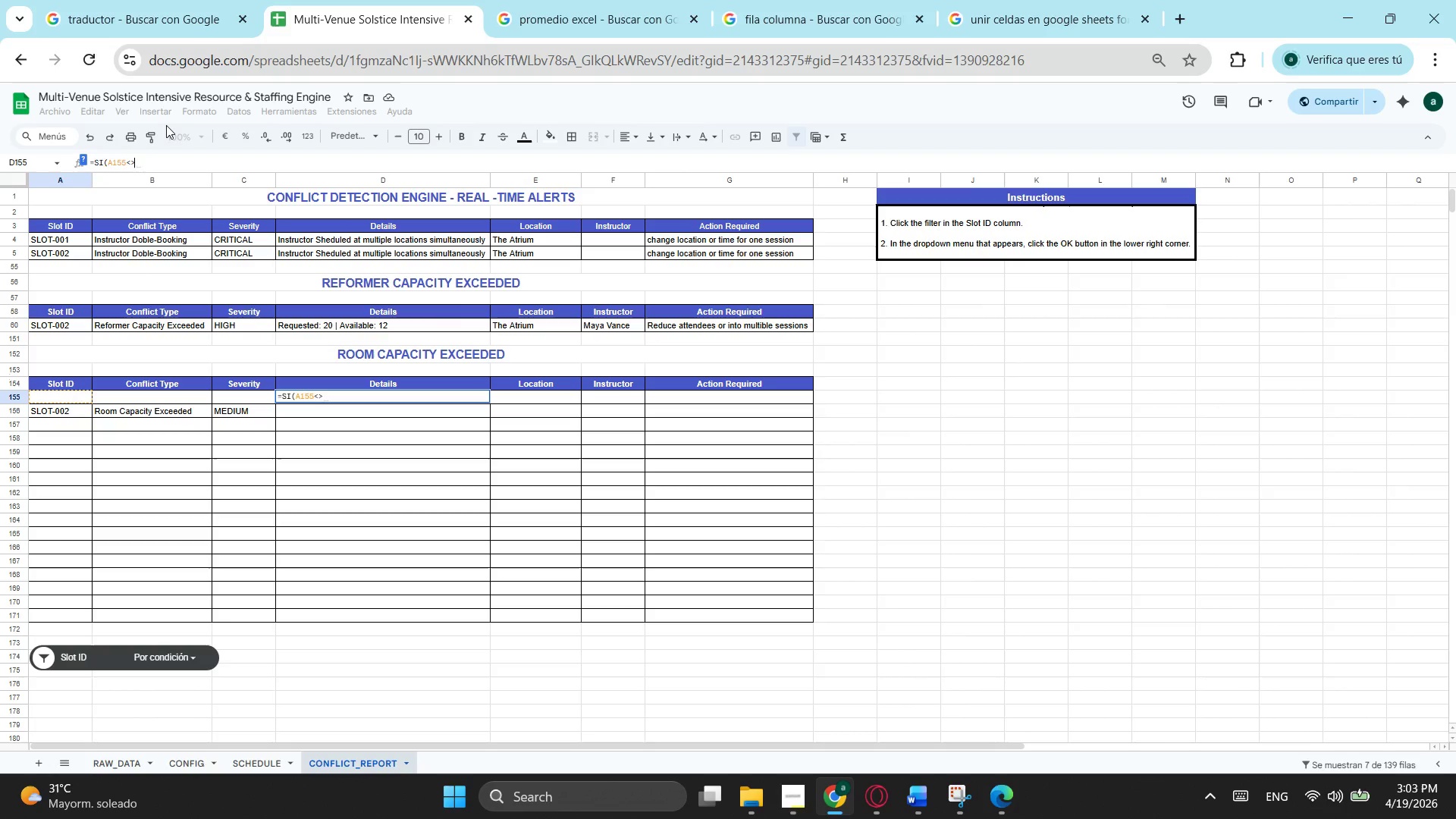 
key(Shift+Quote)
 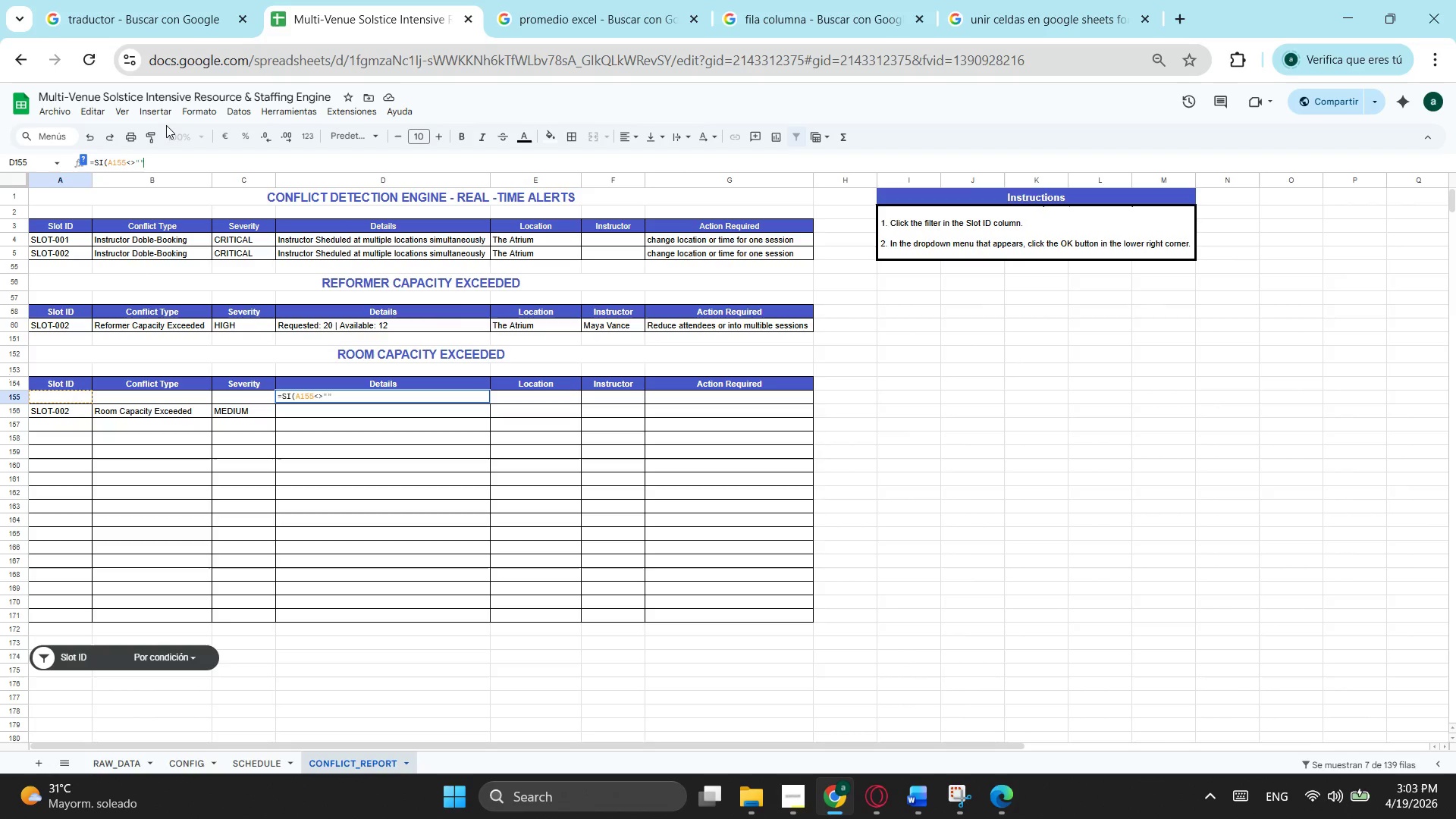 
key(Shift+Quote)
 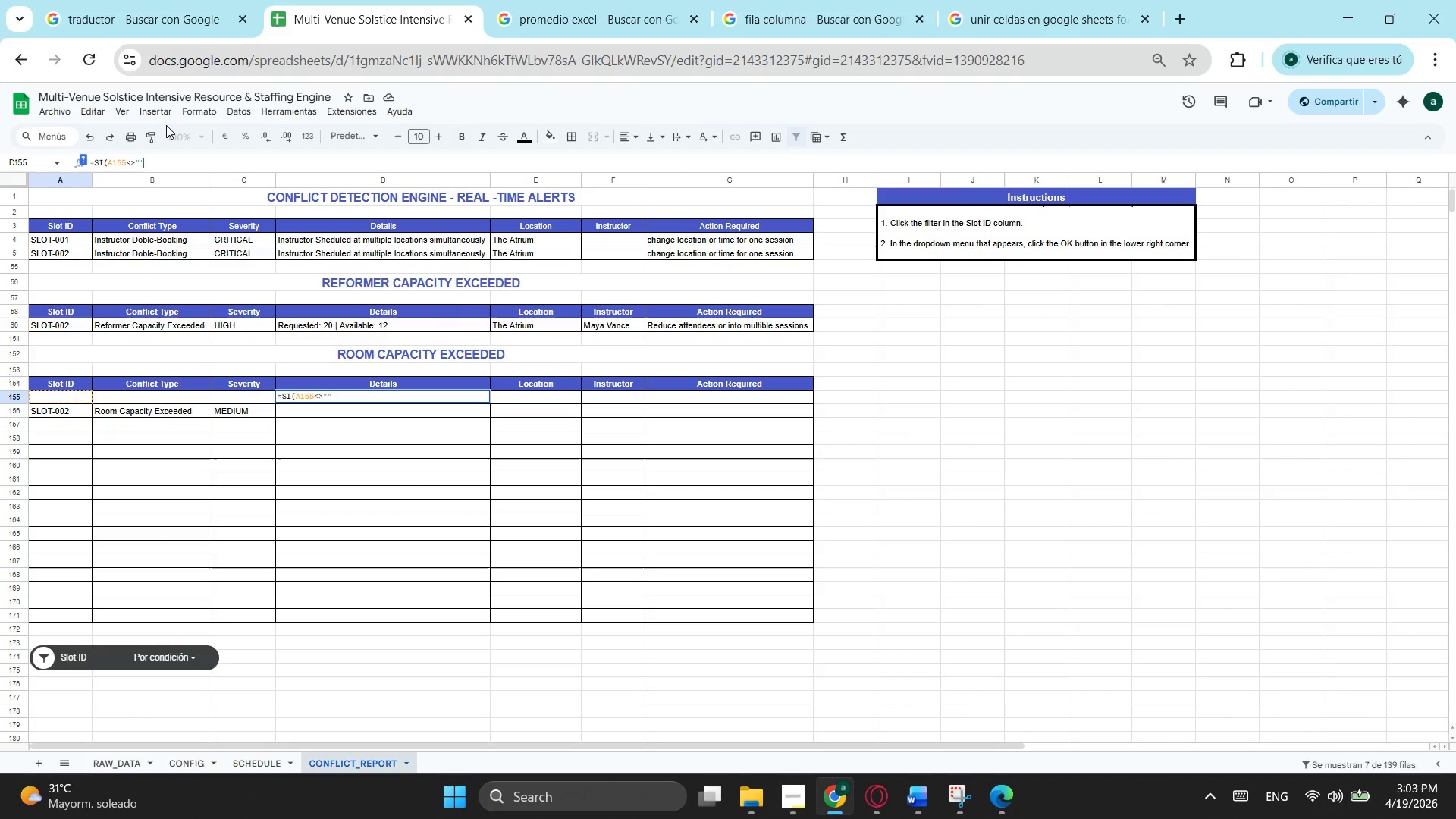 
key(Semicolon)
 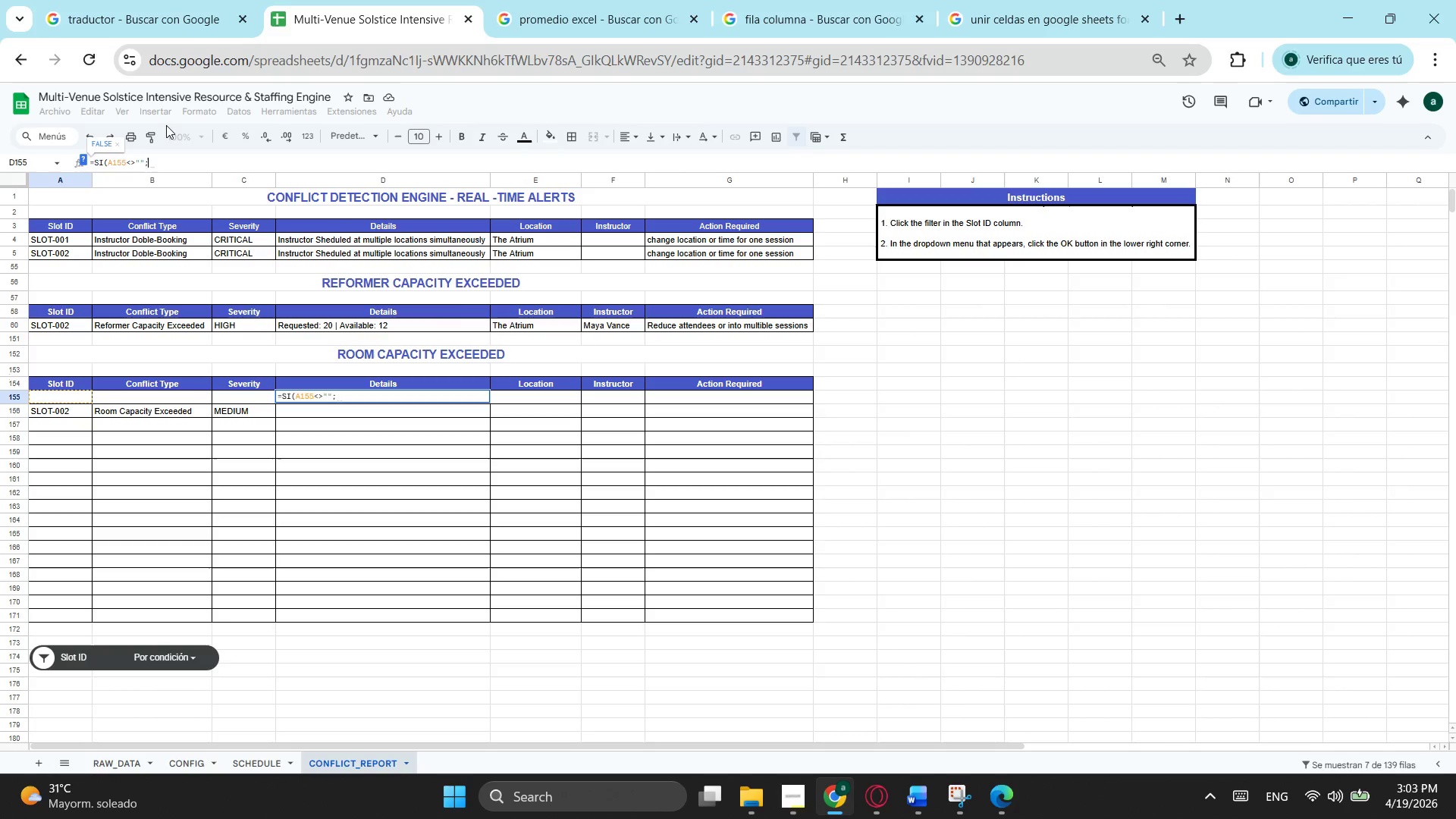 
wait(10.08)
 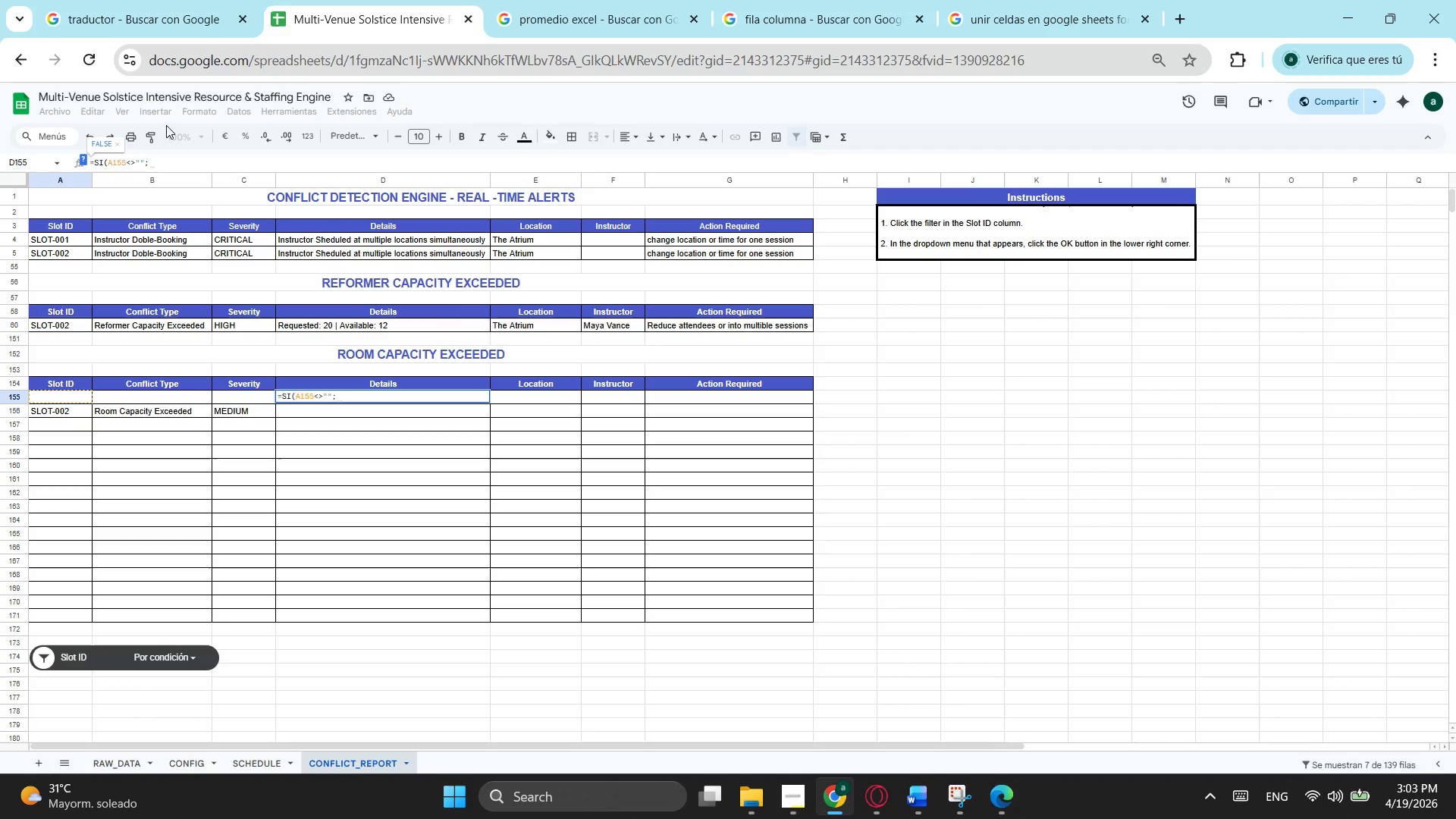 
type("ATTENDE)
key(Backspace)
key(Backspace)
key(Backspace)
key(Backspace)
key(Backspace)
key(Backspace)
type(ttendeed)
key(Backspace)
type(s )
key(Backspace)
type(: )
 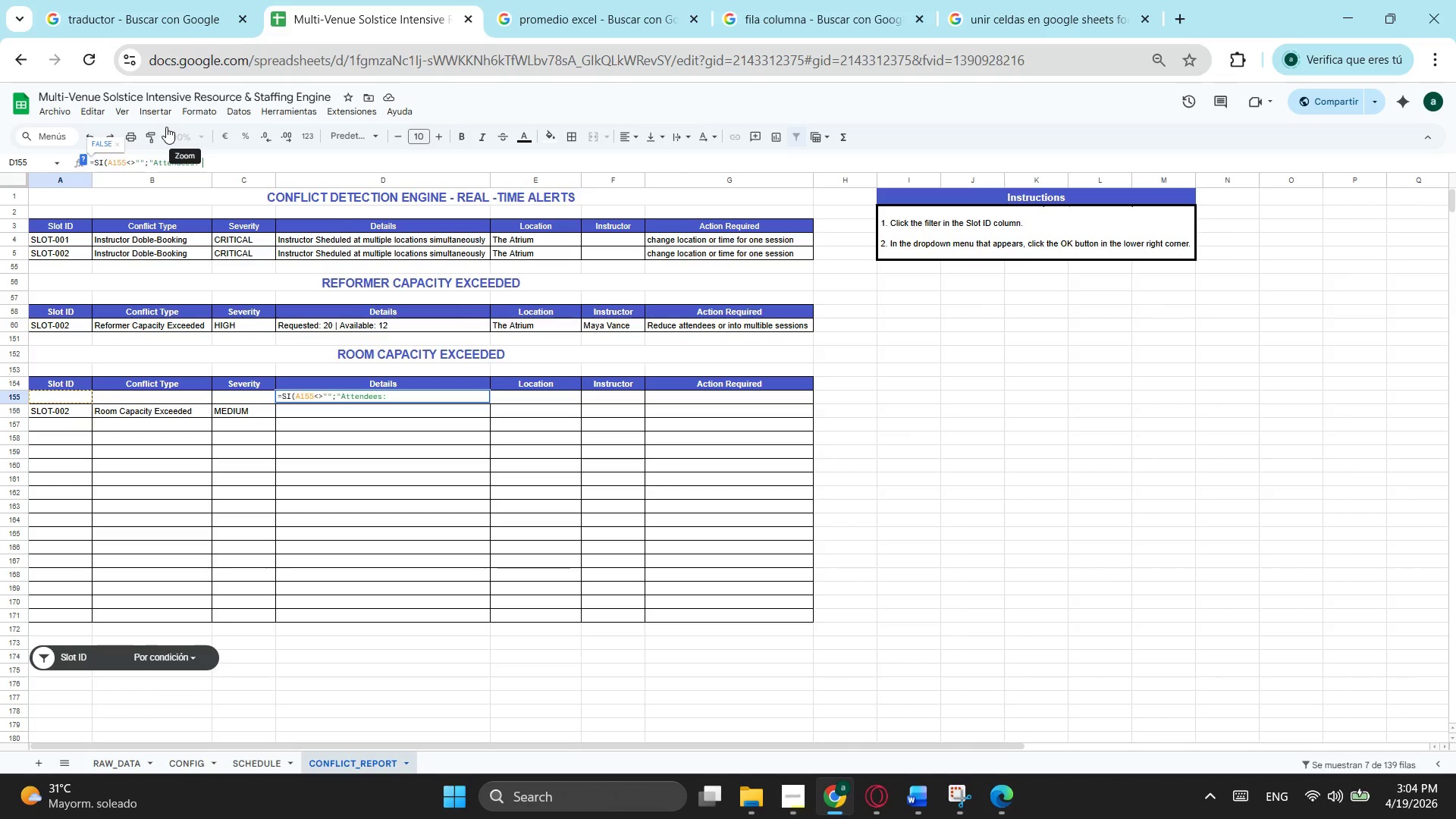 
key(Shift+ShiftLeft)
 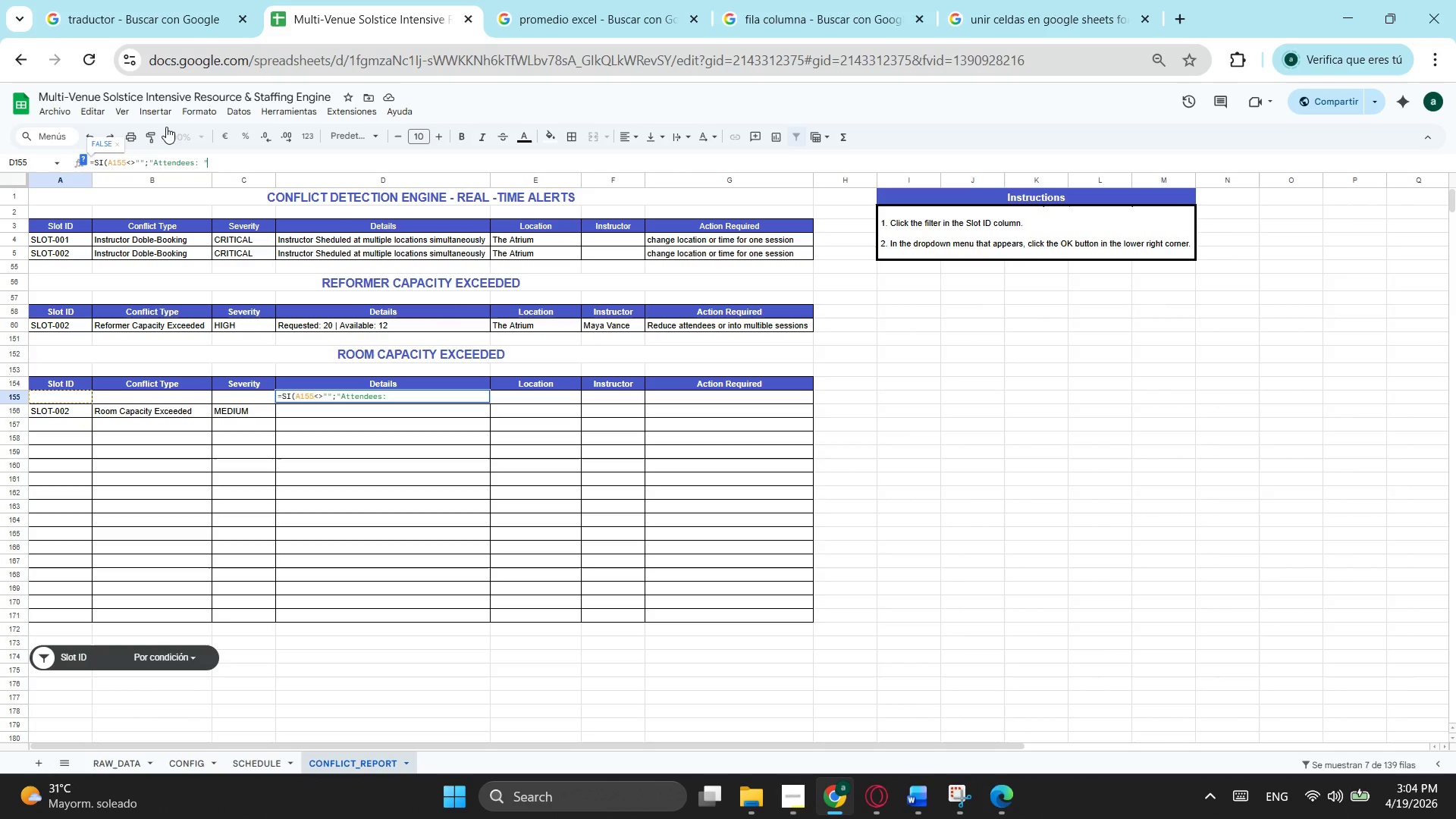 
key(Shift+Quote)
 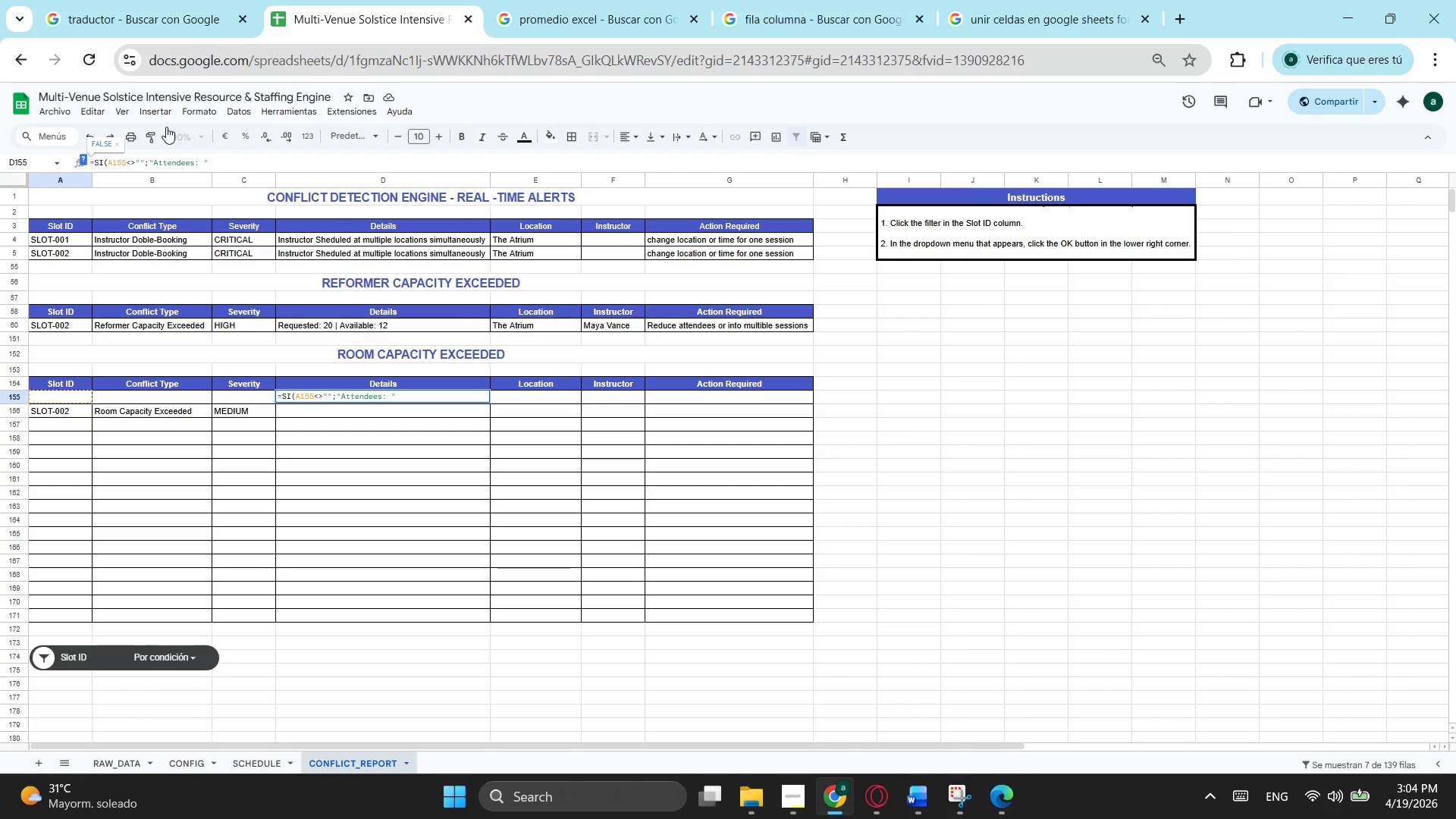 
wait(5.19)
 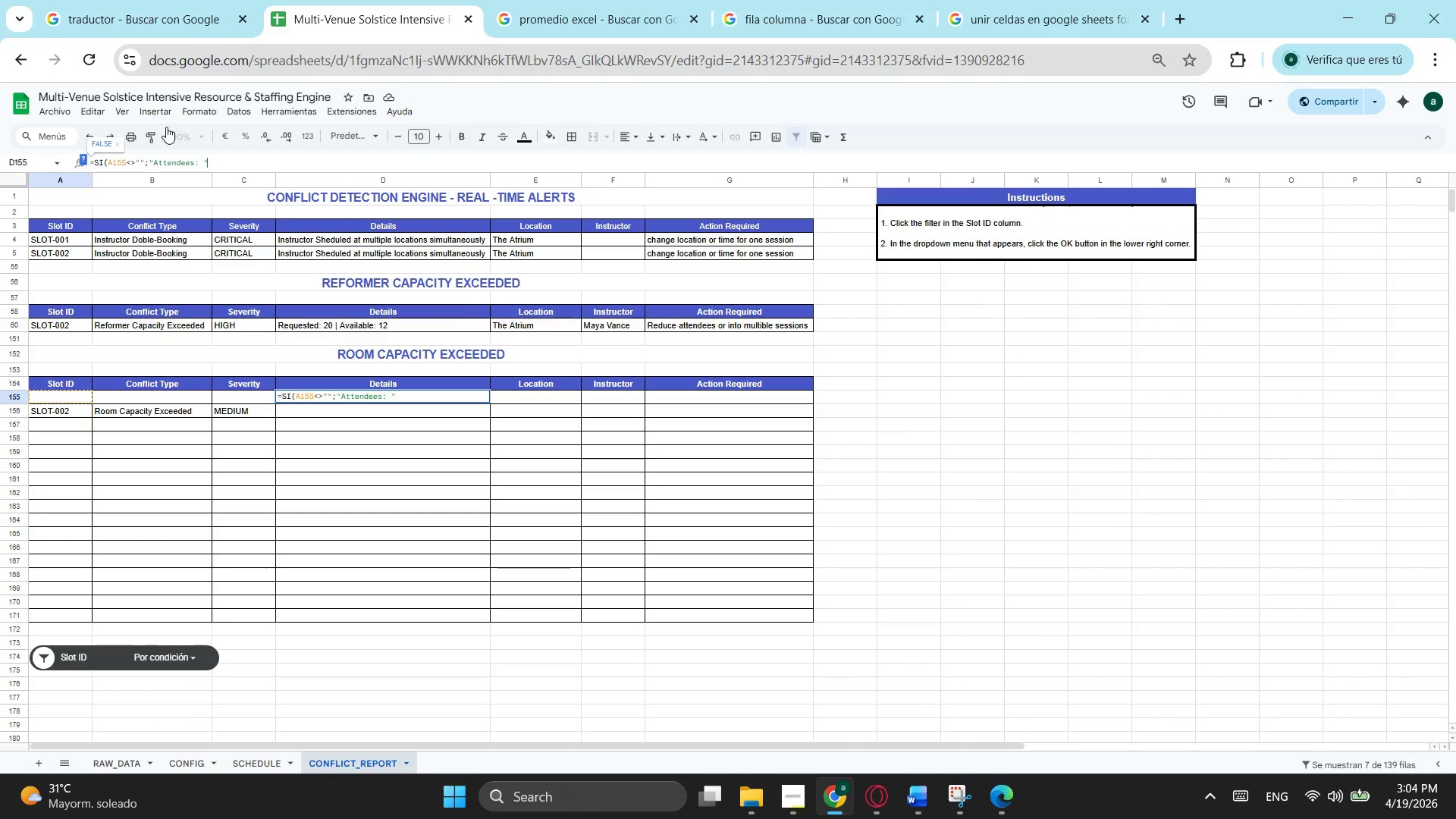 
type(&bus)
 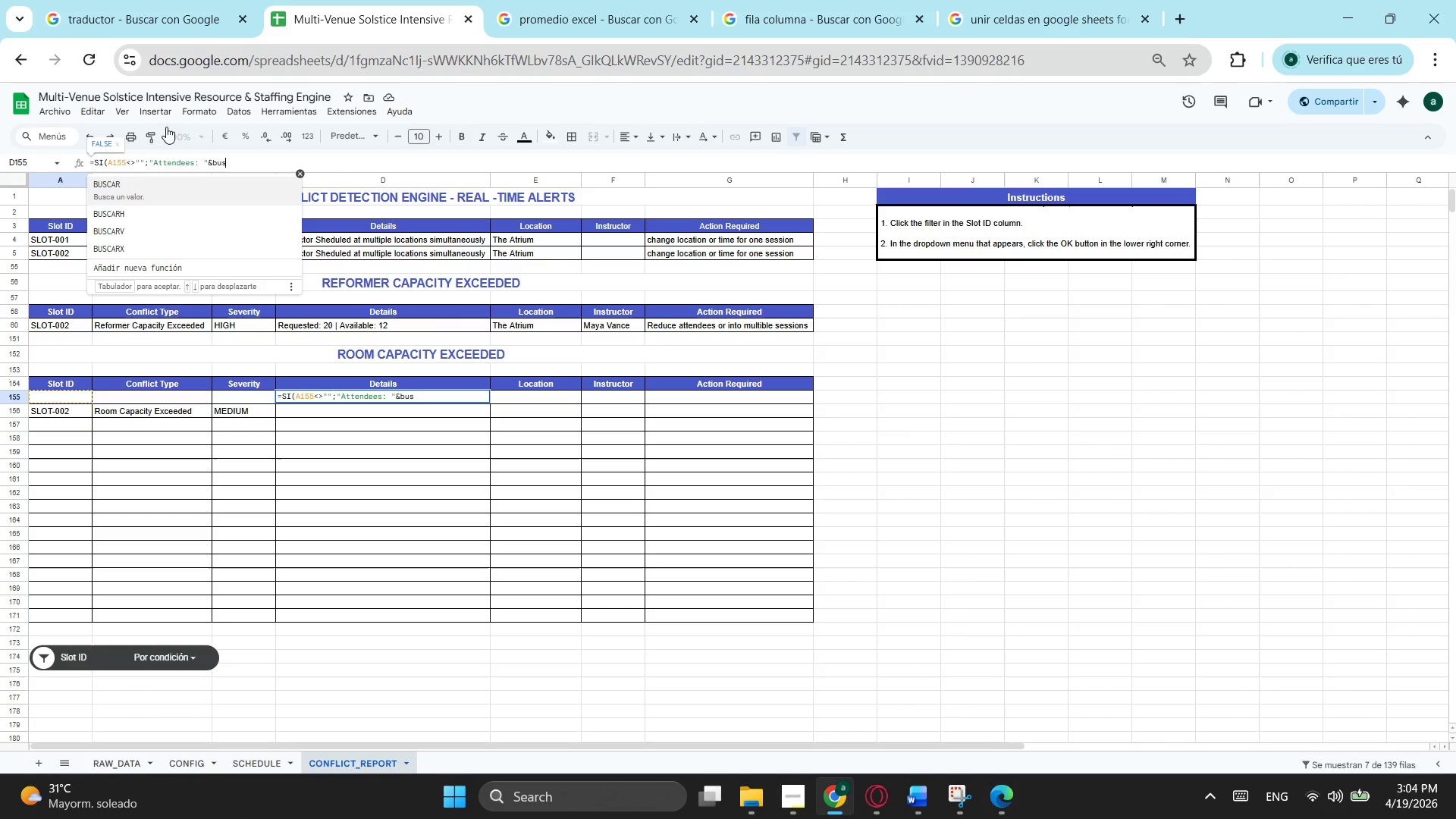 
wait(29.56)
 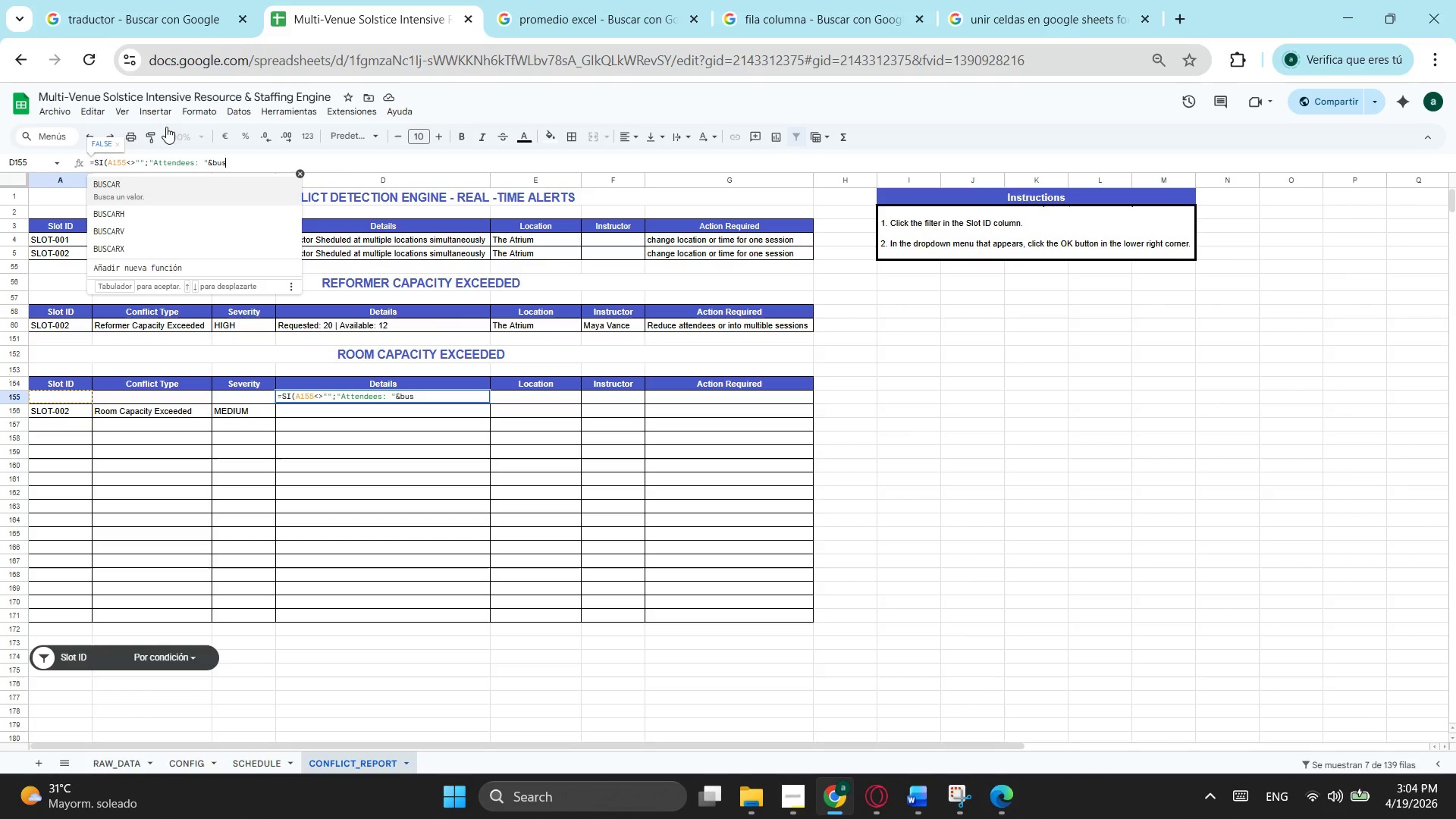 
key(ArrowDown)
 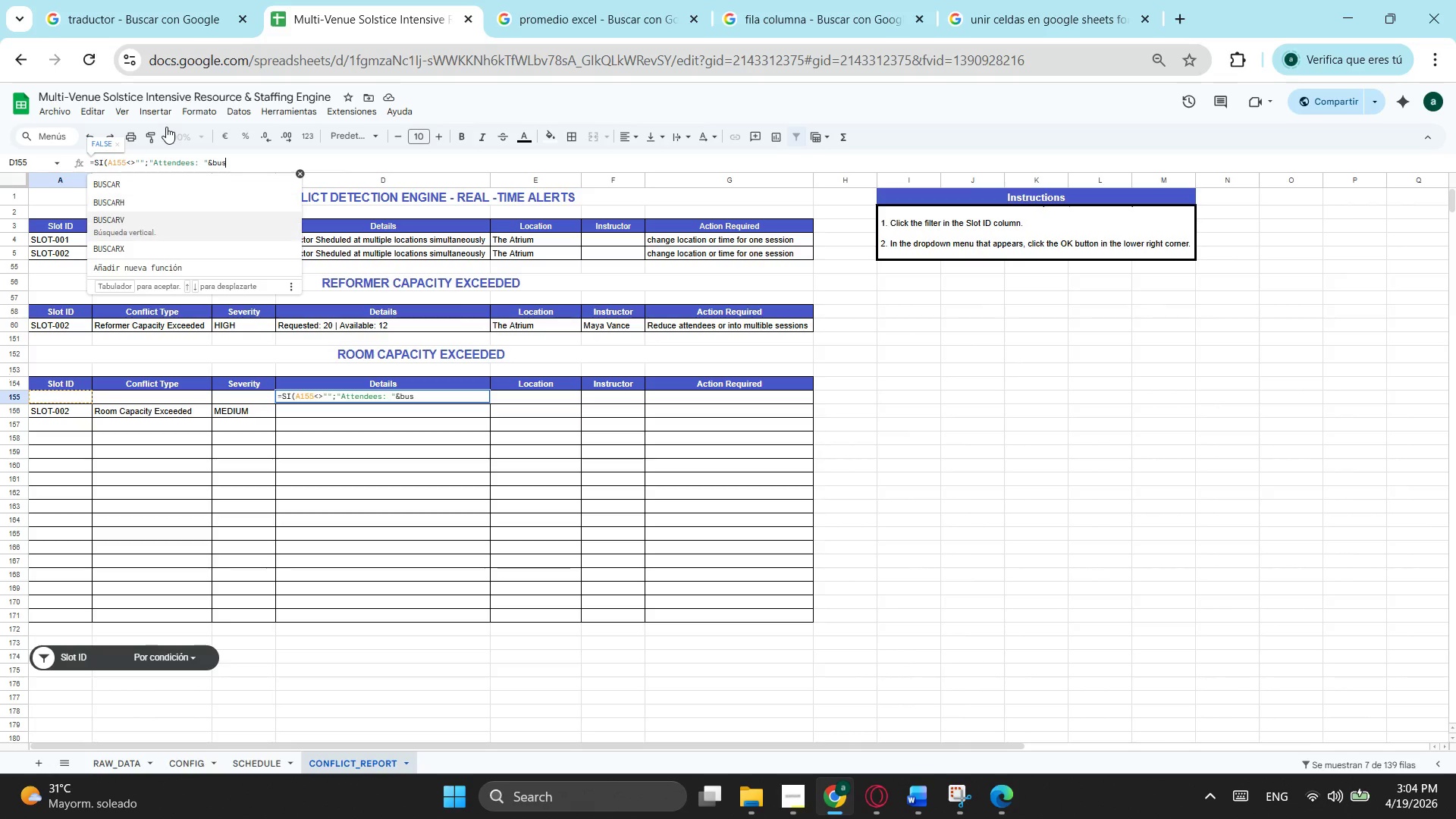 
key(ArrowDown)
 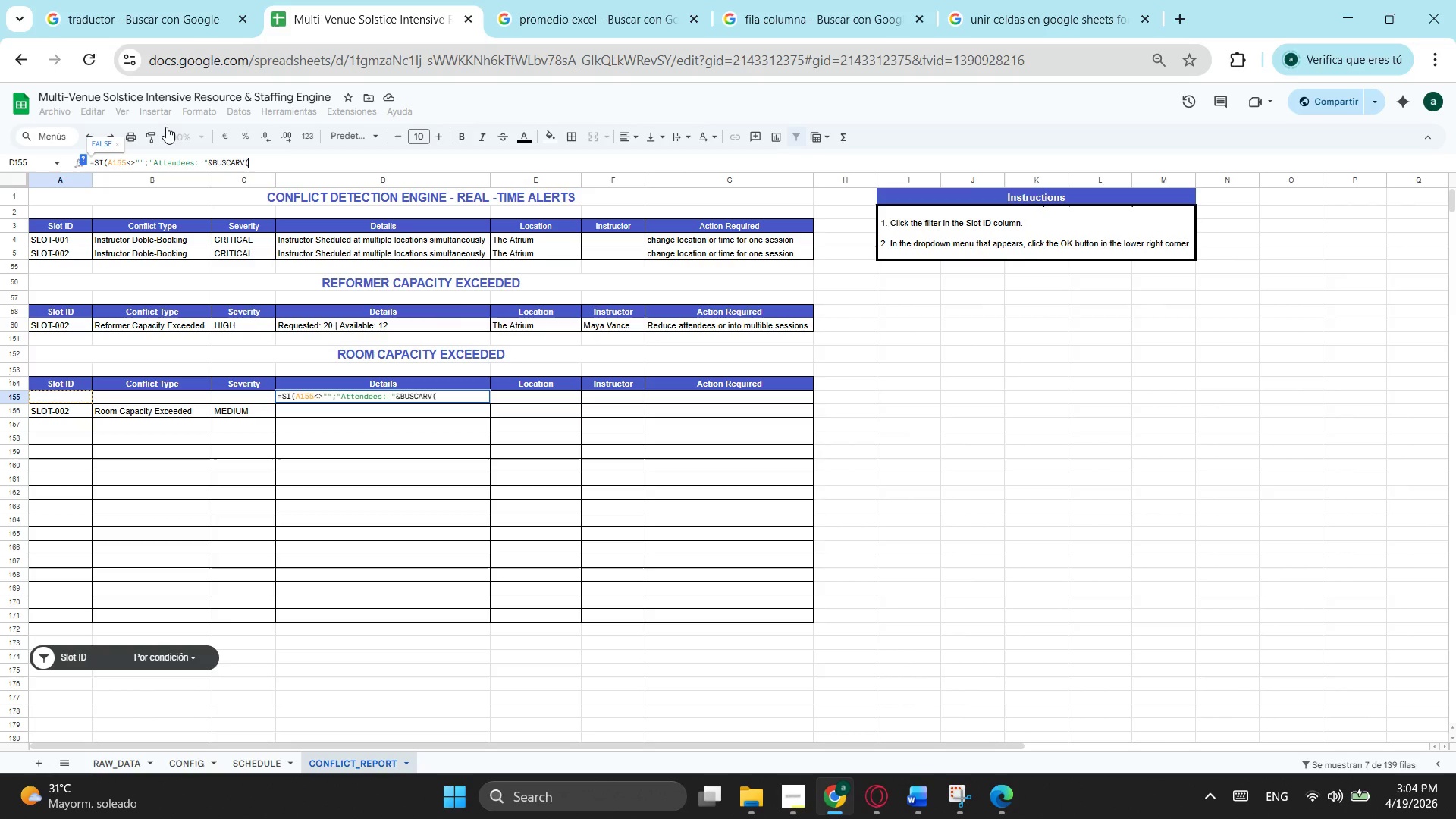 
key(Tab)
 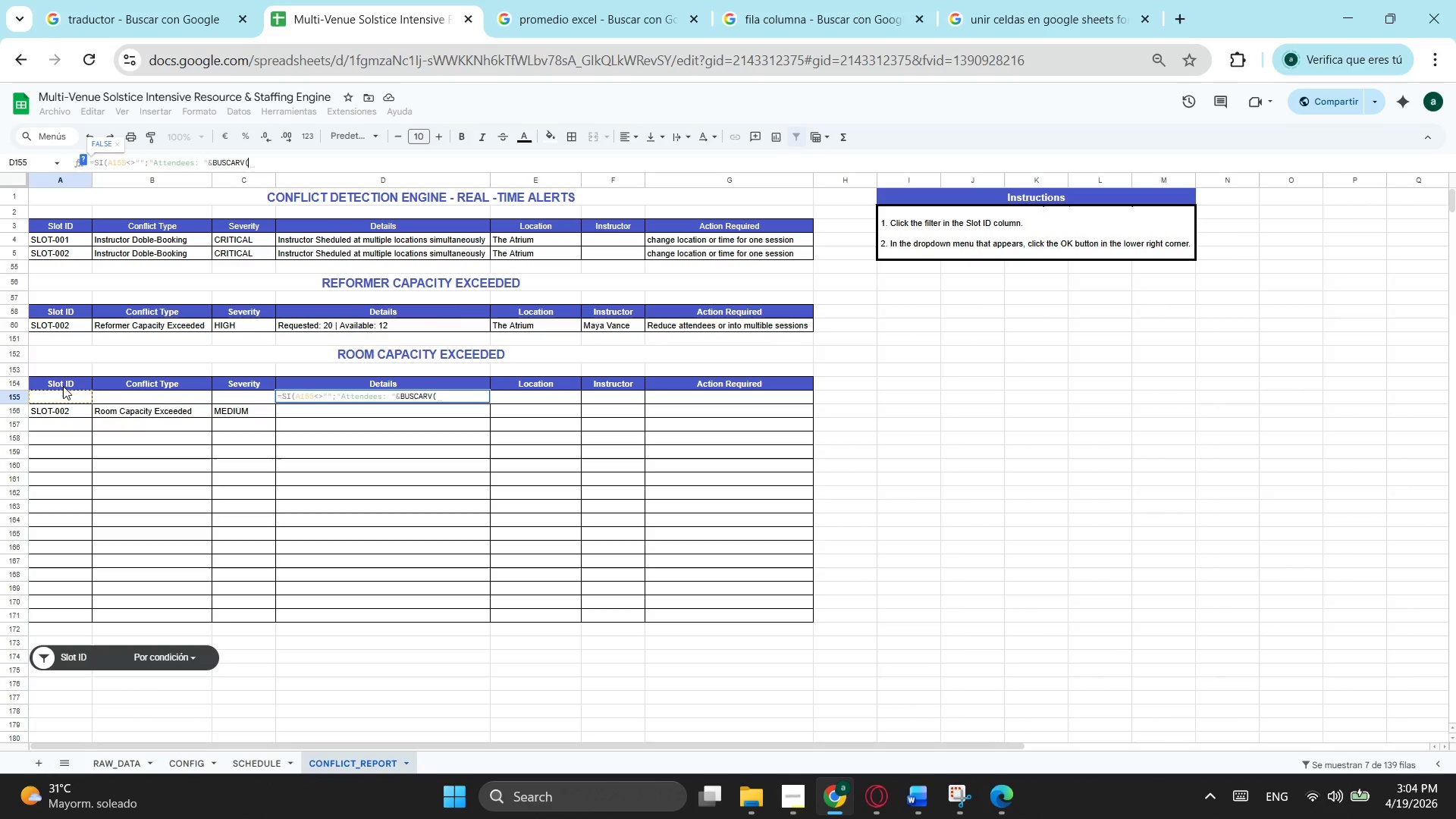 
left_click([53, 401])
 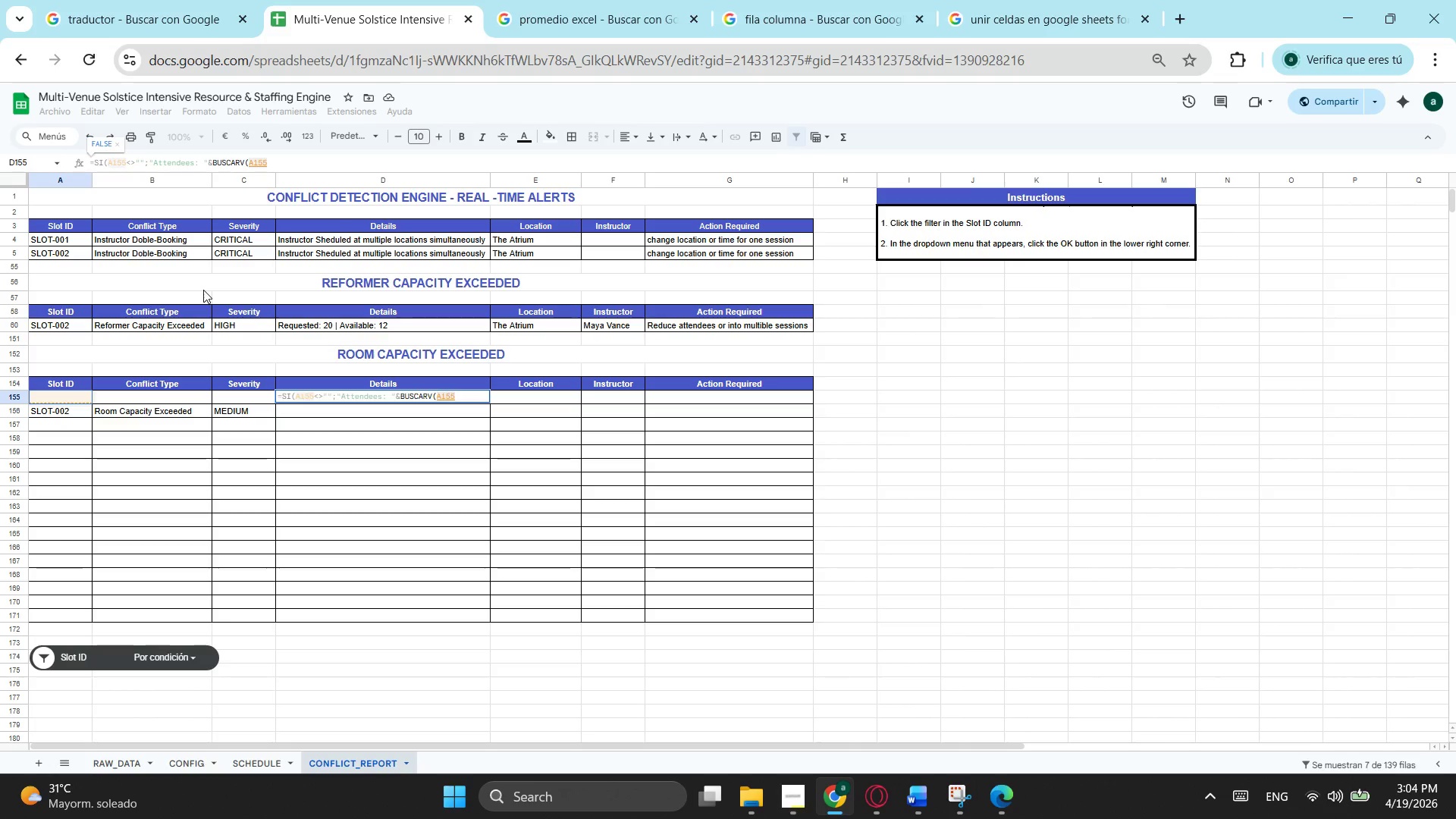 
wait(5.09)
 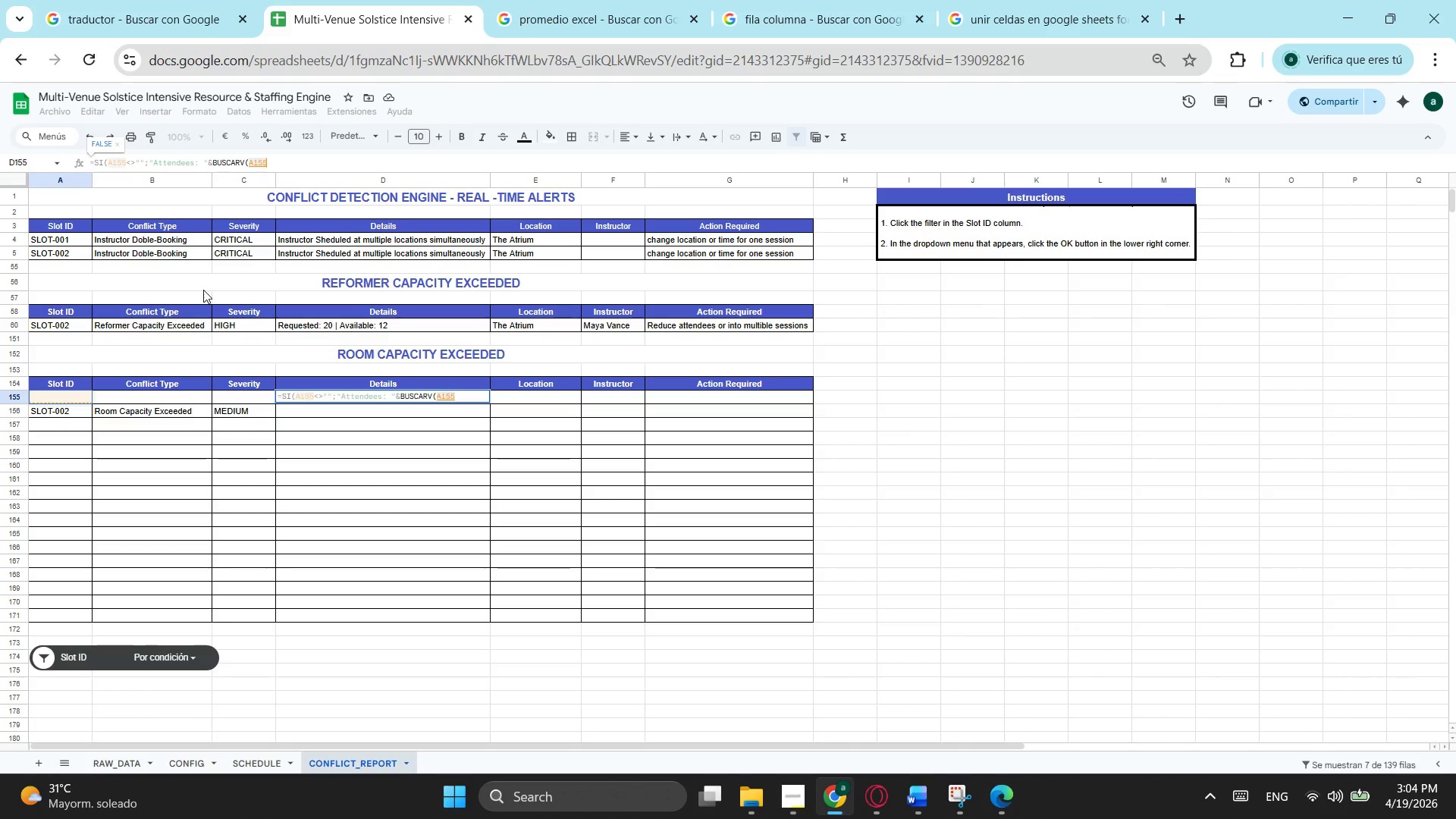 
key(Semicolon)
 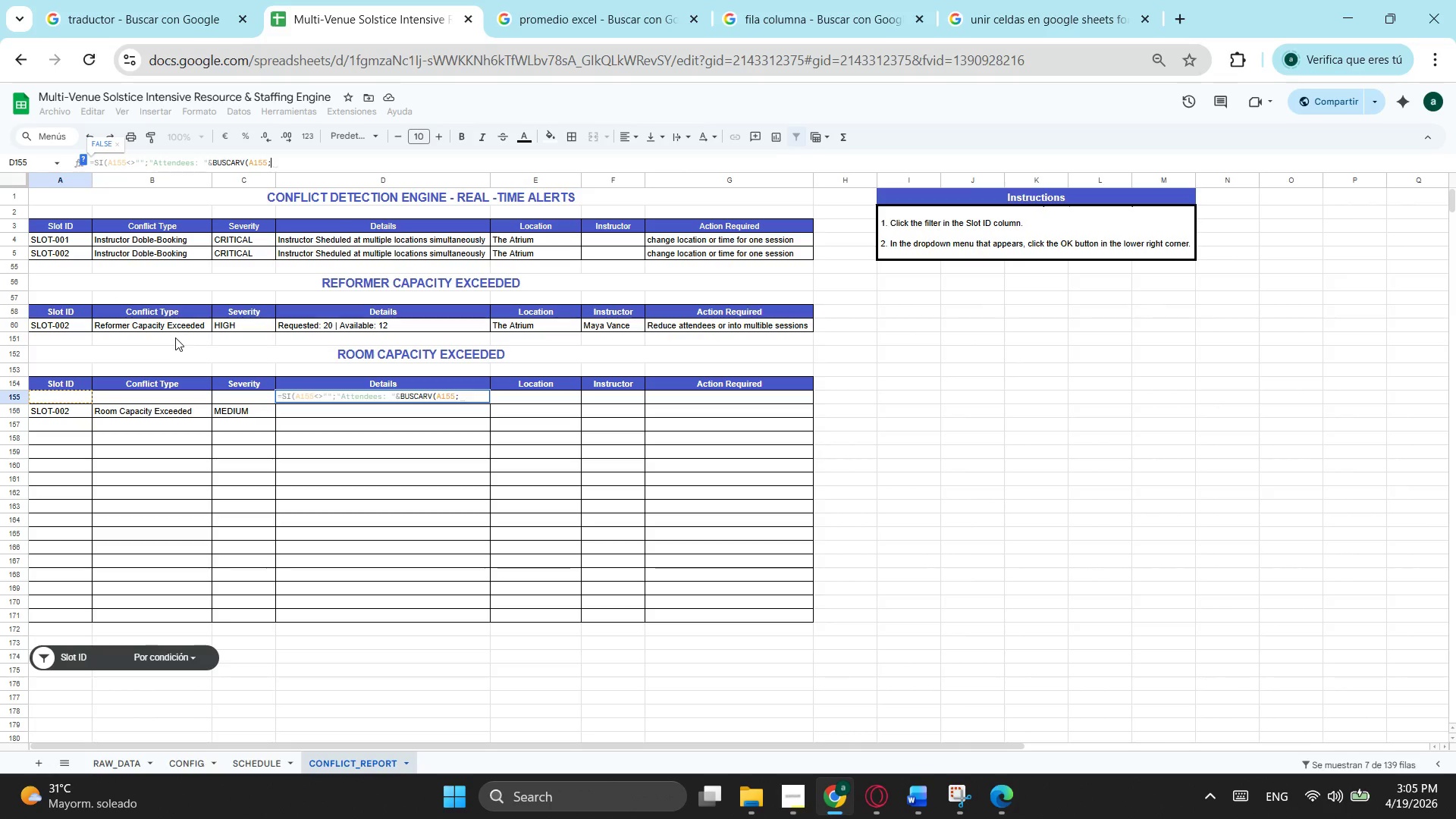 
wait(12.56)
 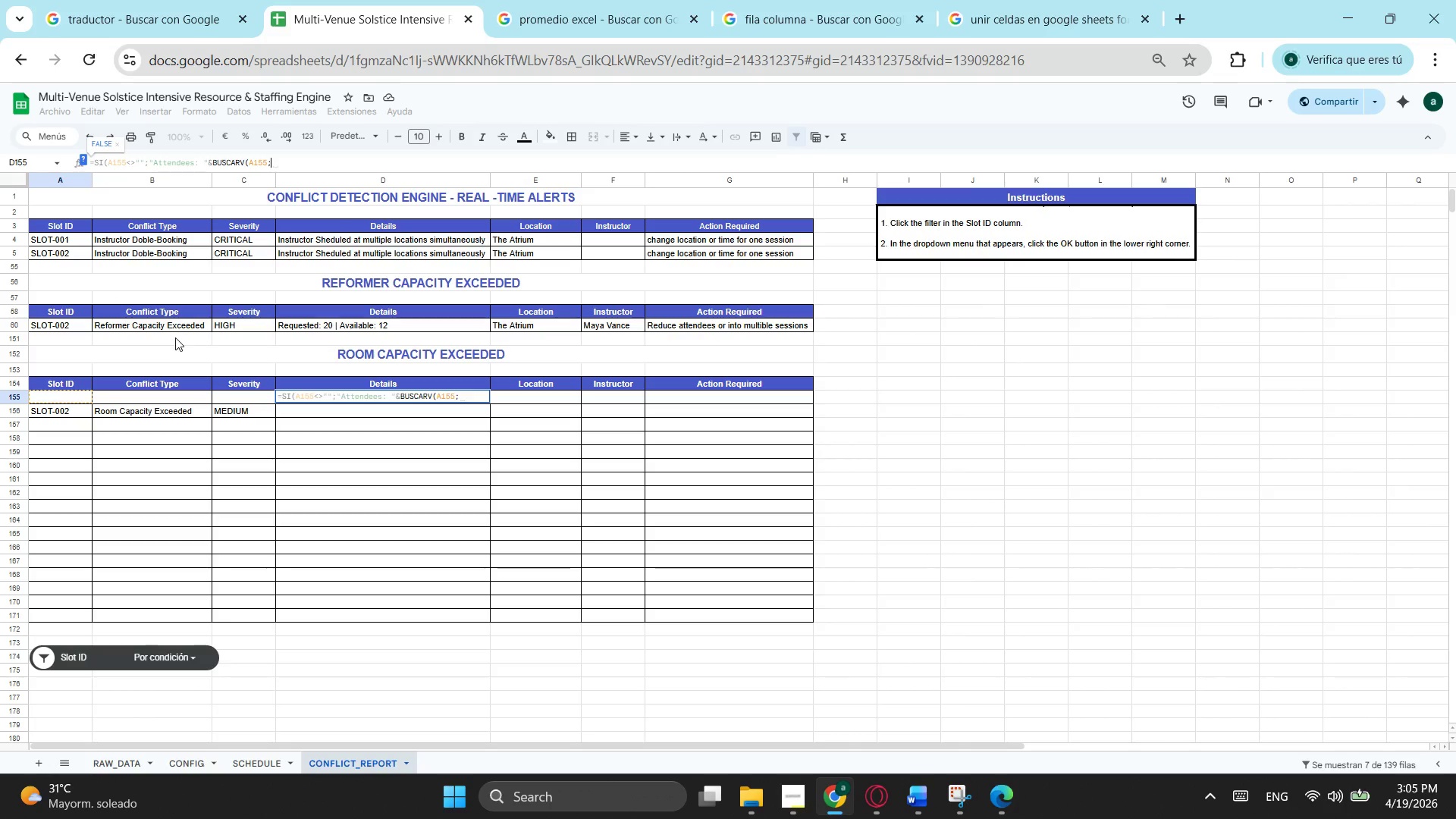 
left_click([253, 760])
 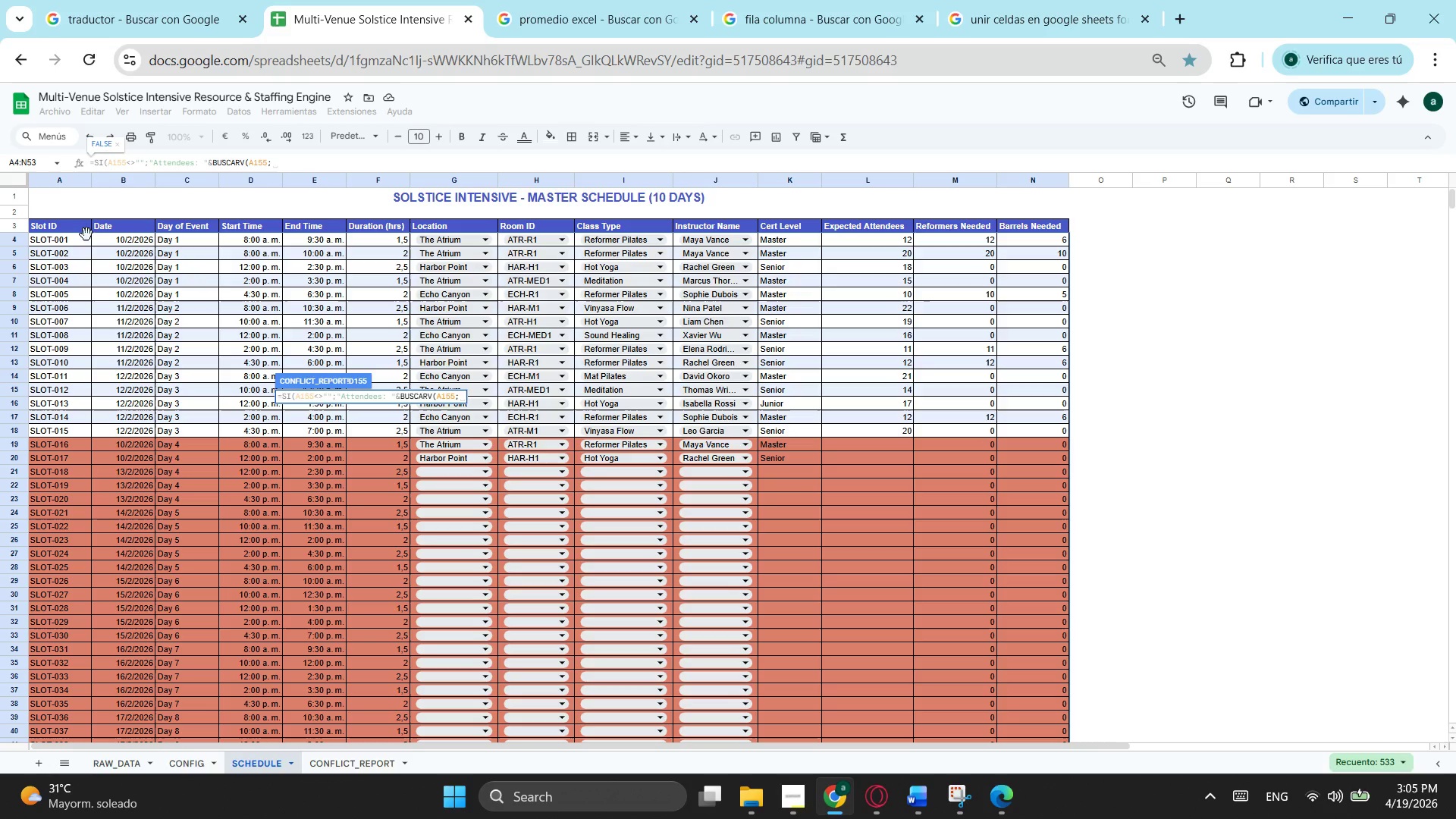 
left_click_drag(start_coordinate=[75, 240], to_coordinate=[440, 597])
 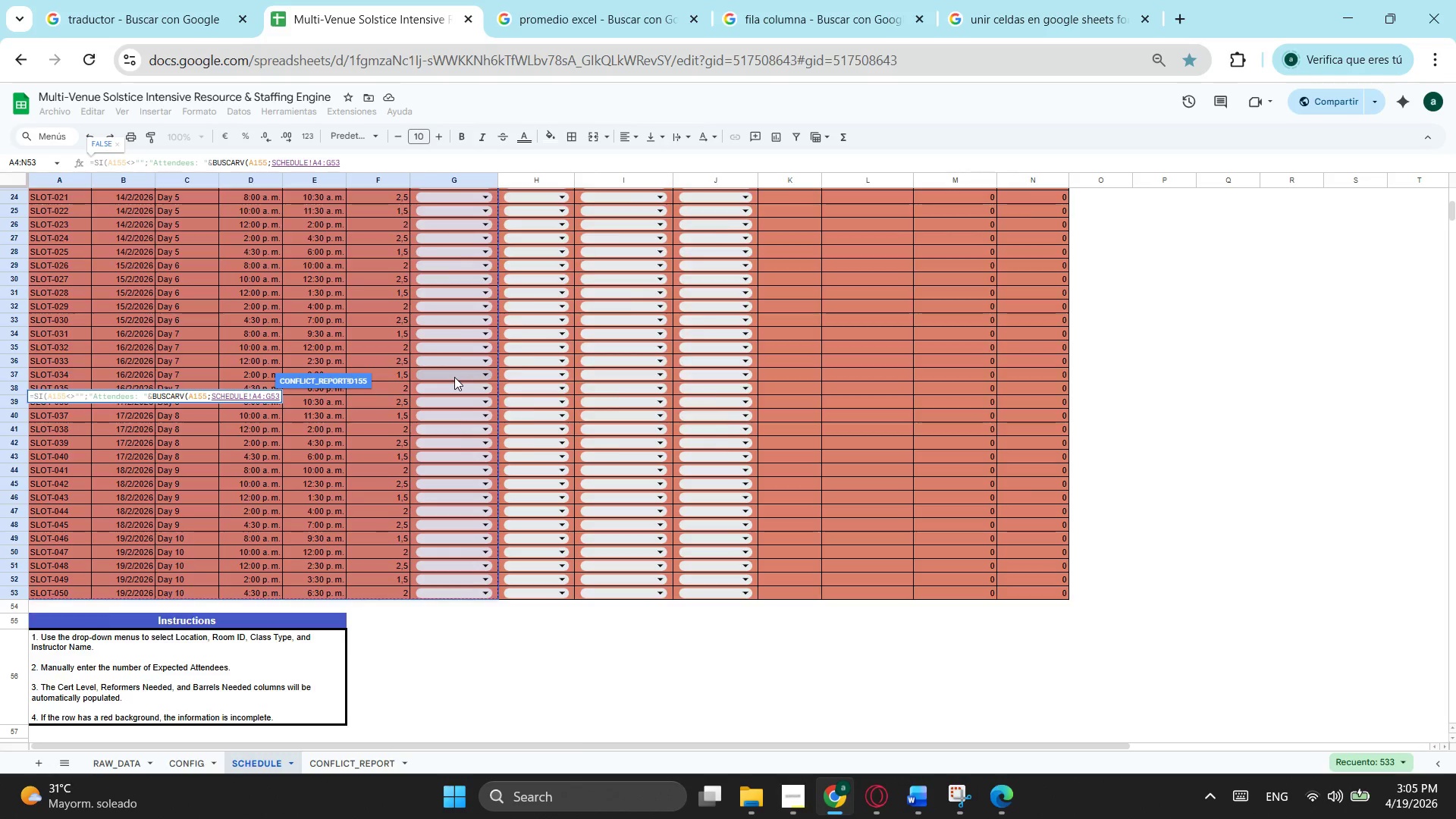 
scroll: coordinate [428, 601], scroll_direction: down, amount: 2.0
 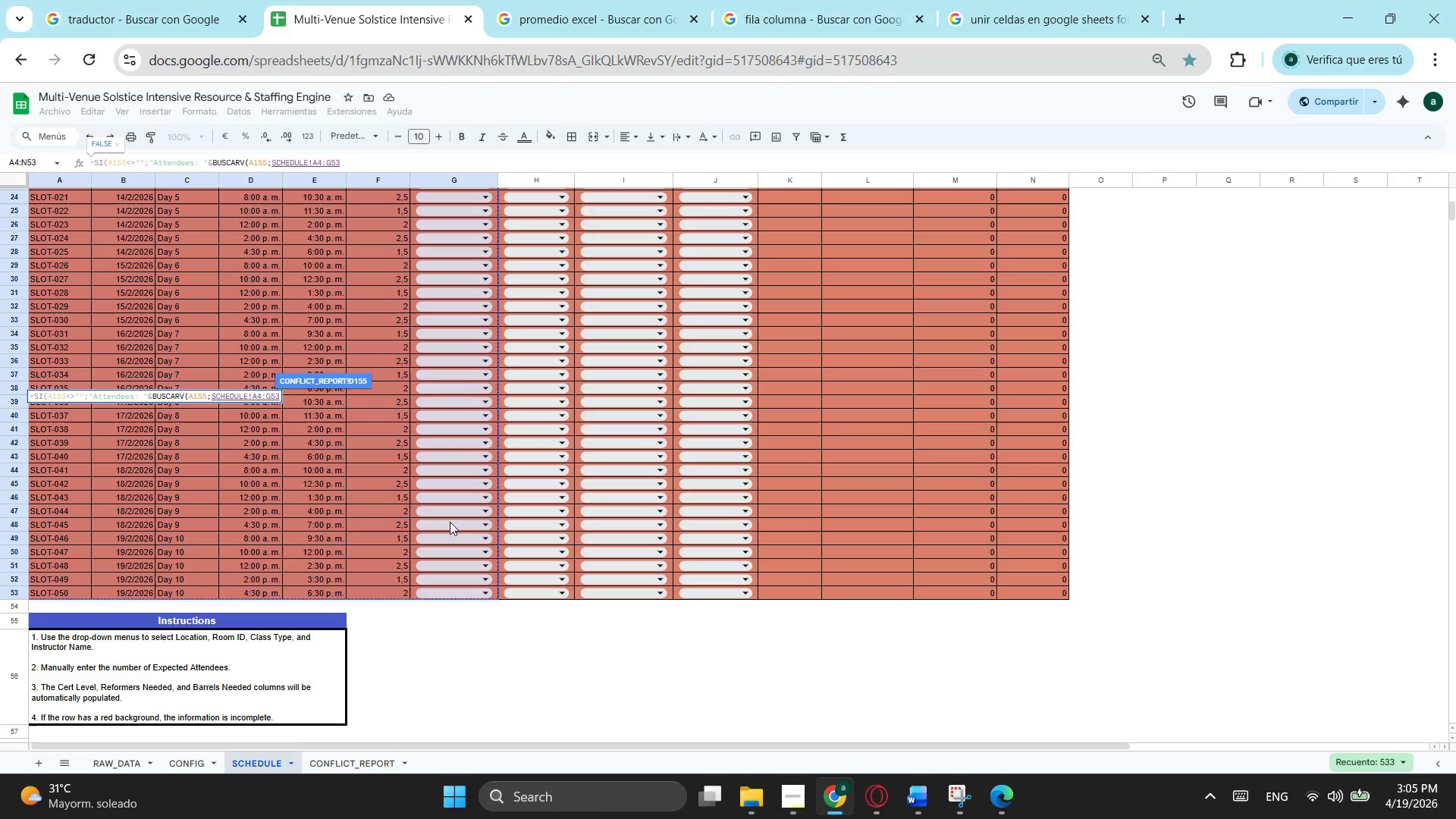 
scroll: coordinate [456, 375], scroll_direction: up, amount: 4.0
 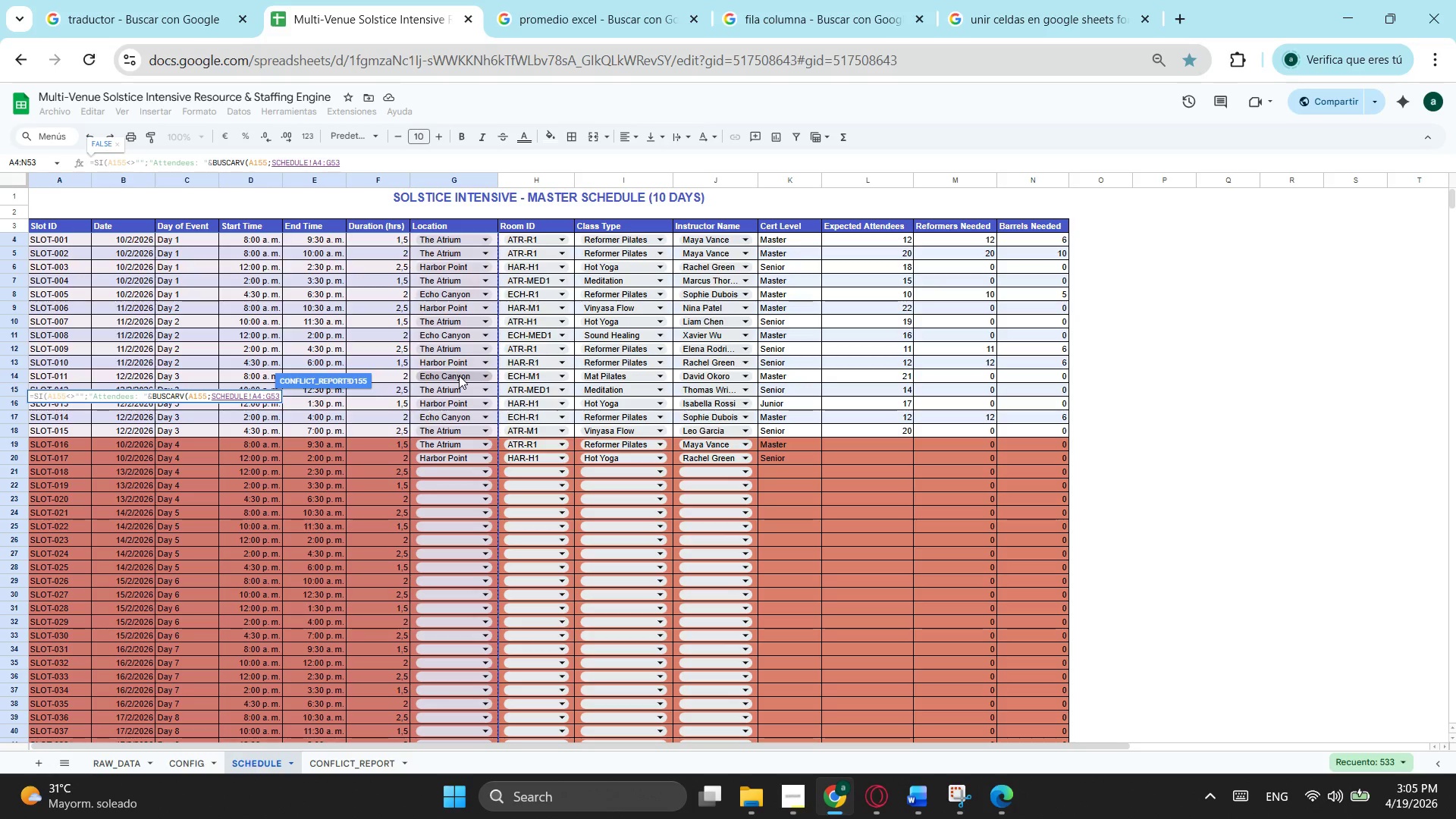 
key(Semicolon)
 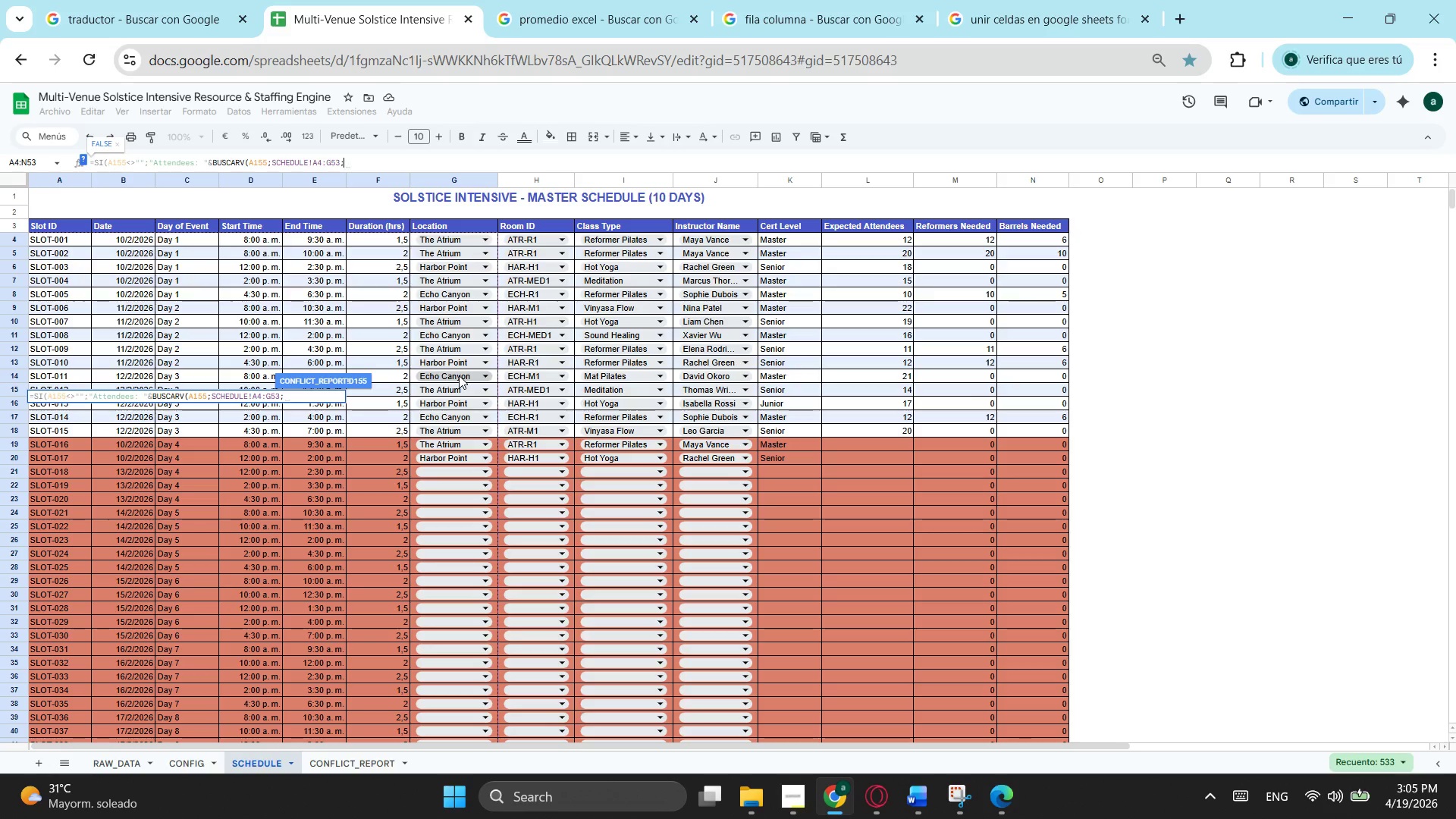 
key(7)
 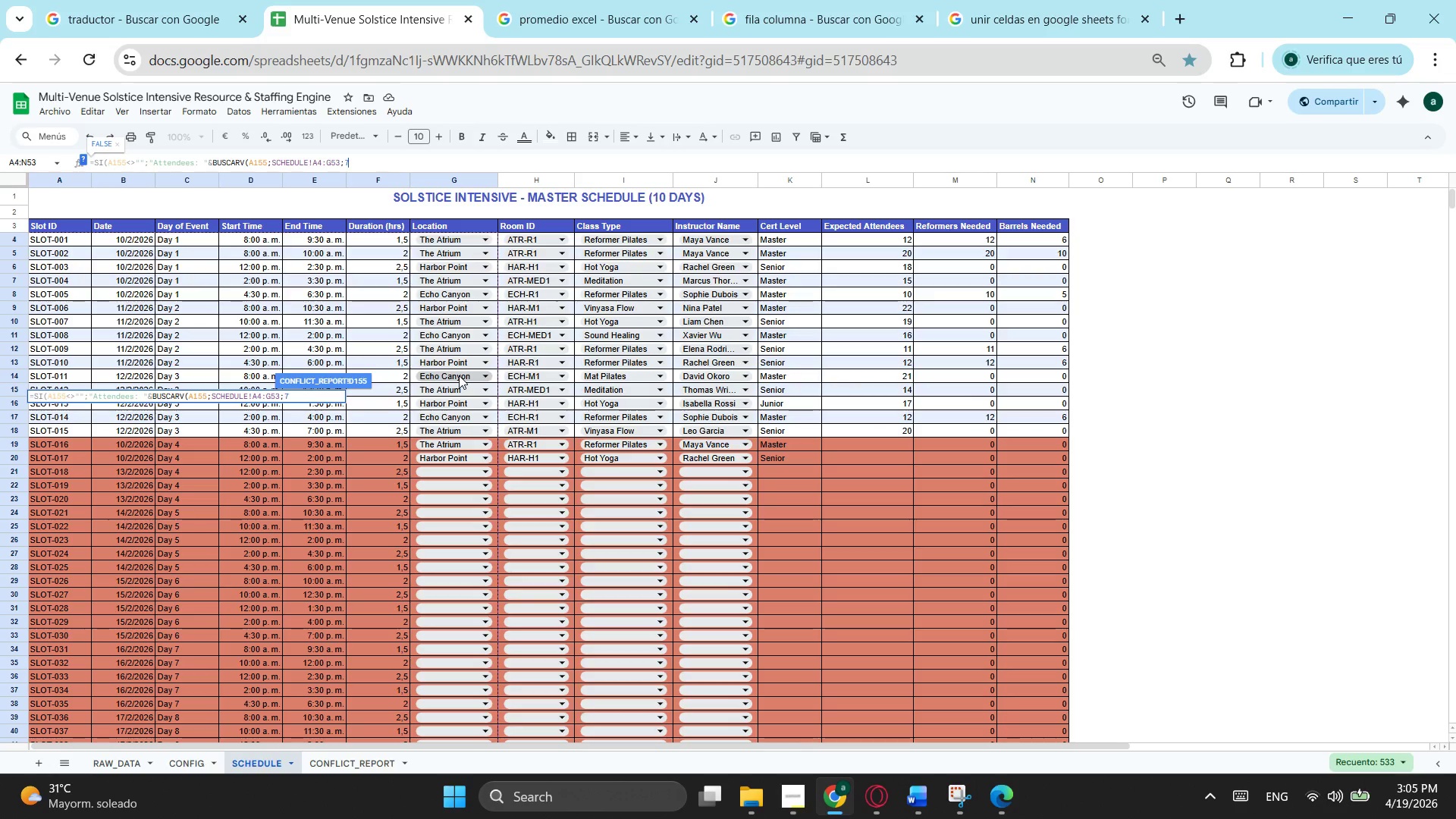 
type(;fal)
key(Tab)
key(Backspace)
type())
 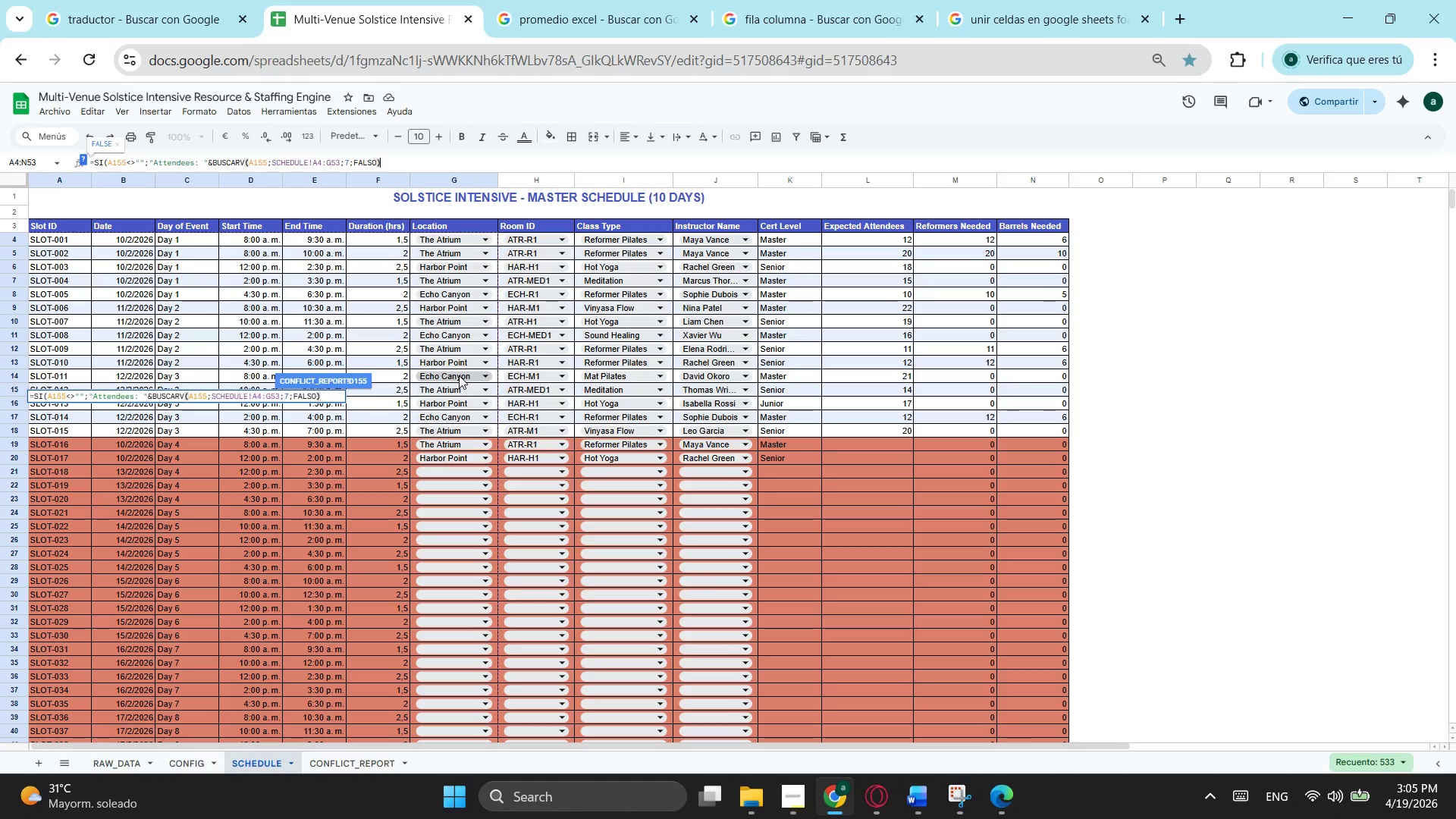 
wait(15.62)
 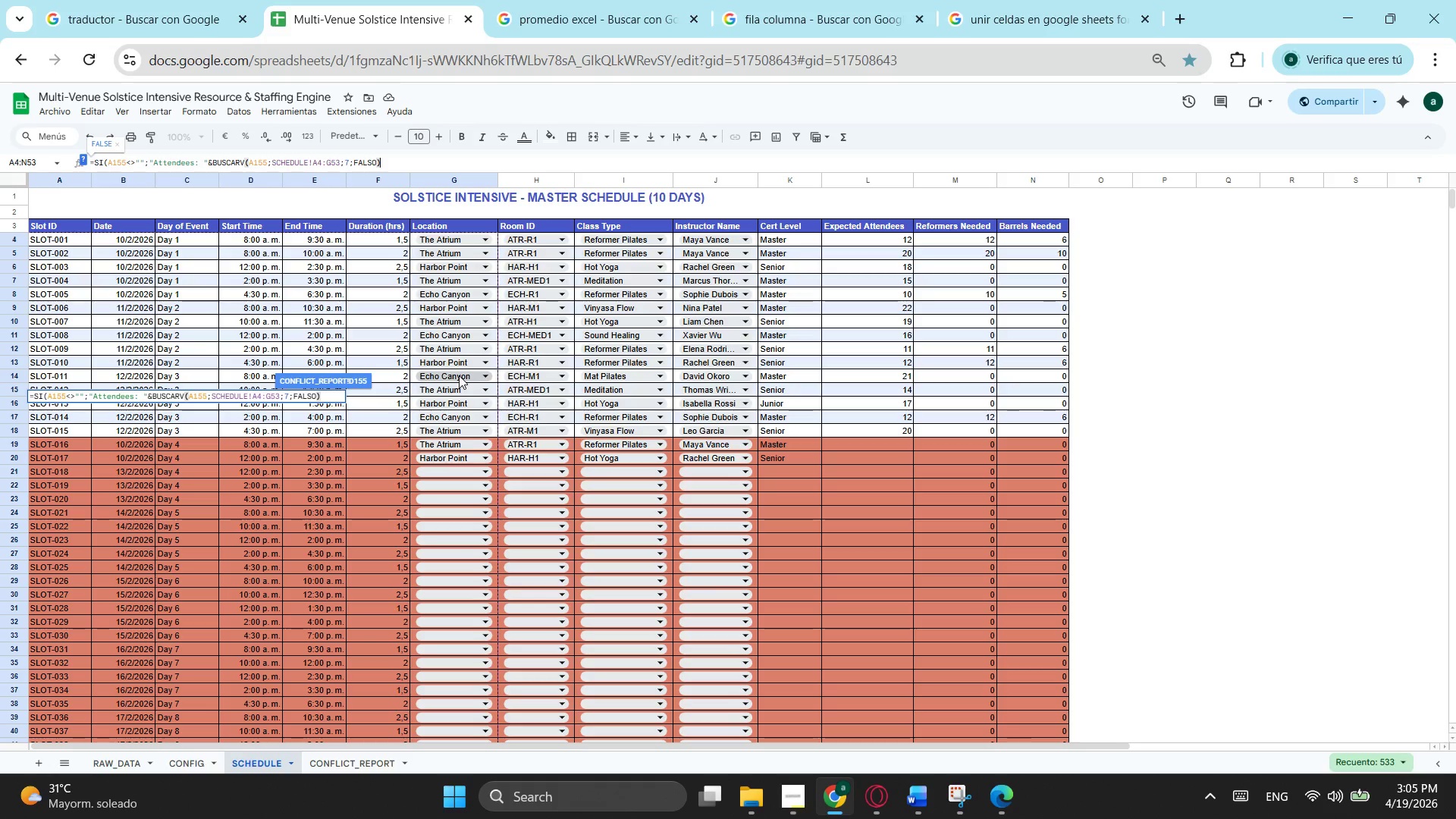 
key(Semicolon)
 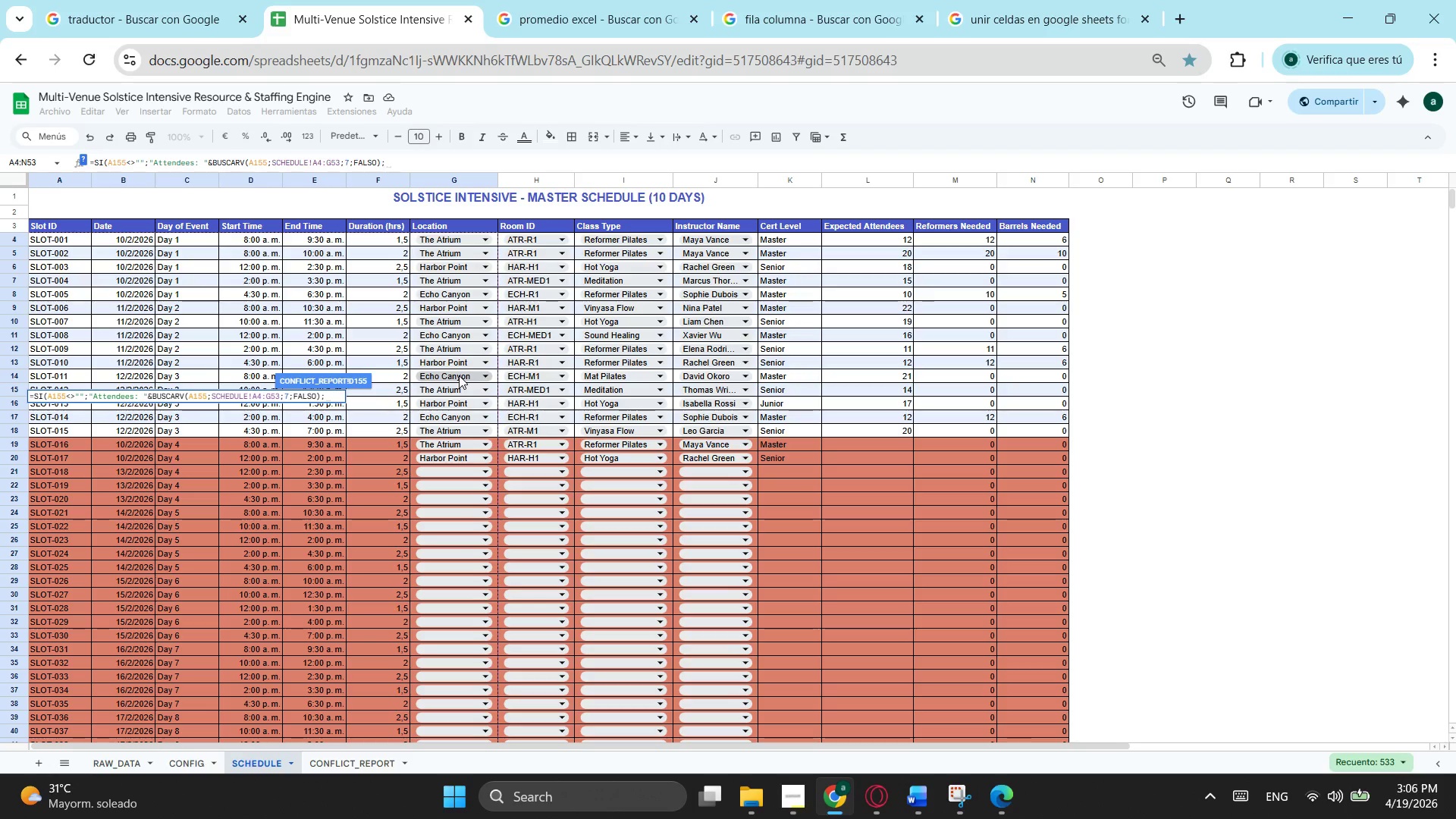 
wait(17.2)
 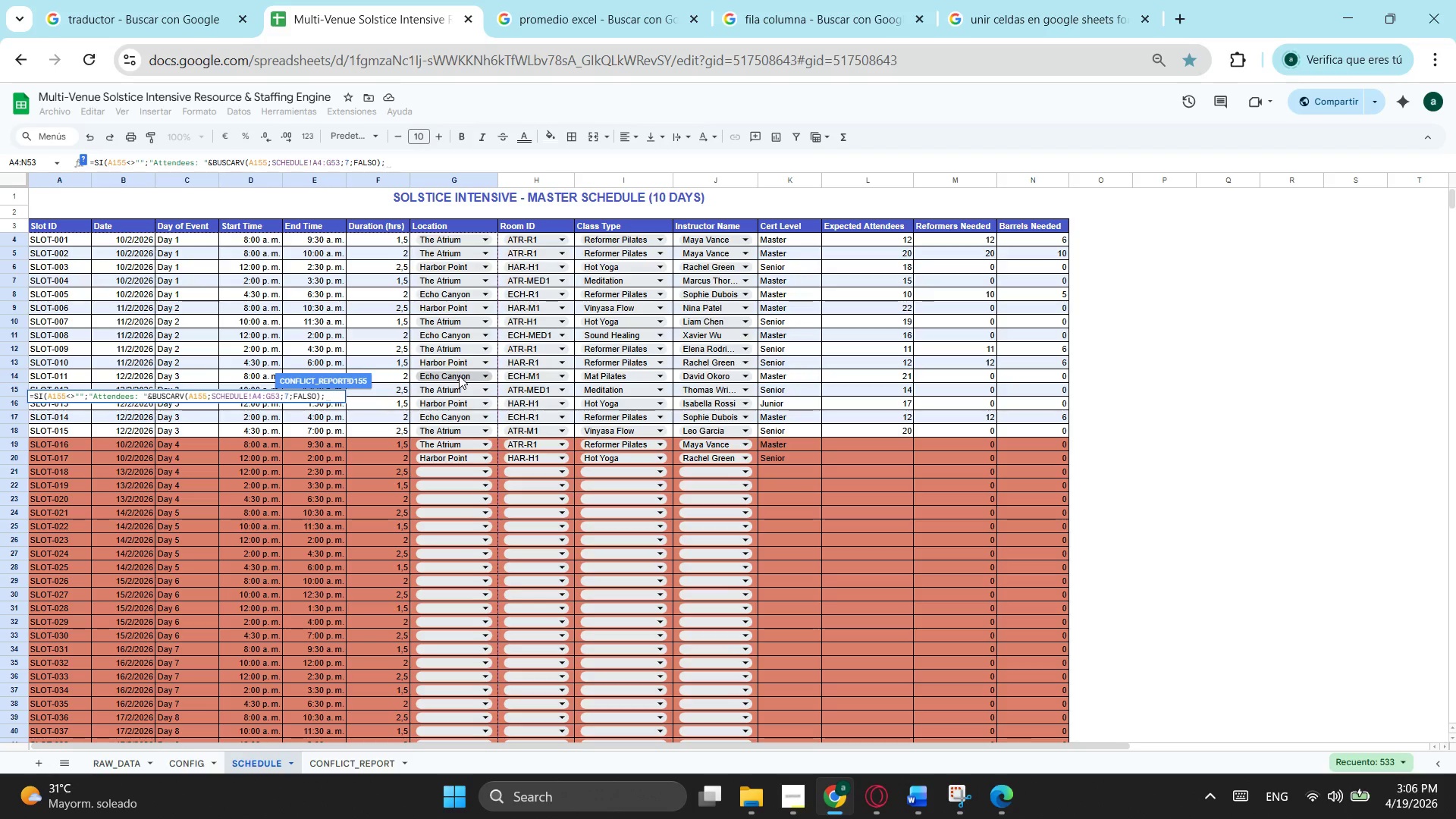 
left_click([331, 167])
 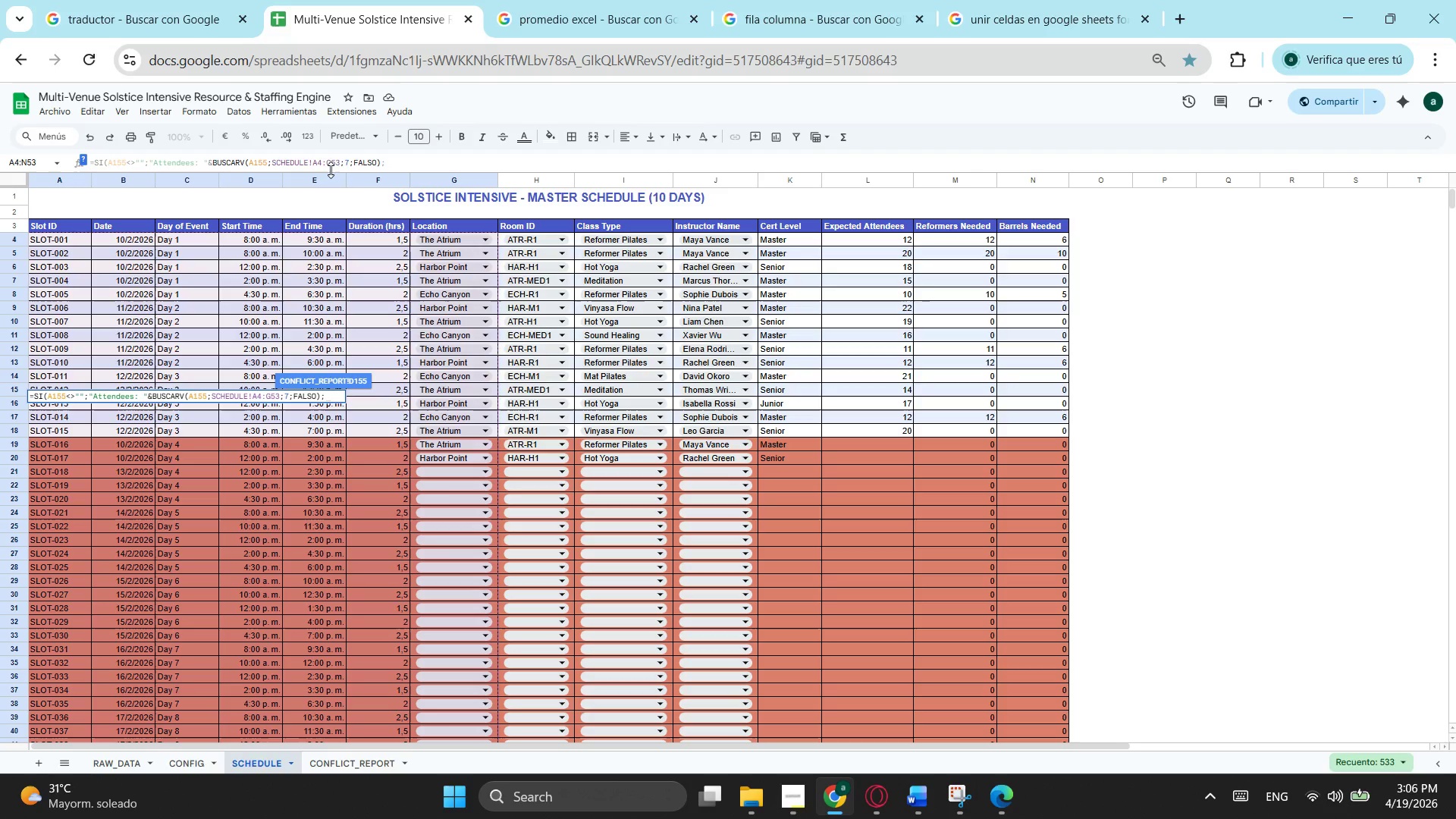 
key(Backspace)
 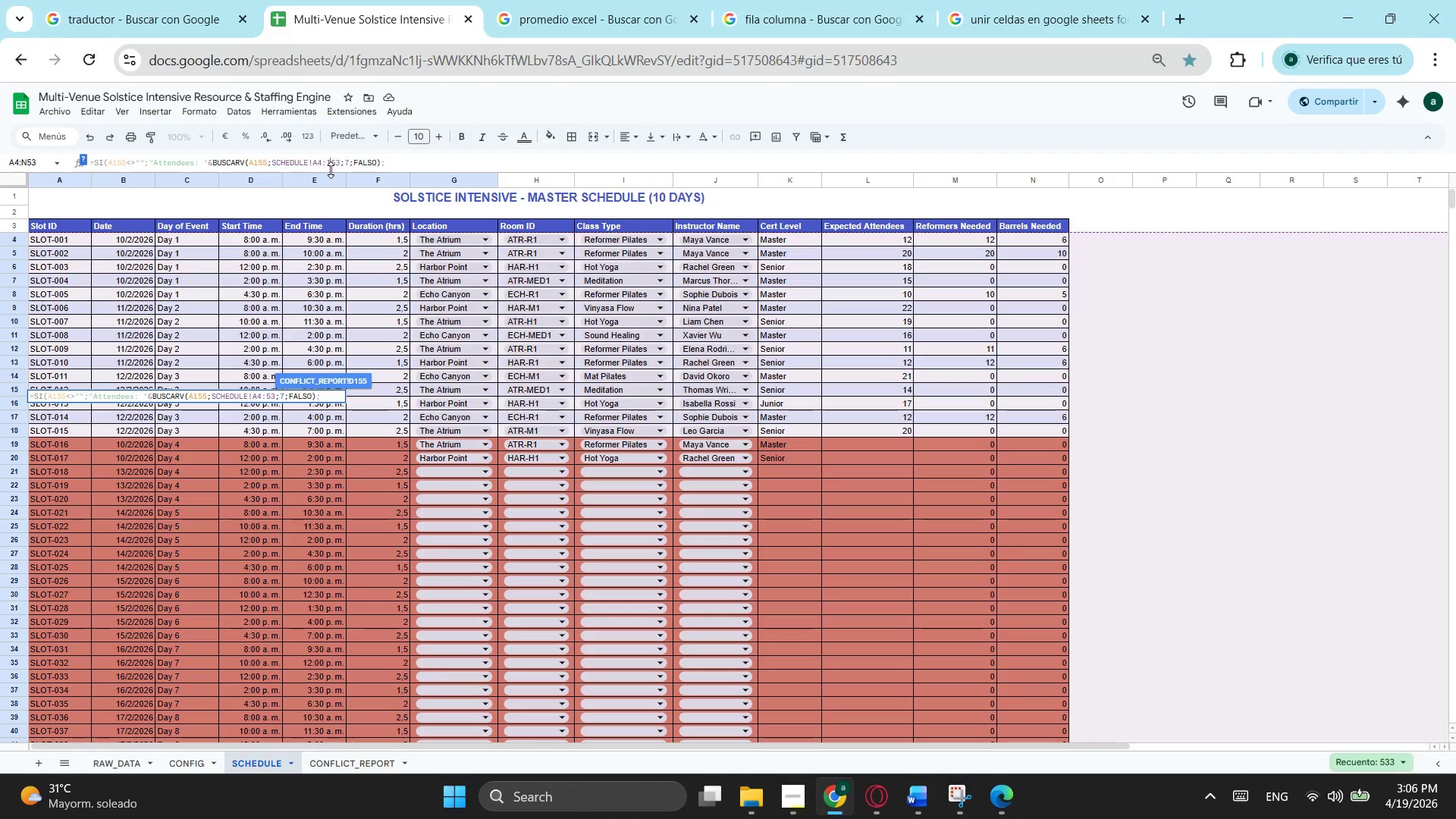 
key(L)
 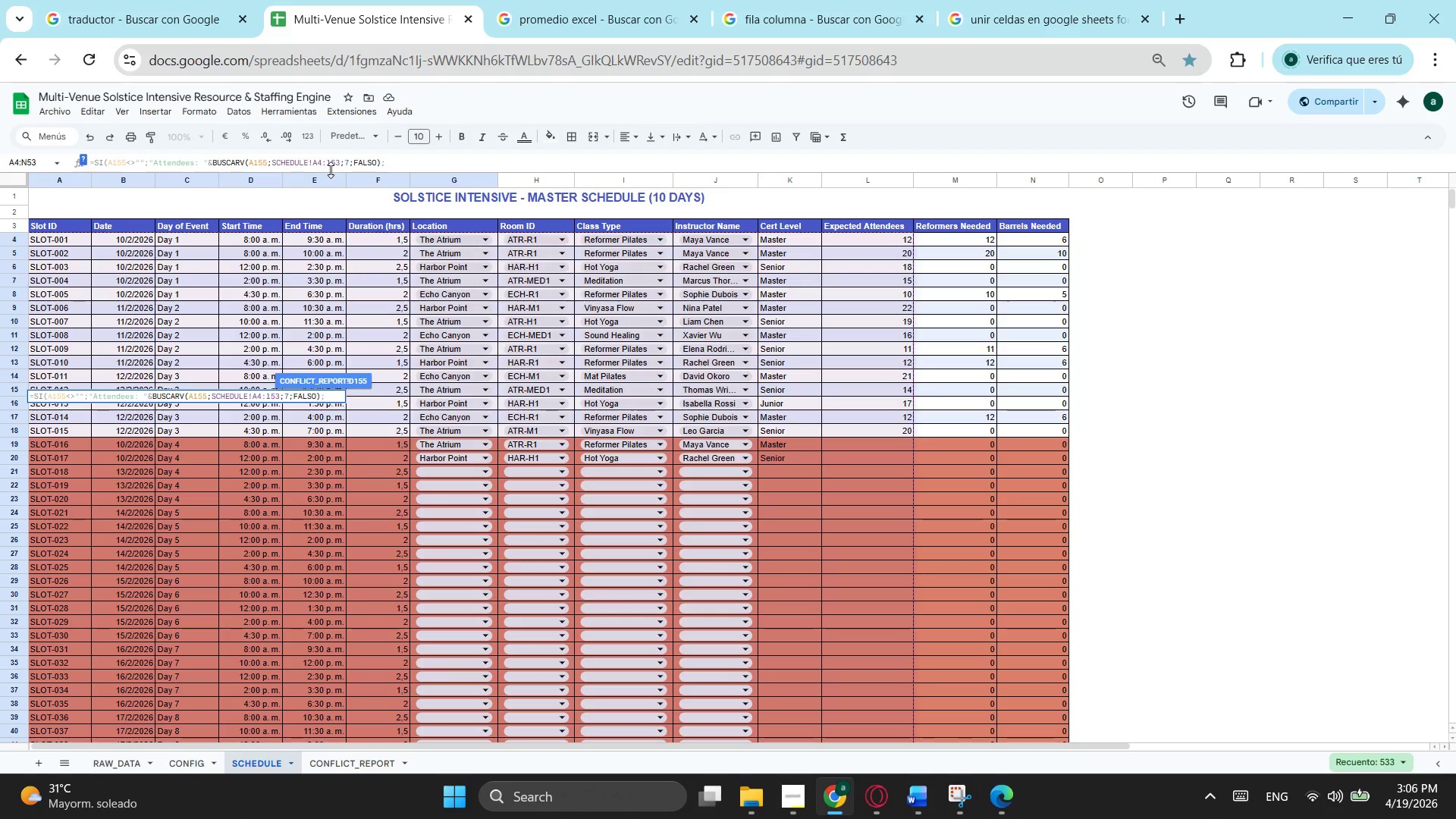 
key(F4)
 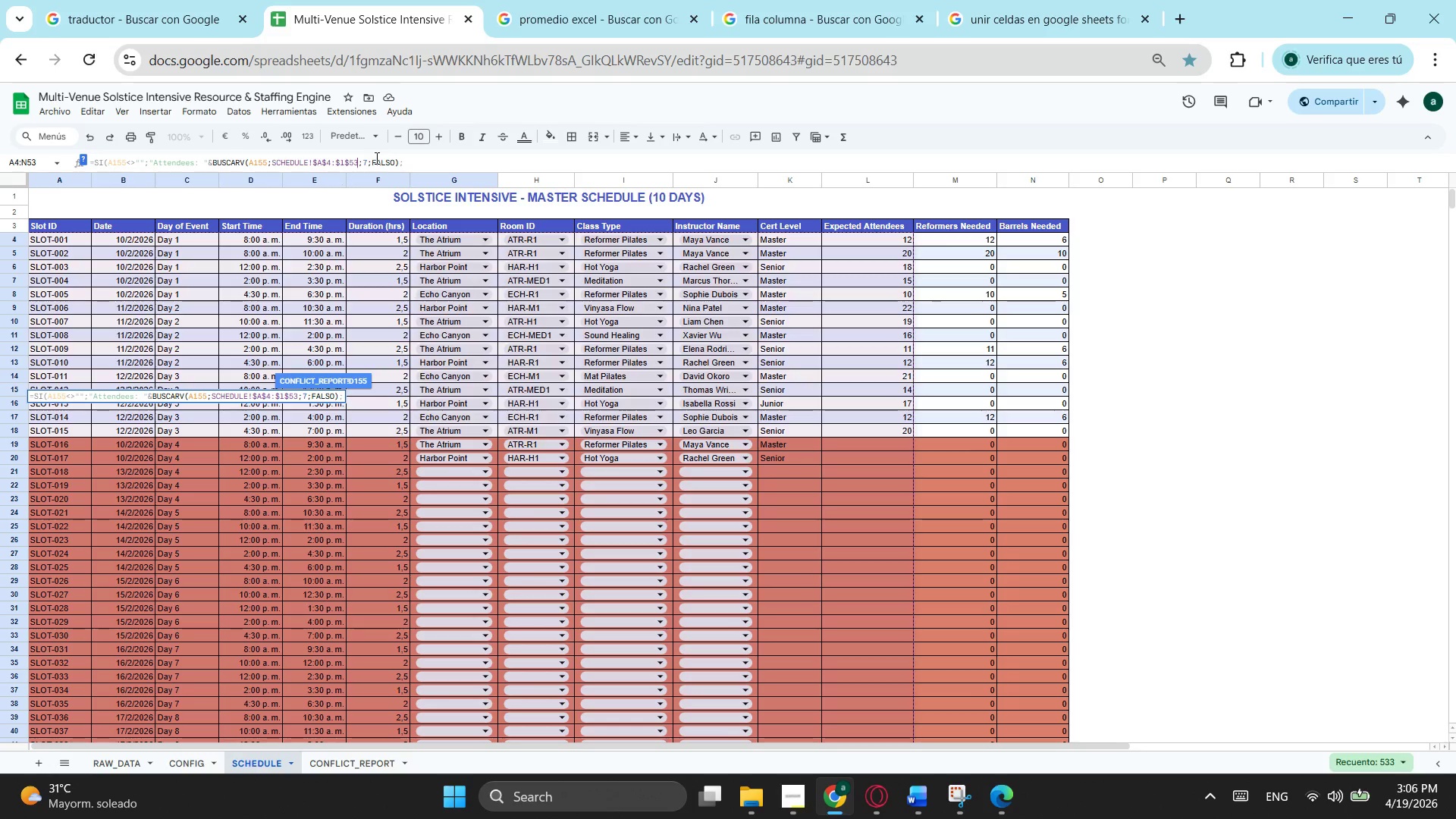 
left_click([368, 158])
 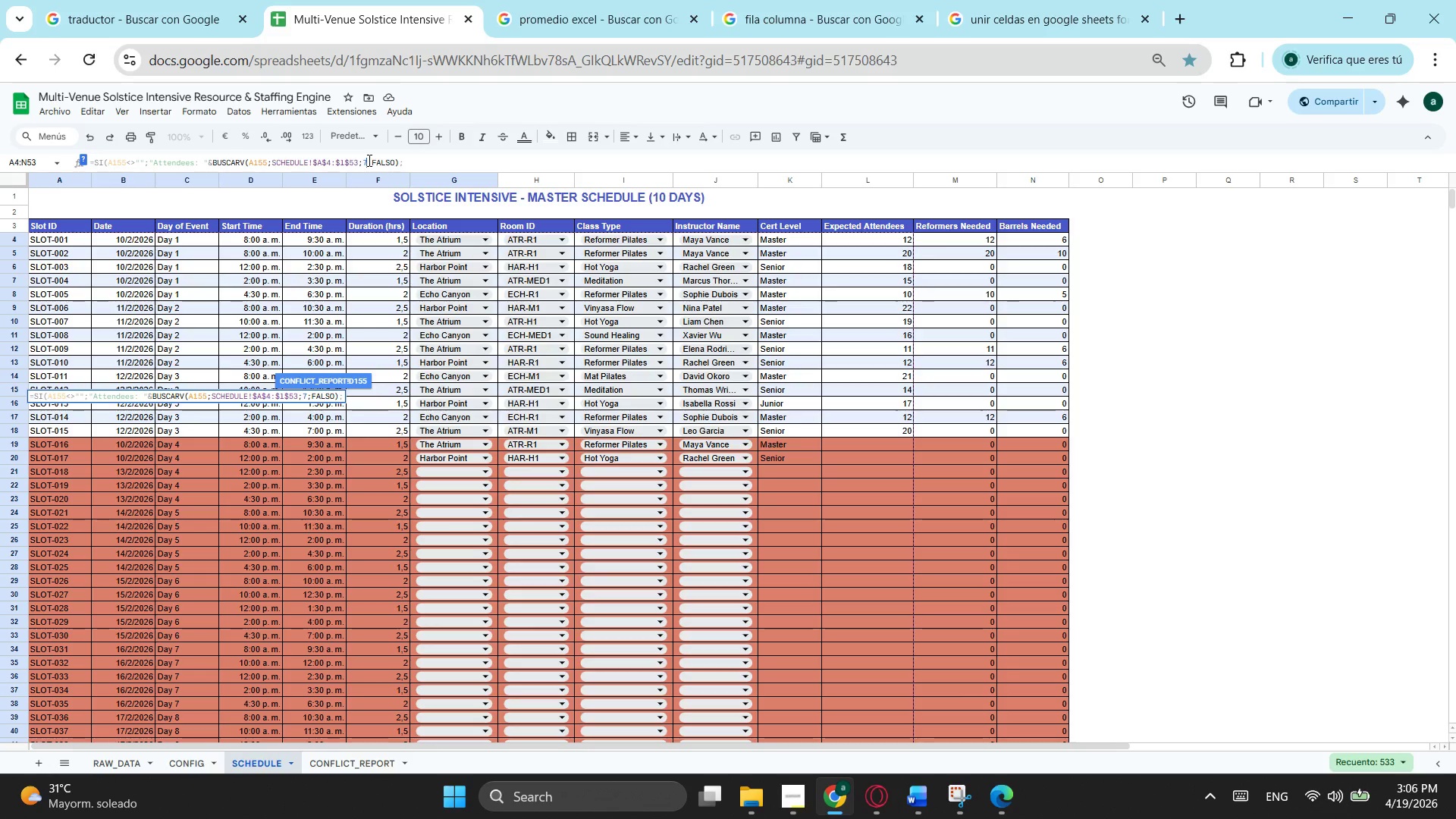 
wait(5.98)
 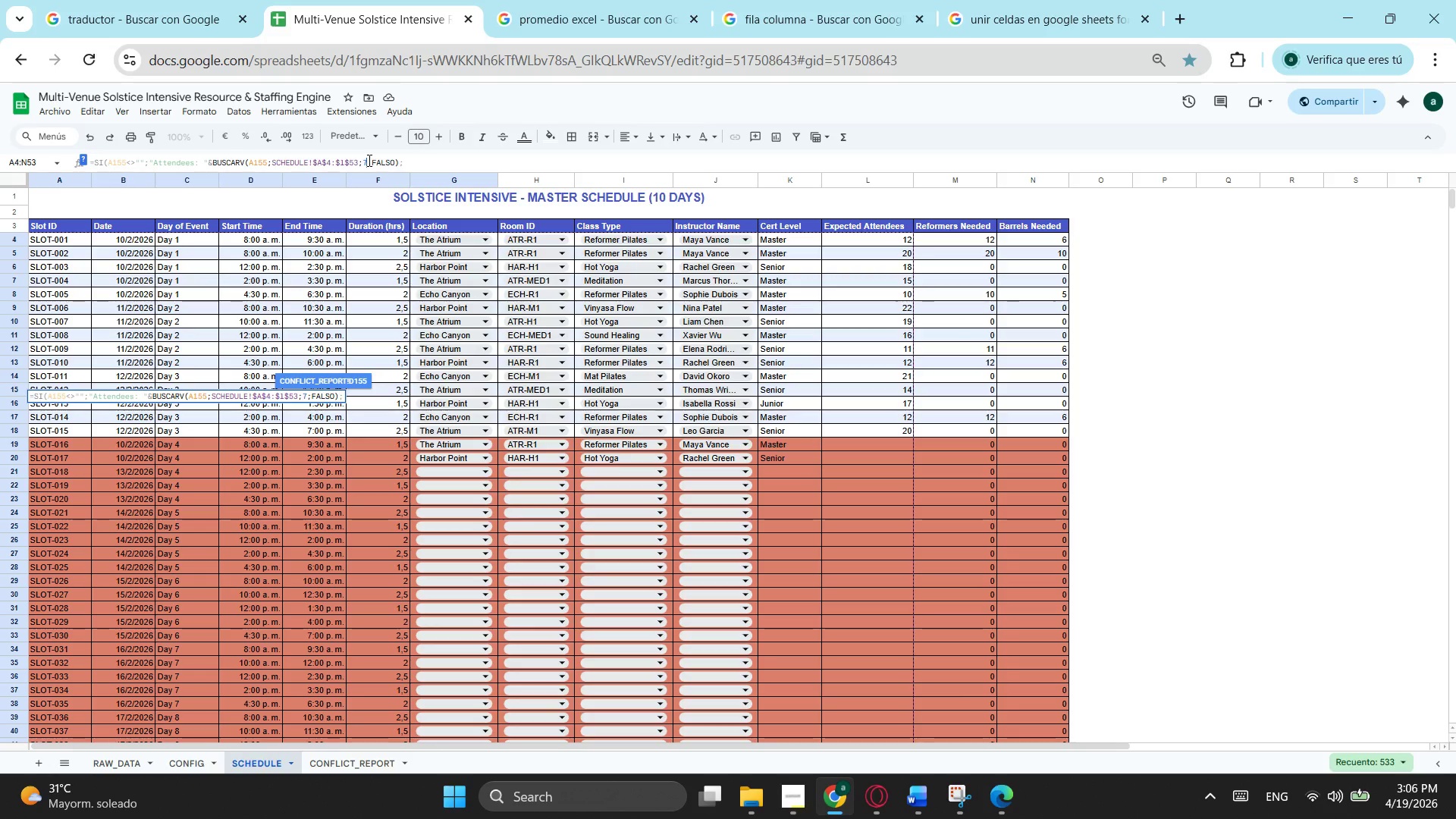 
key(Backspace)
type(12)
 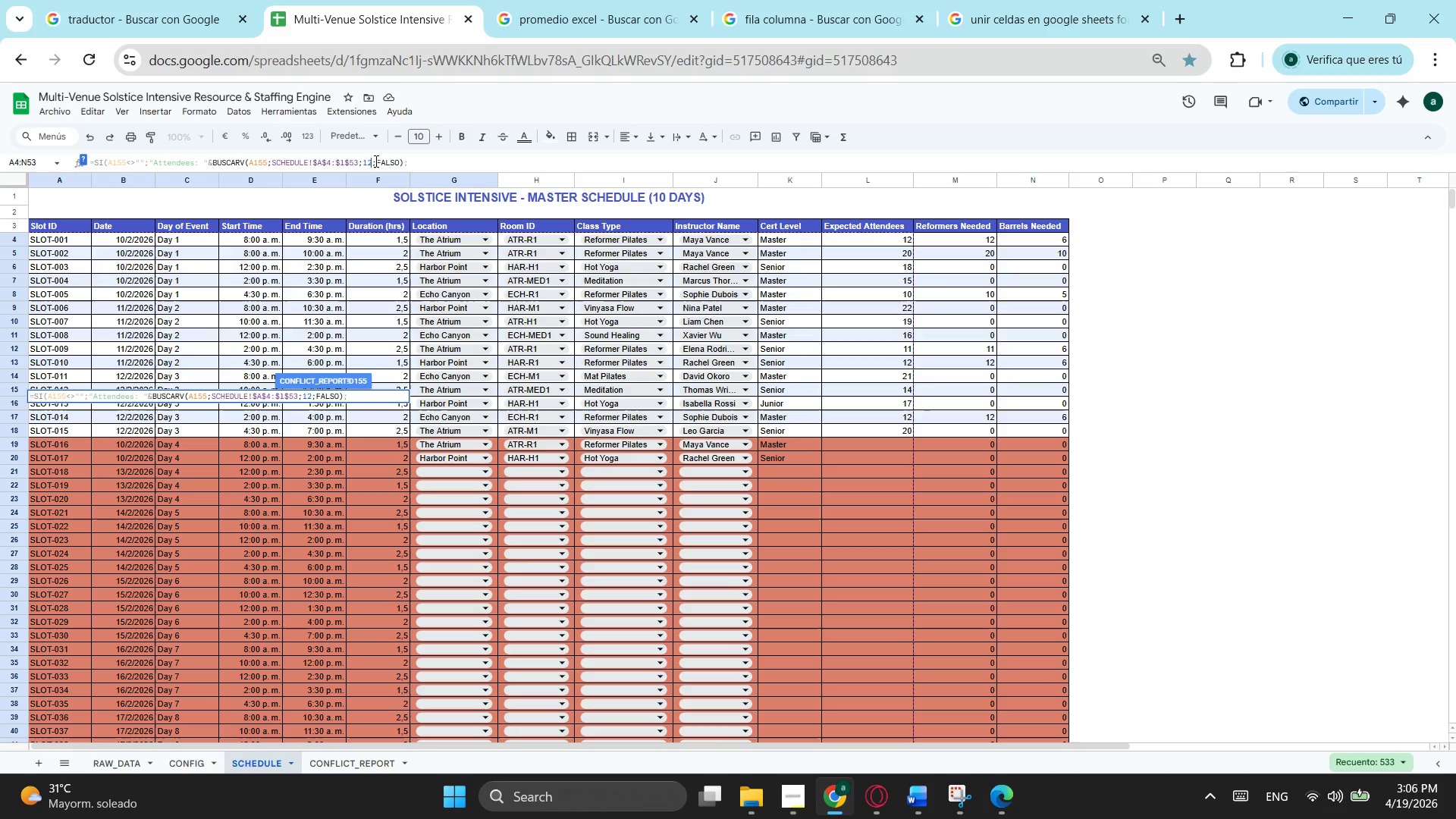 
left_click([408, 163])
 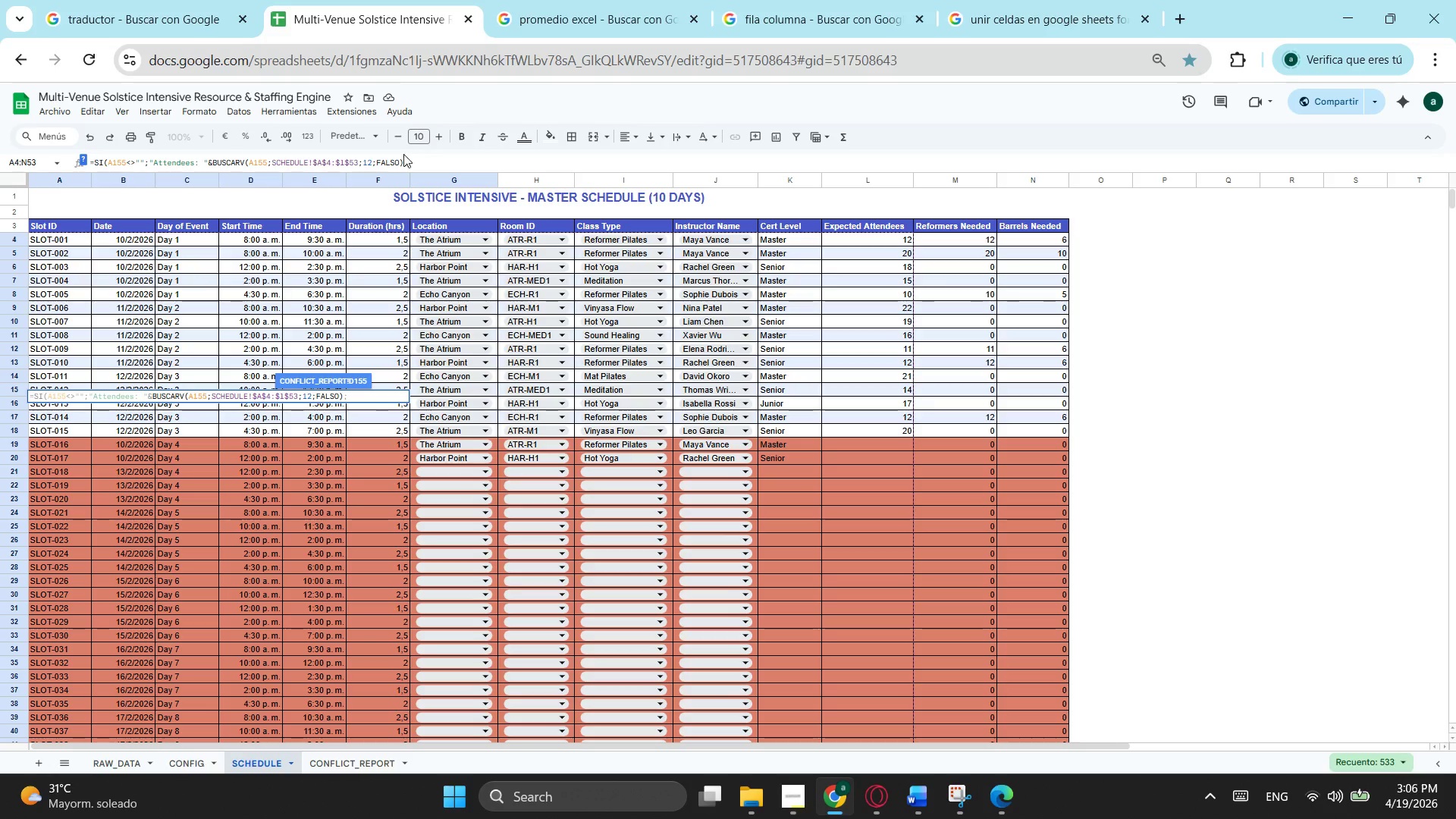 
left_click([403, 154])
 